 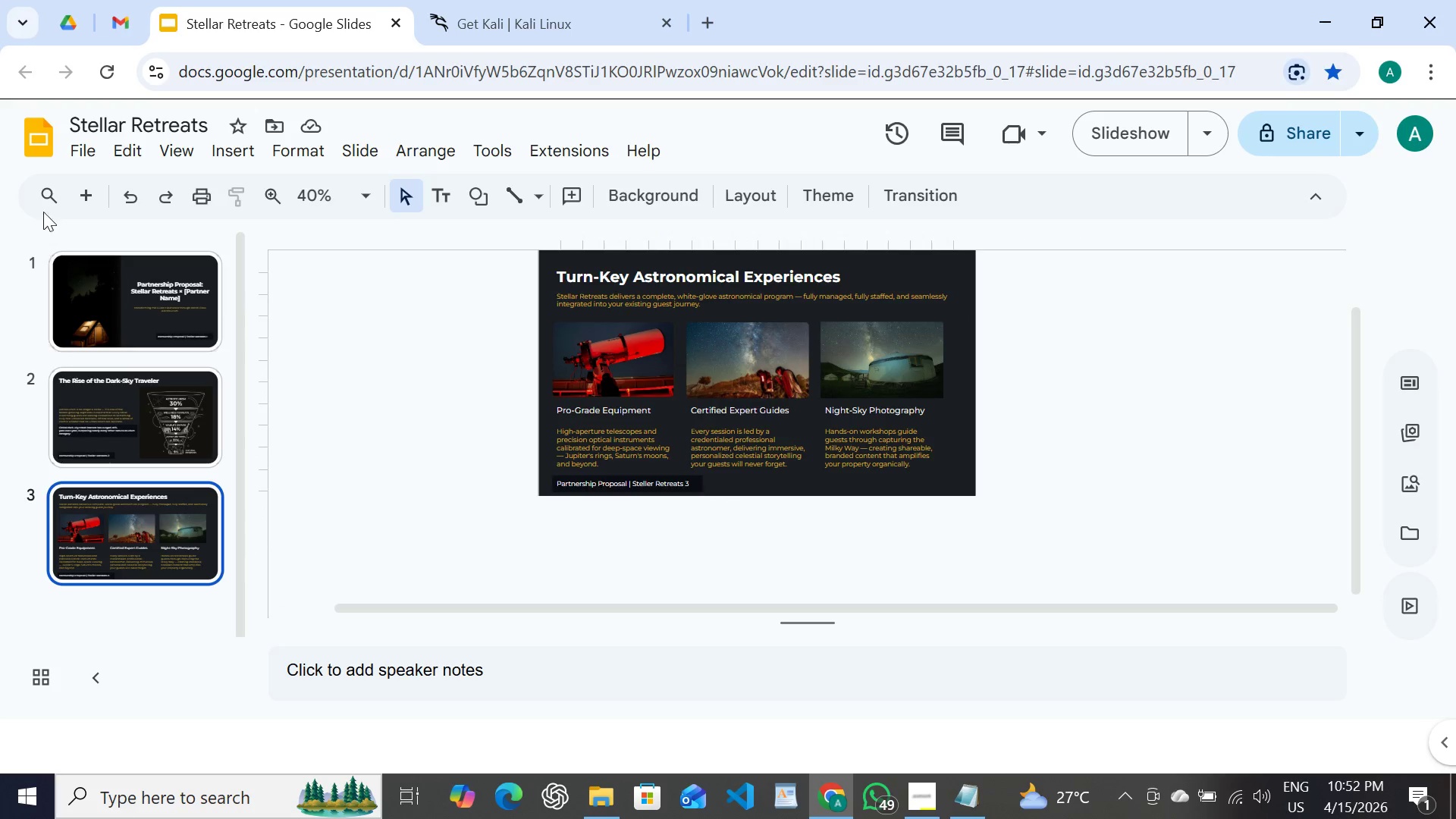 
left_click([80, 189])
 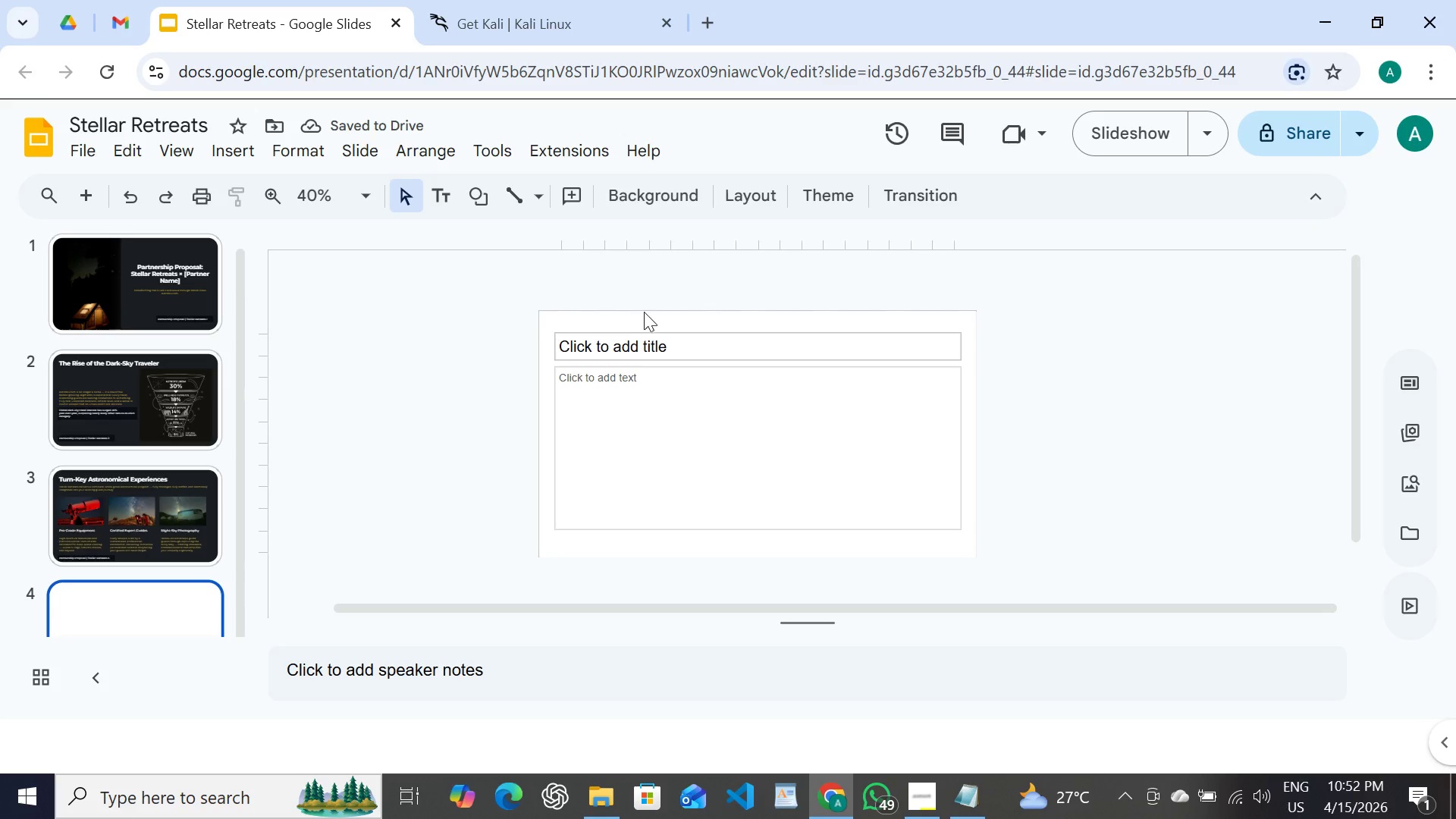 
left_click([650, 336])
 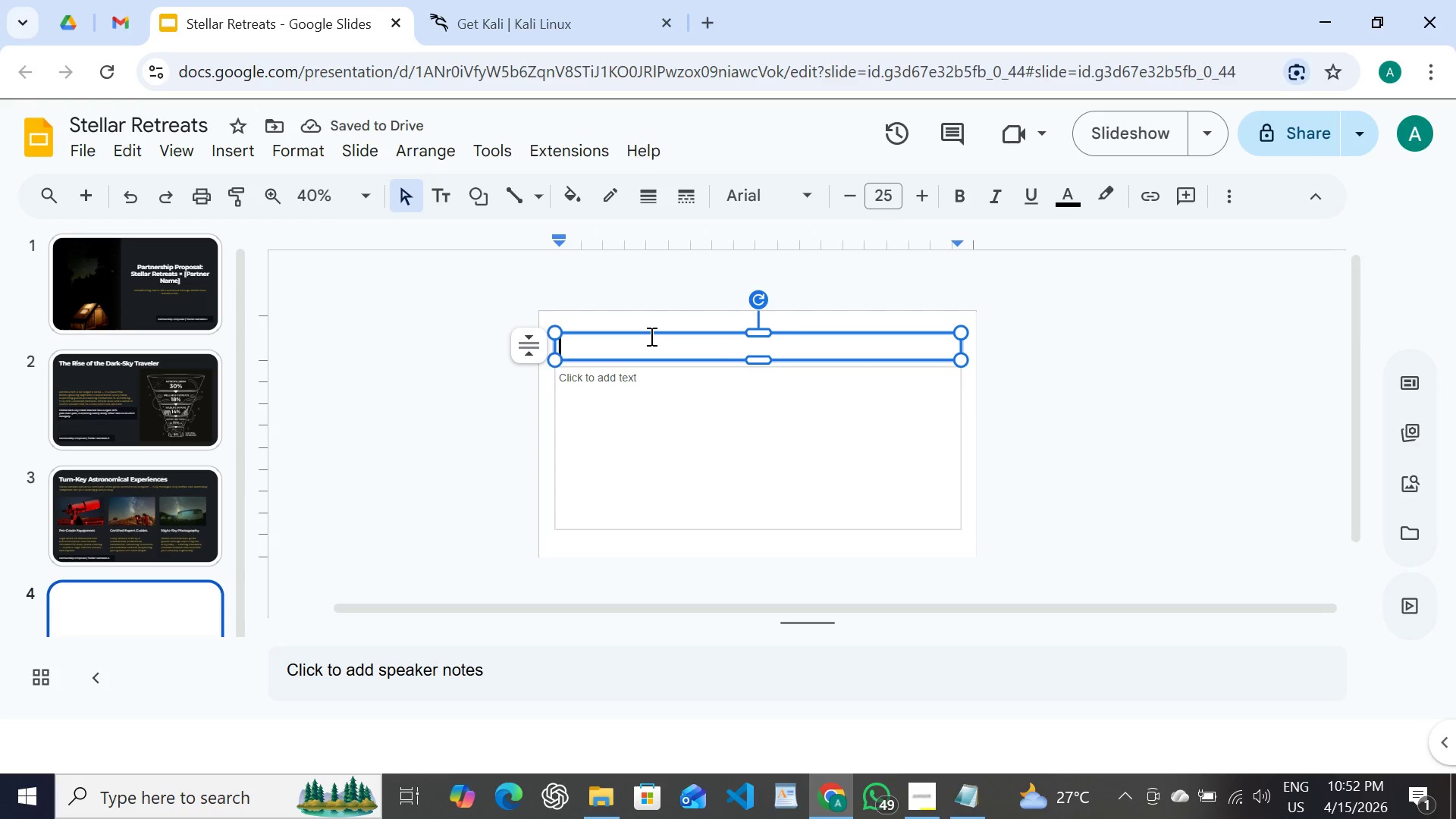 
key(Backspace)
 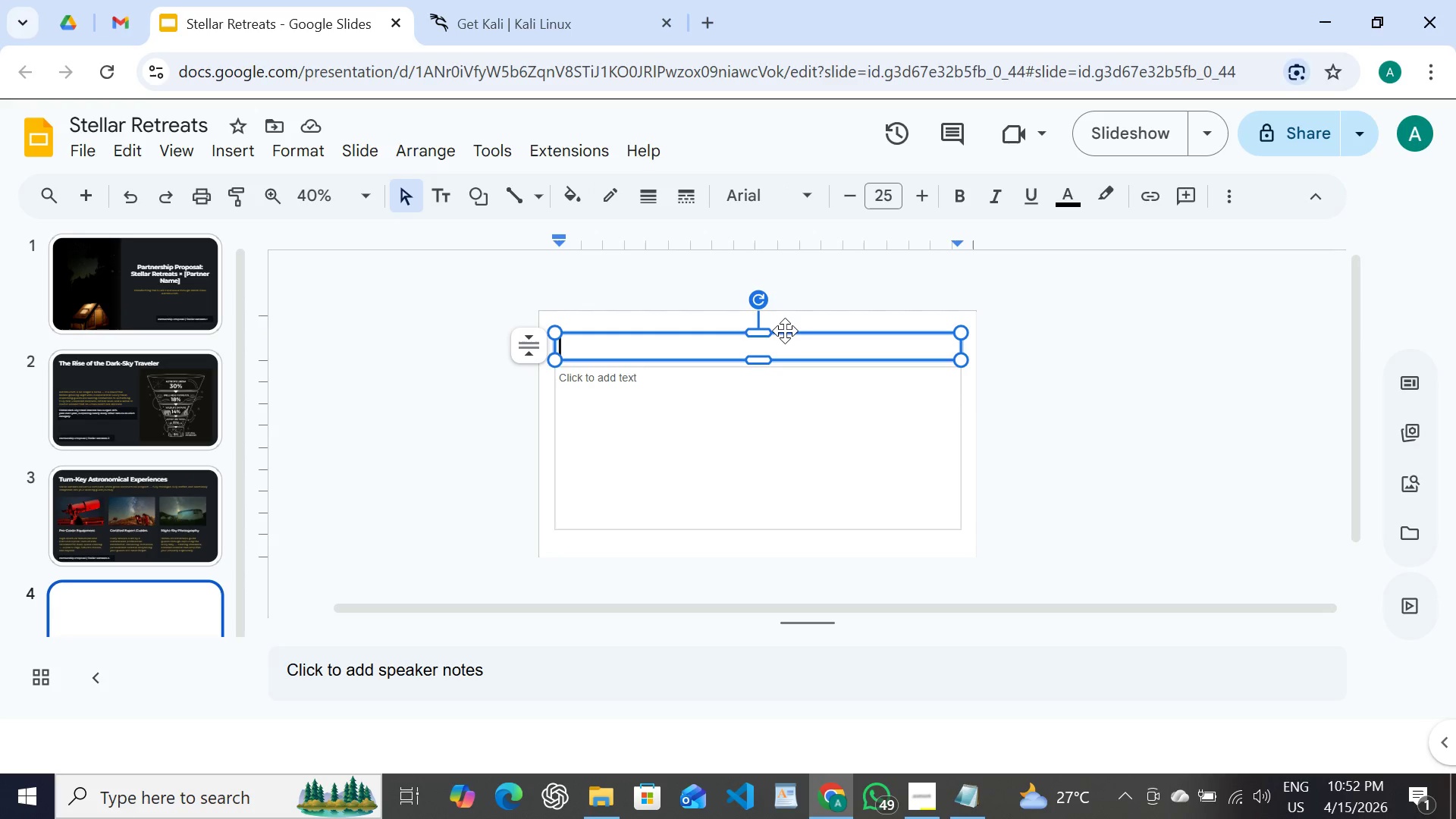 
left_click([785, 328])
 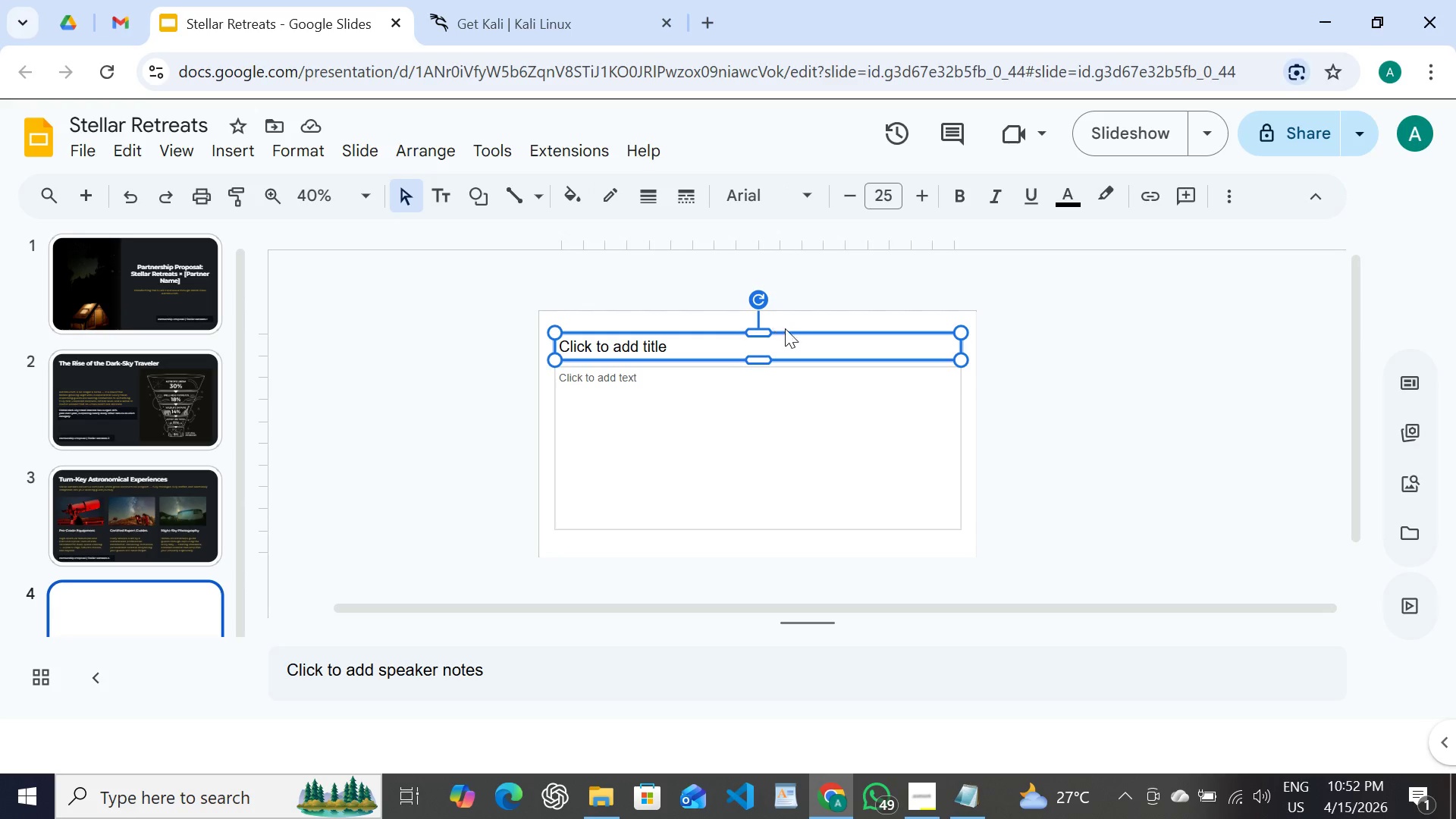 
key(Backspace)
 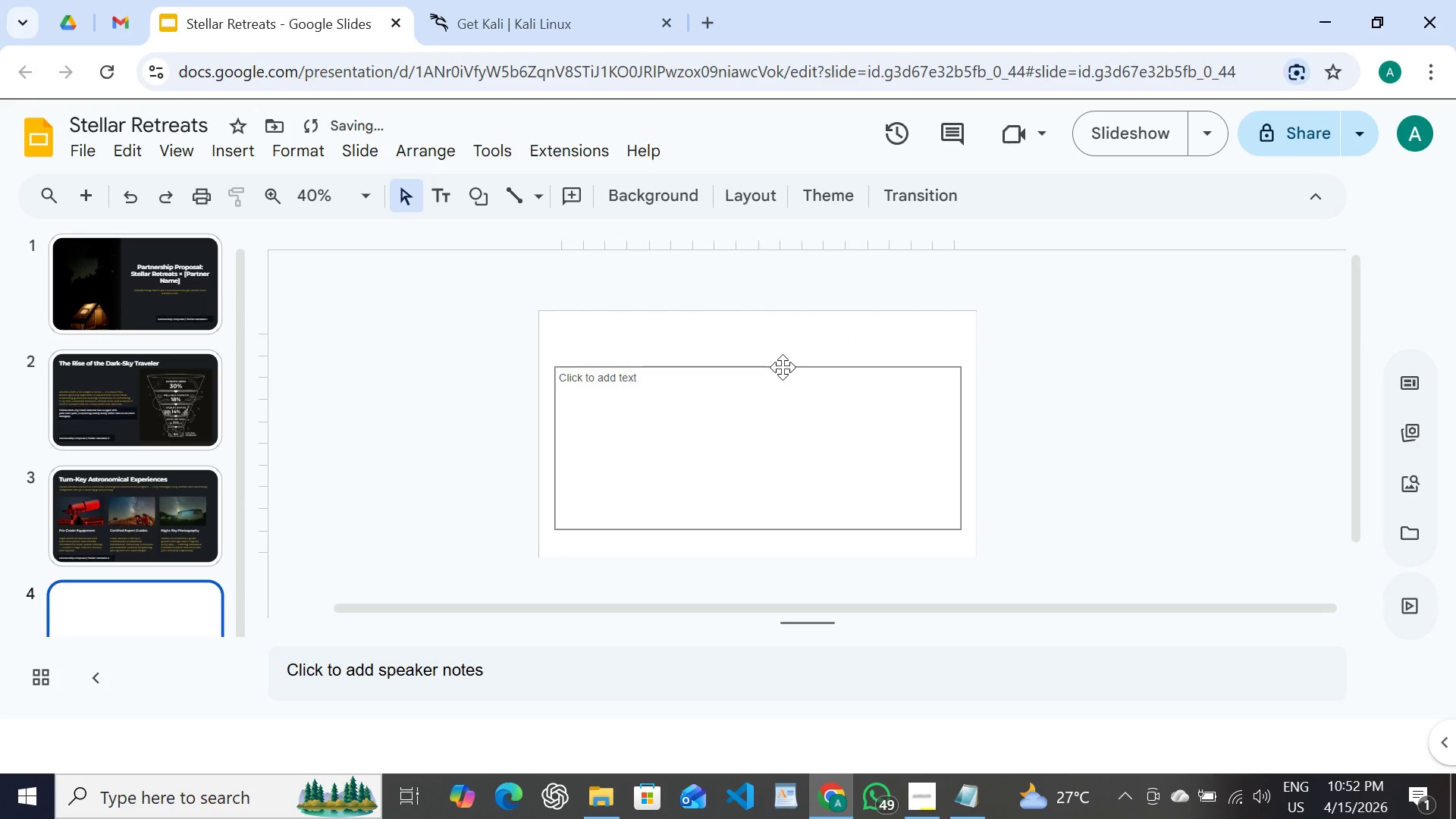 
left_click([783, 367])
 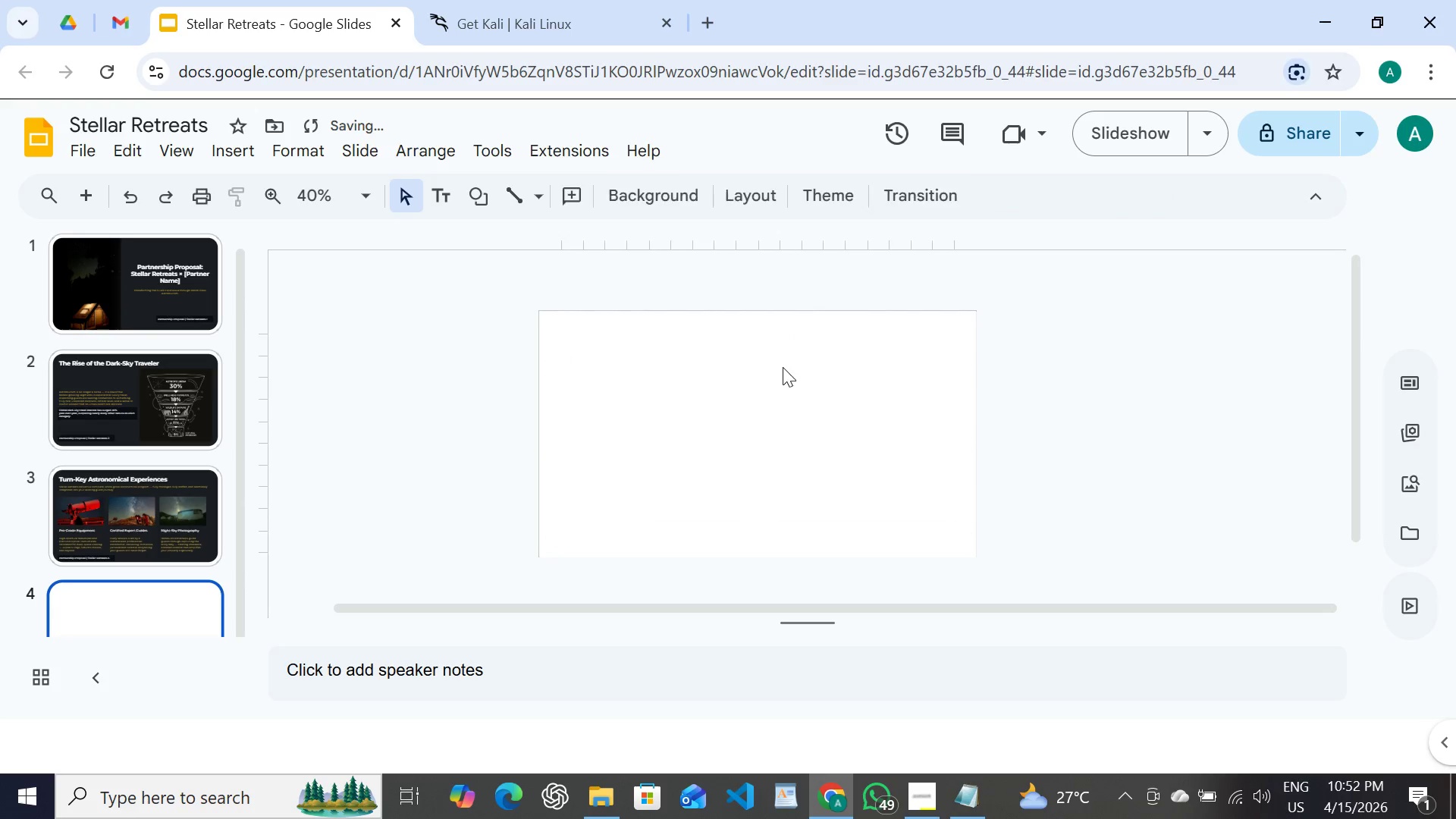 
key(Backspace)
 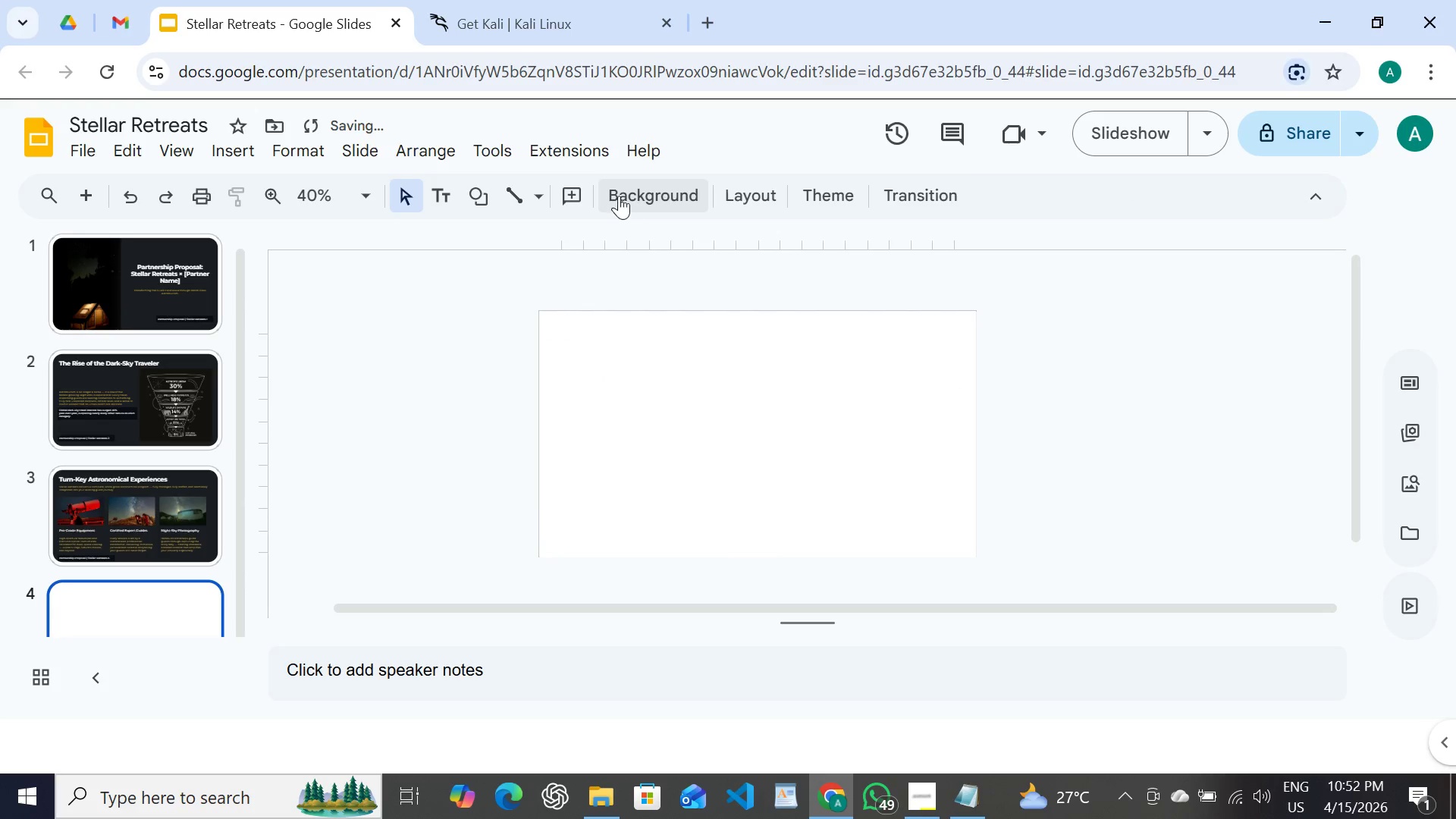 
left_click([619, 193])
 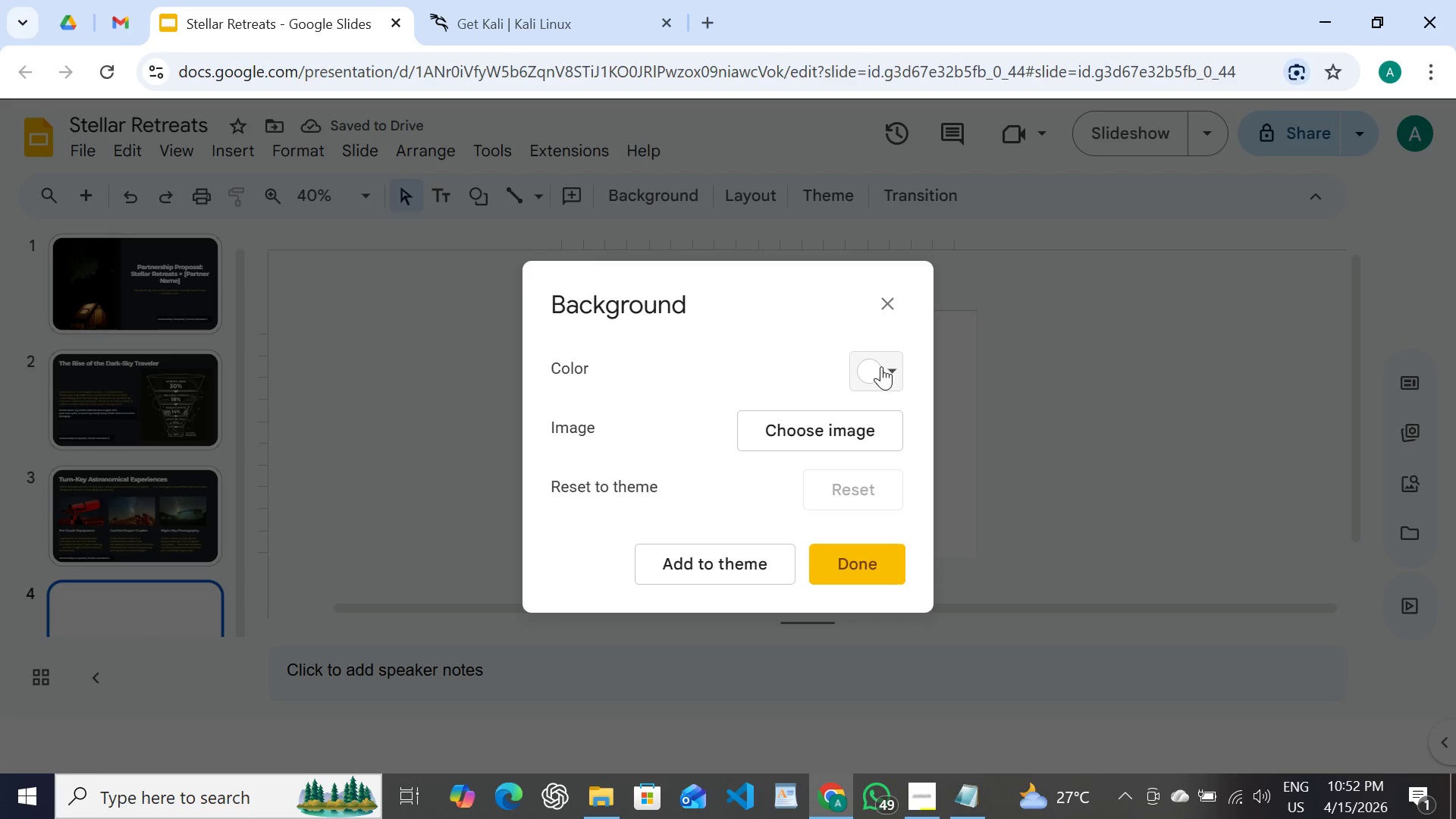 
left_click([884, 362])
 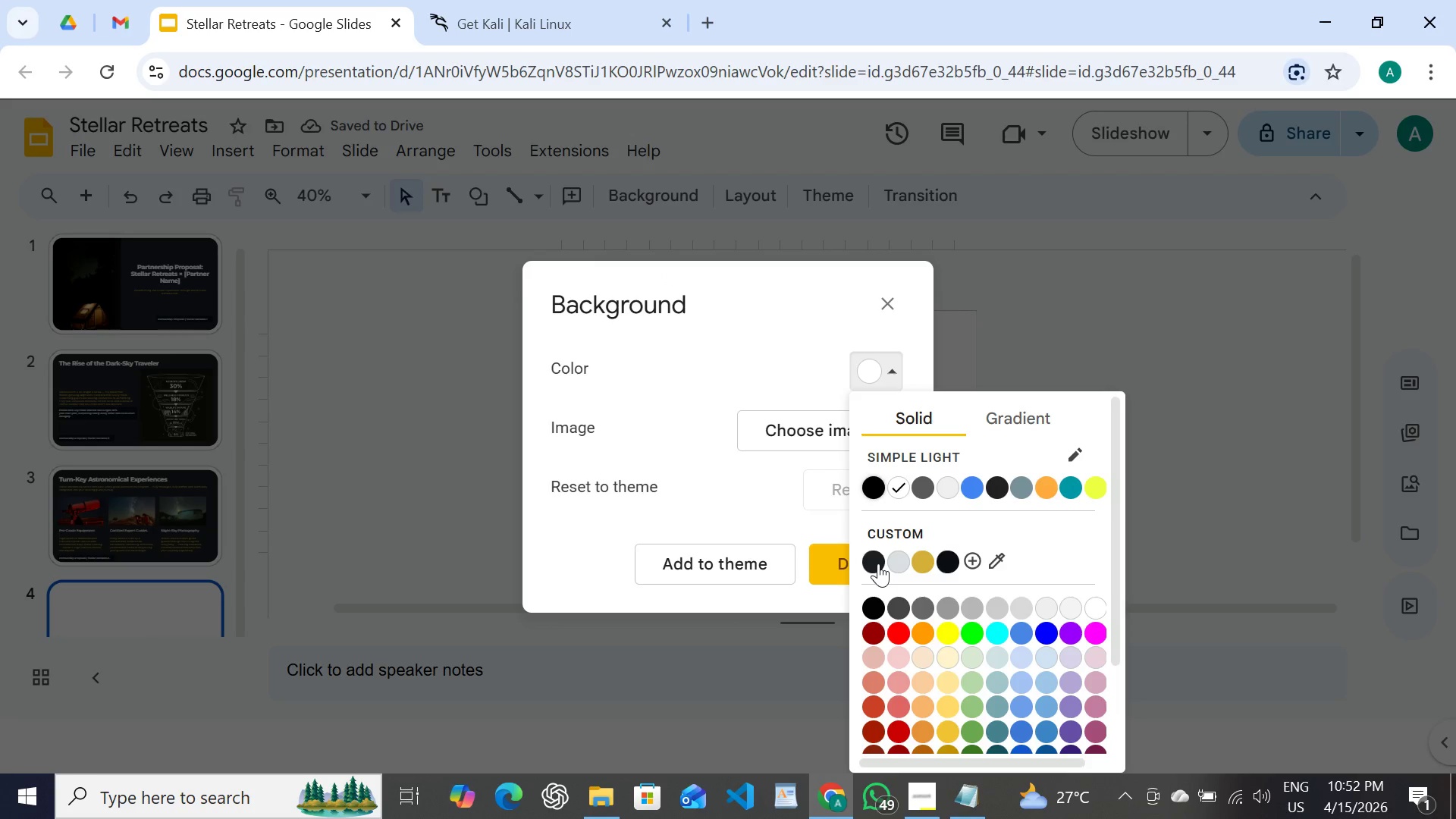 
left_click([878, 563])
 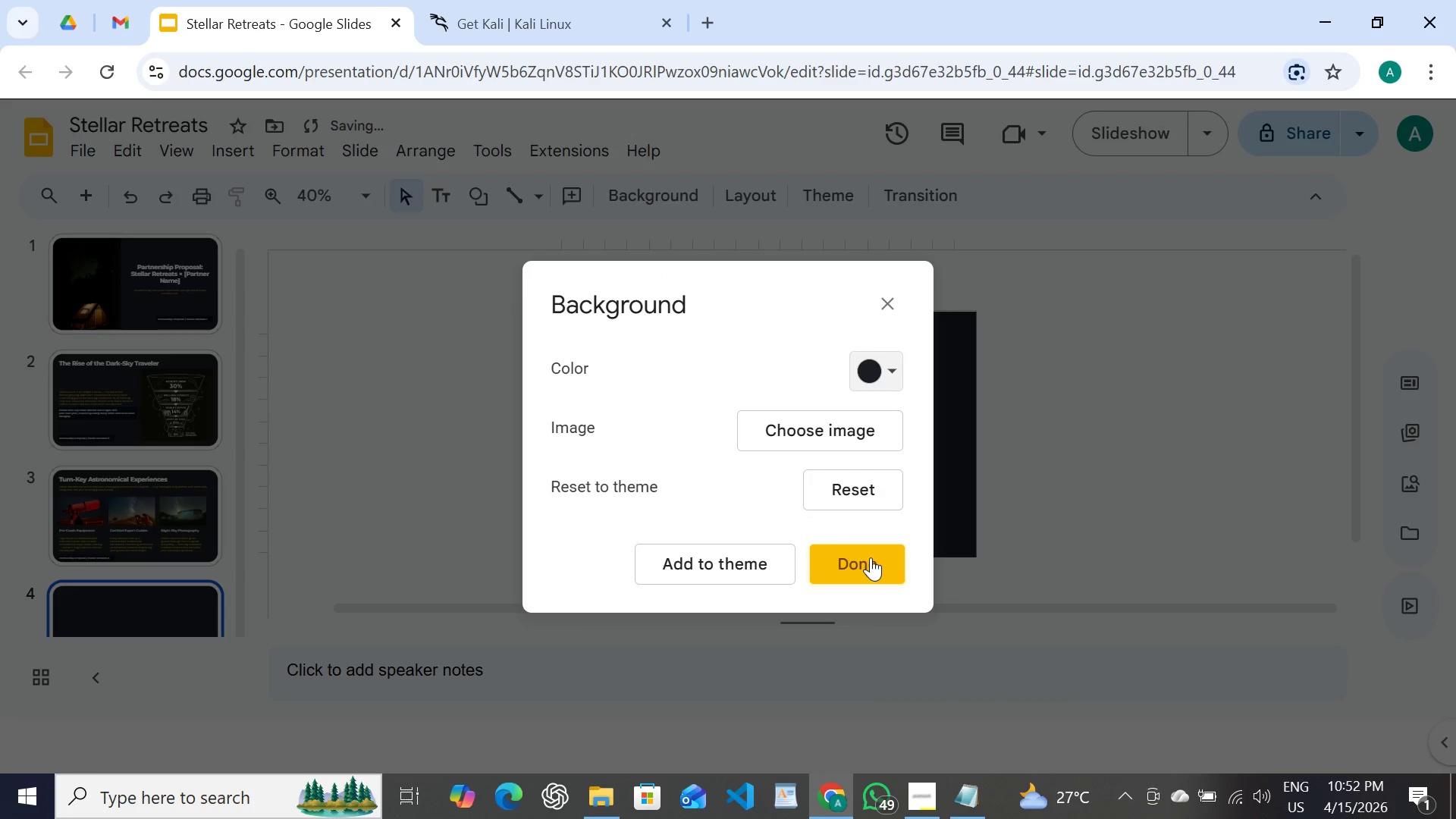 
left_click([871, 557])
 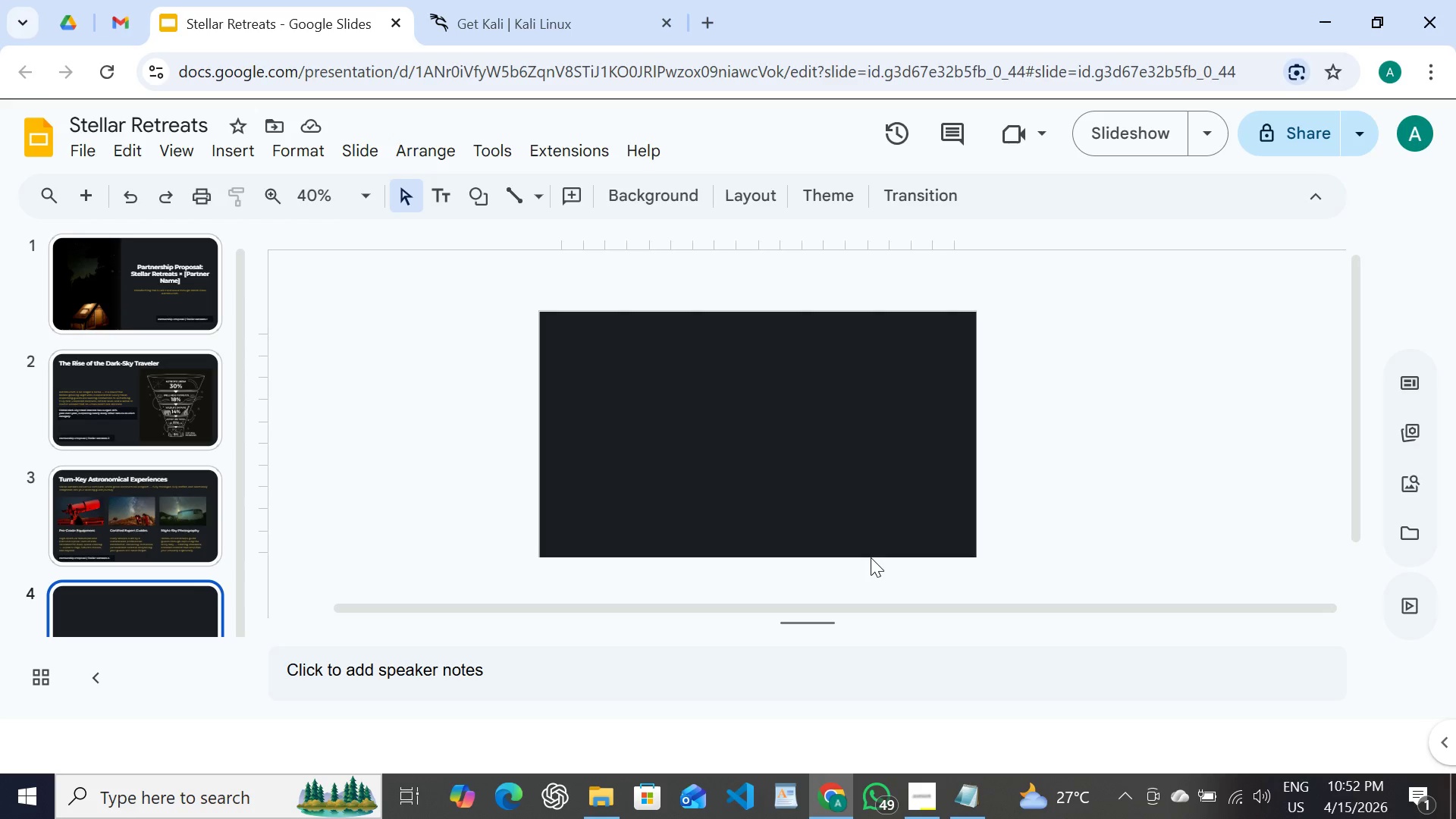 
wait(7.77)
 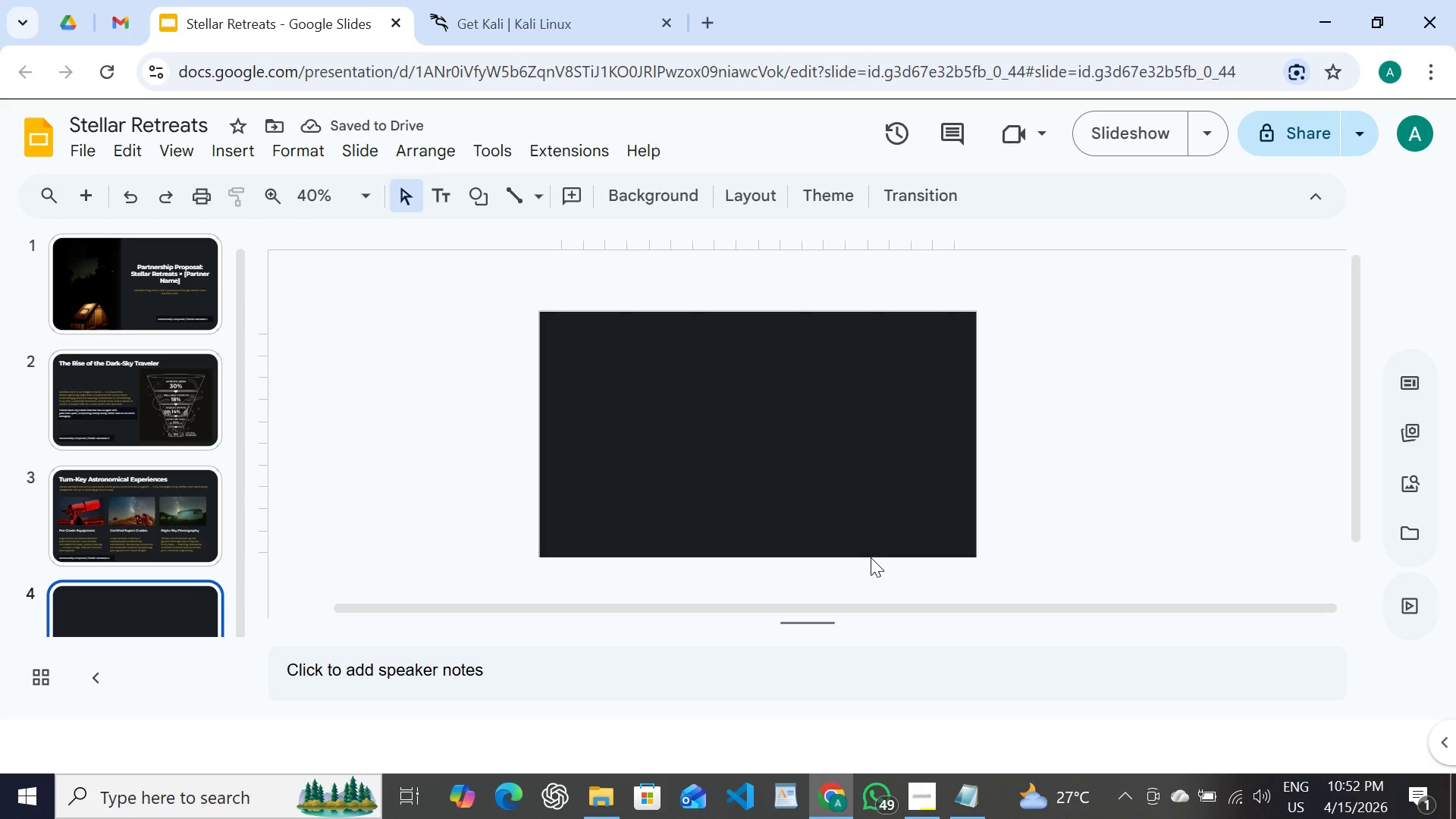 
left_click([198, 504])
 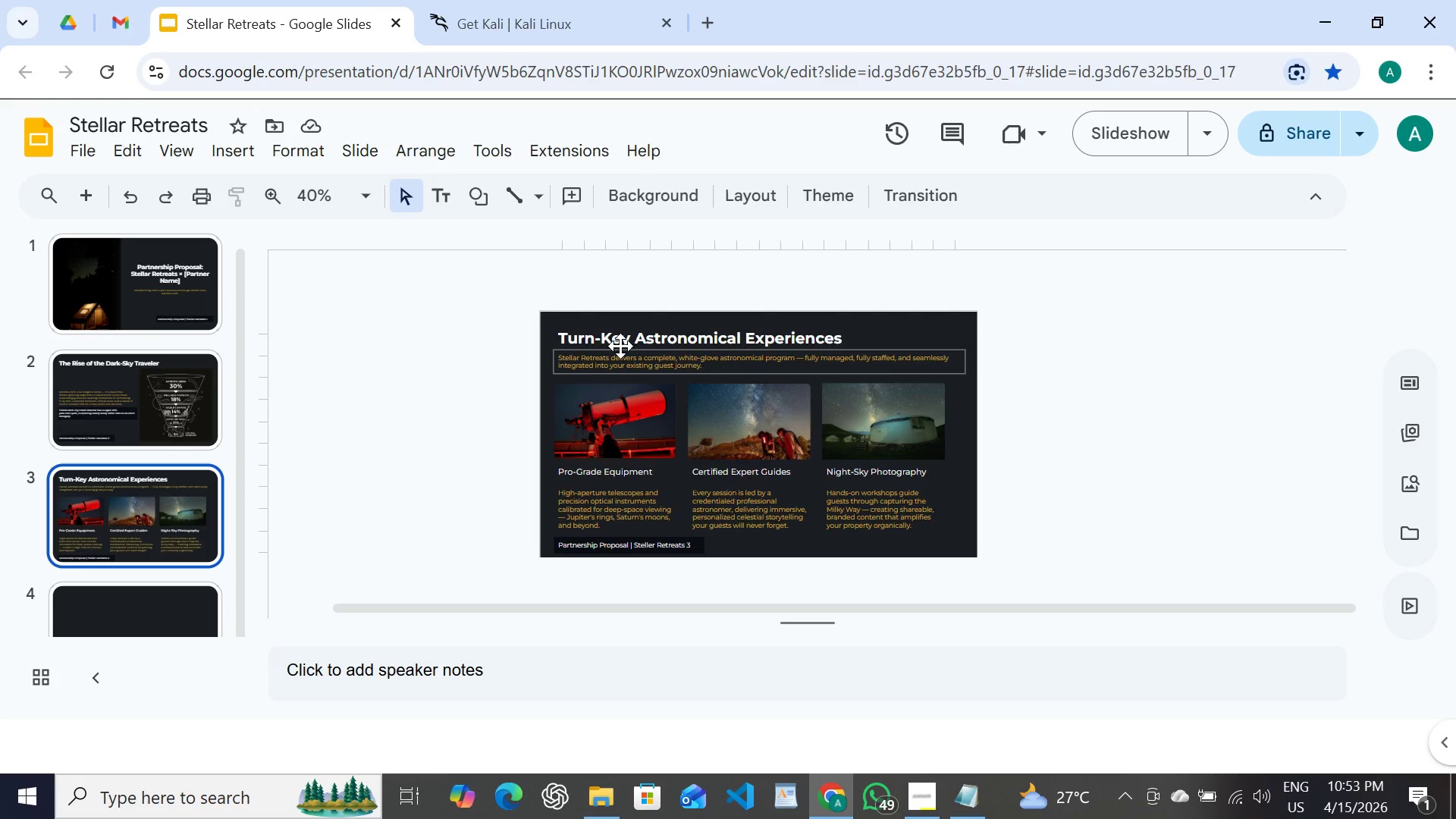 
left_click([620, 334])
 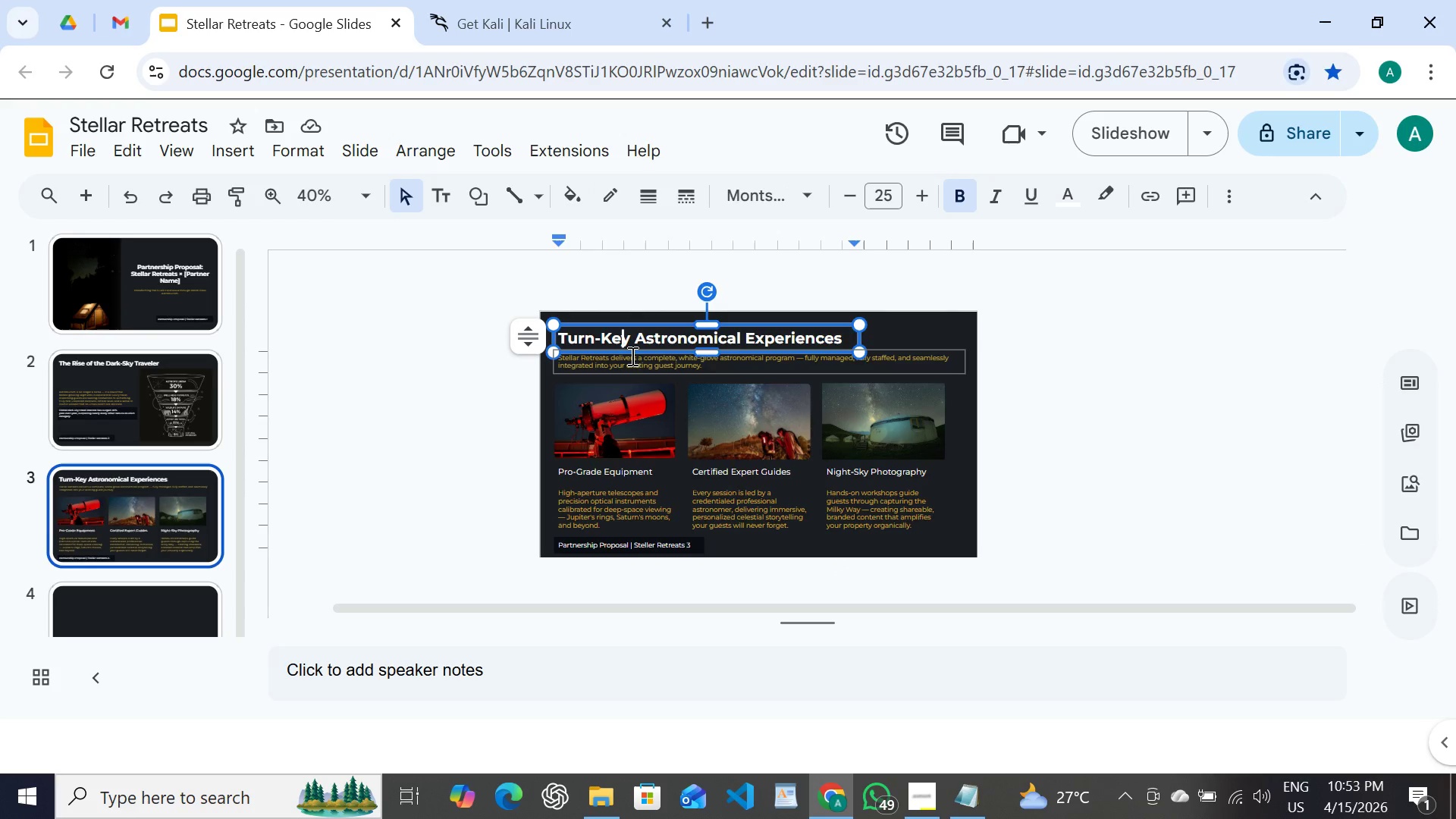 
hold_key(key=ShiftLeft, duration=0.77)
left_click([633, 366])
 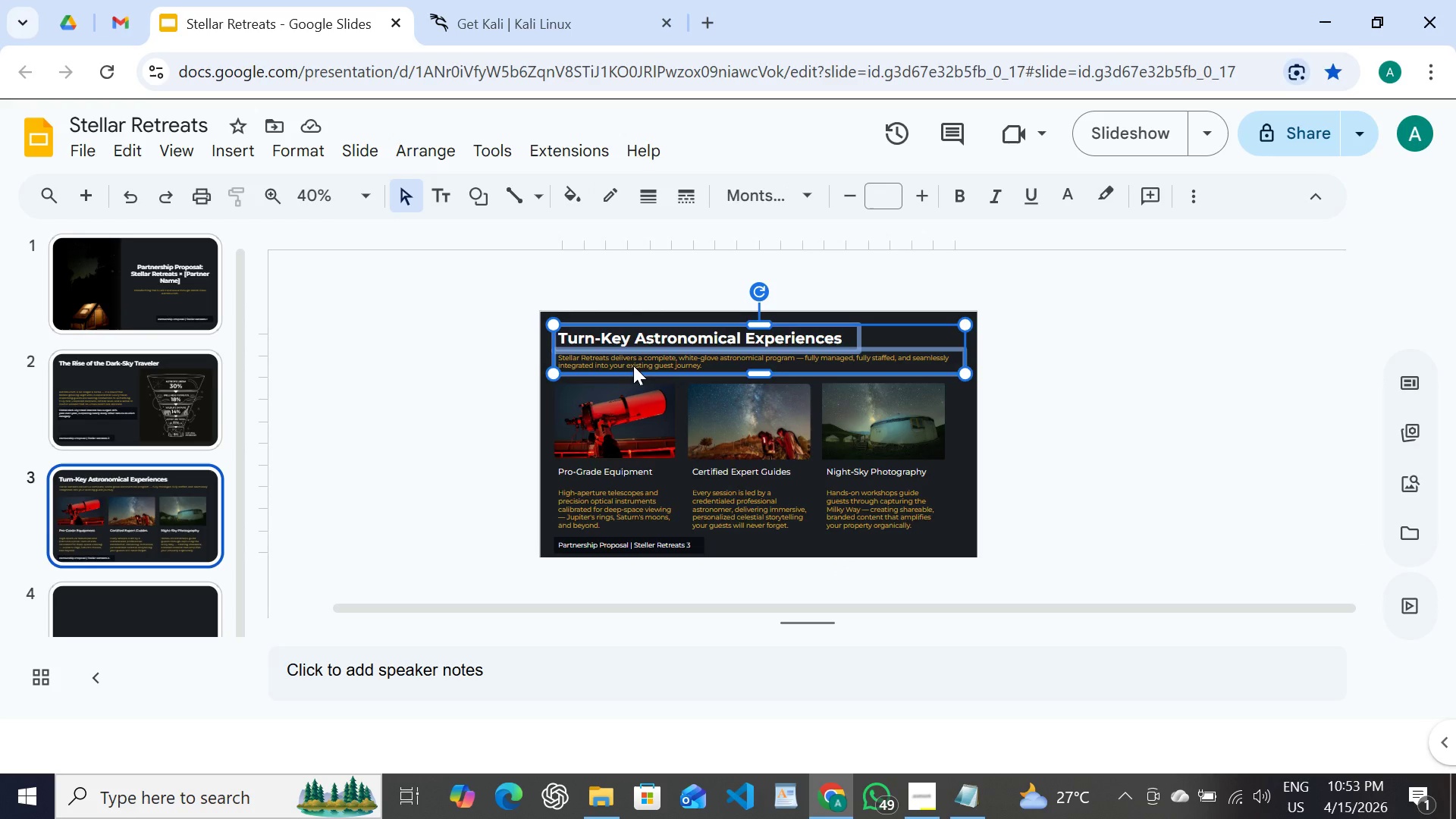 
key(Control+C)
 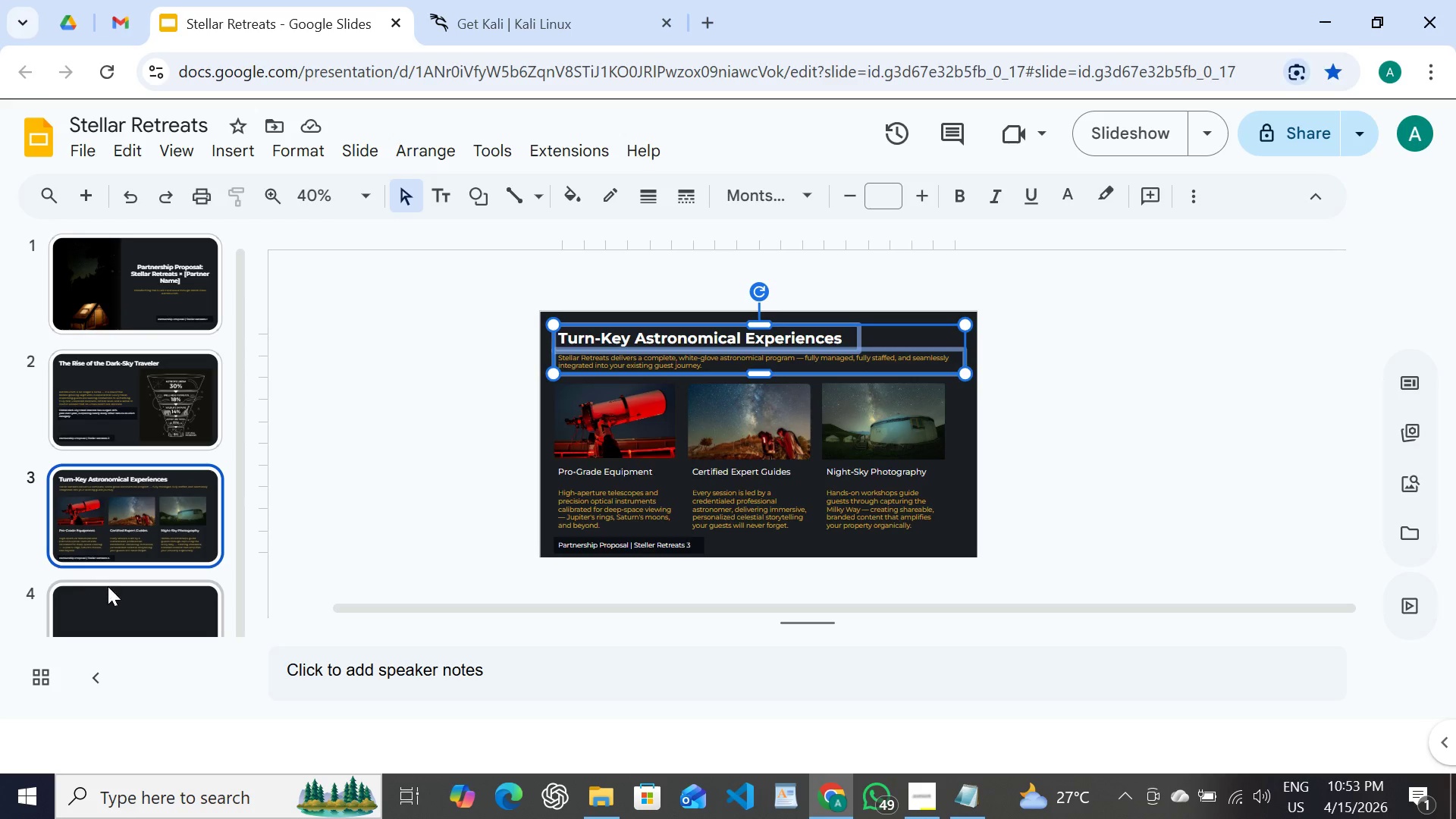 
left_click([115, 592])
 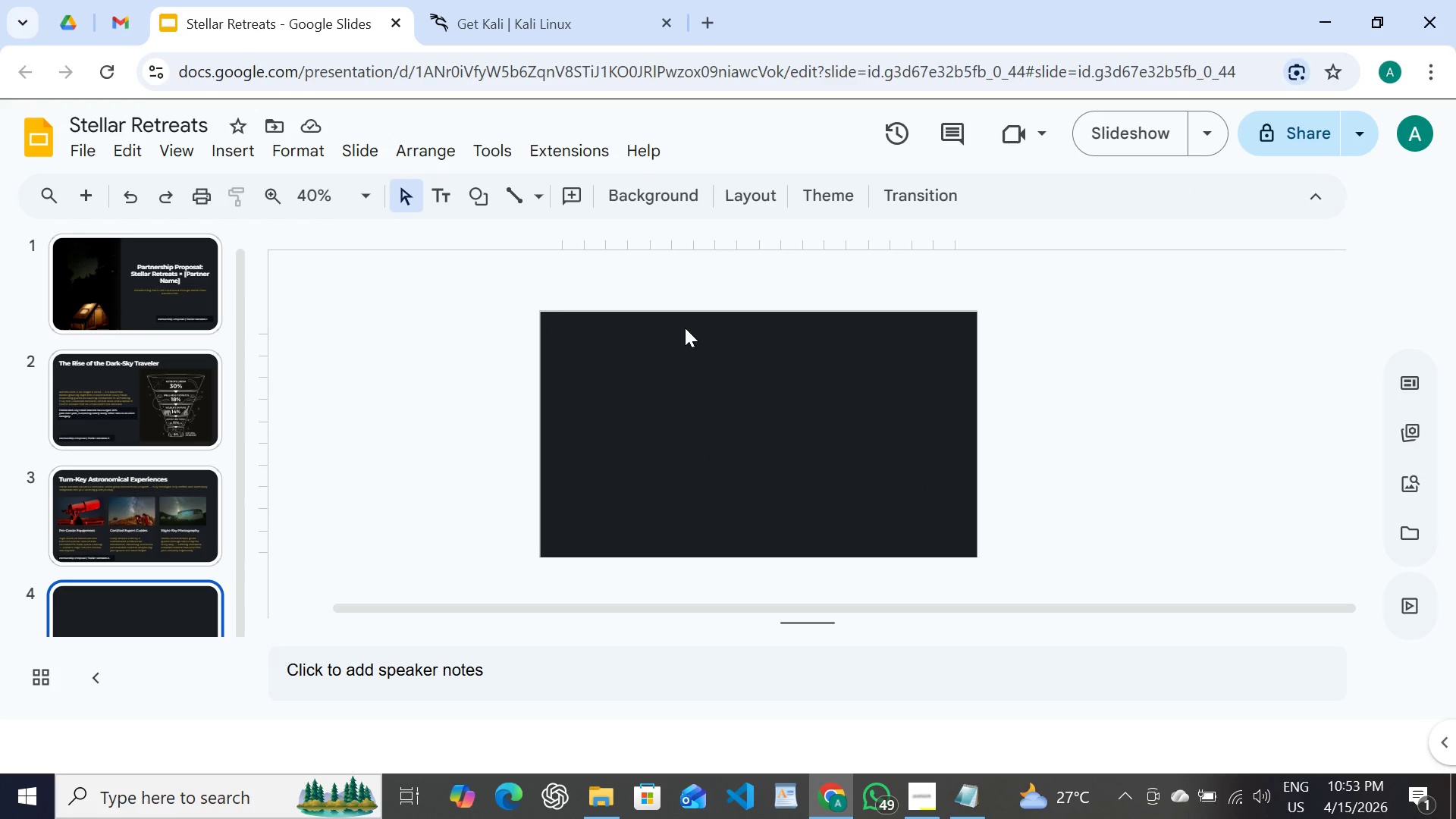 
left_click([685, 328])
 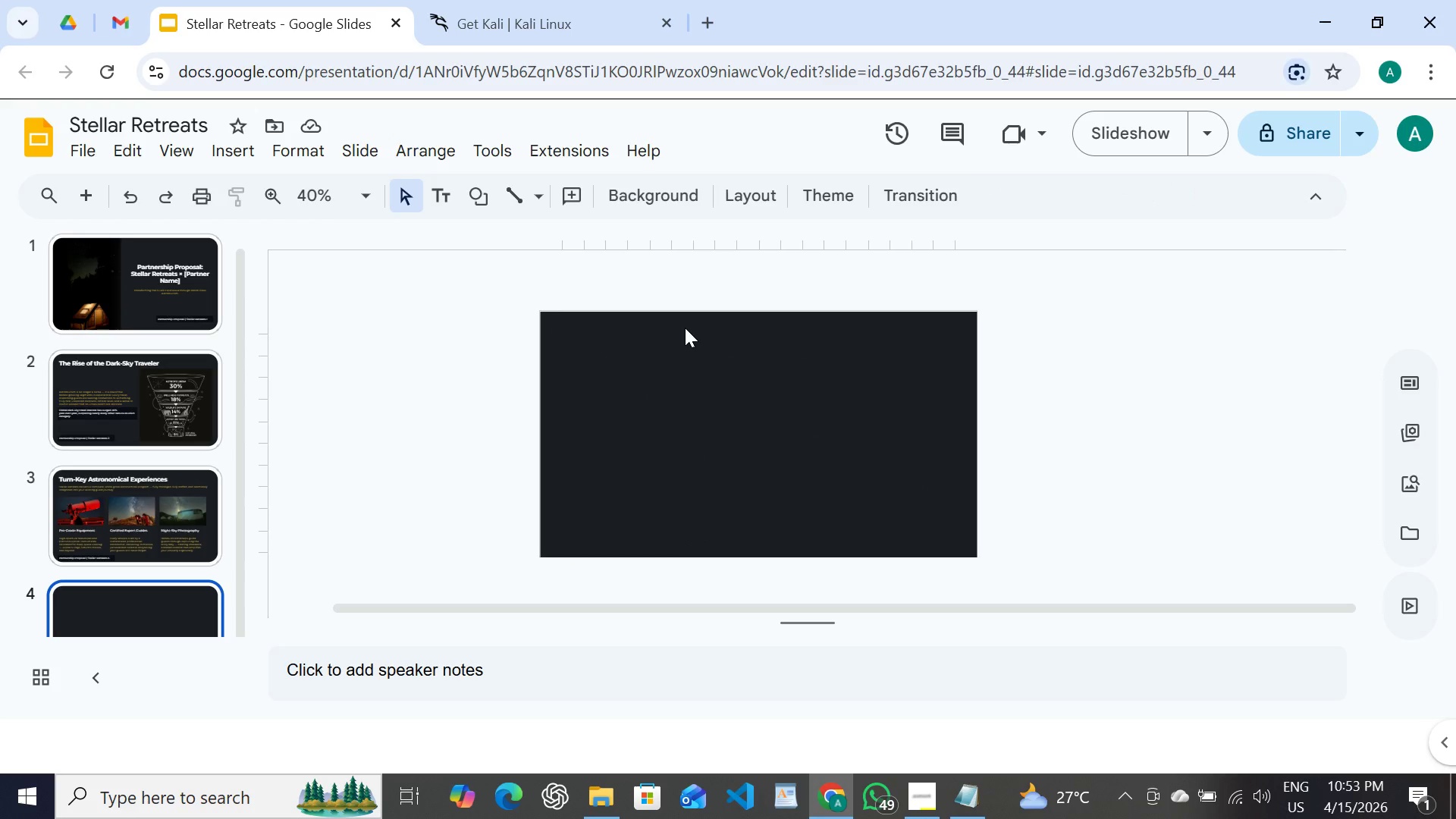 
key(Control+V)
 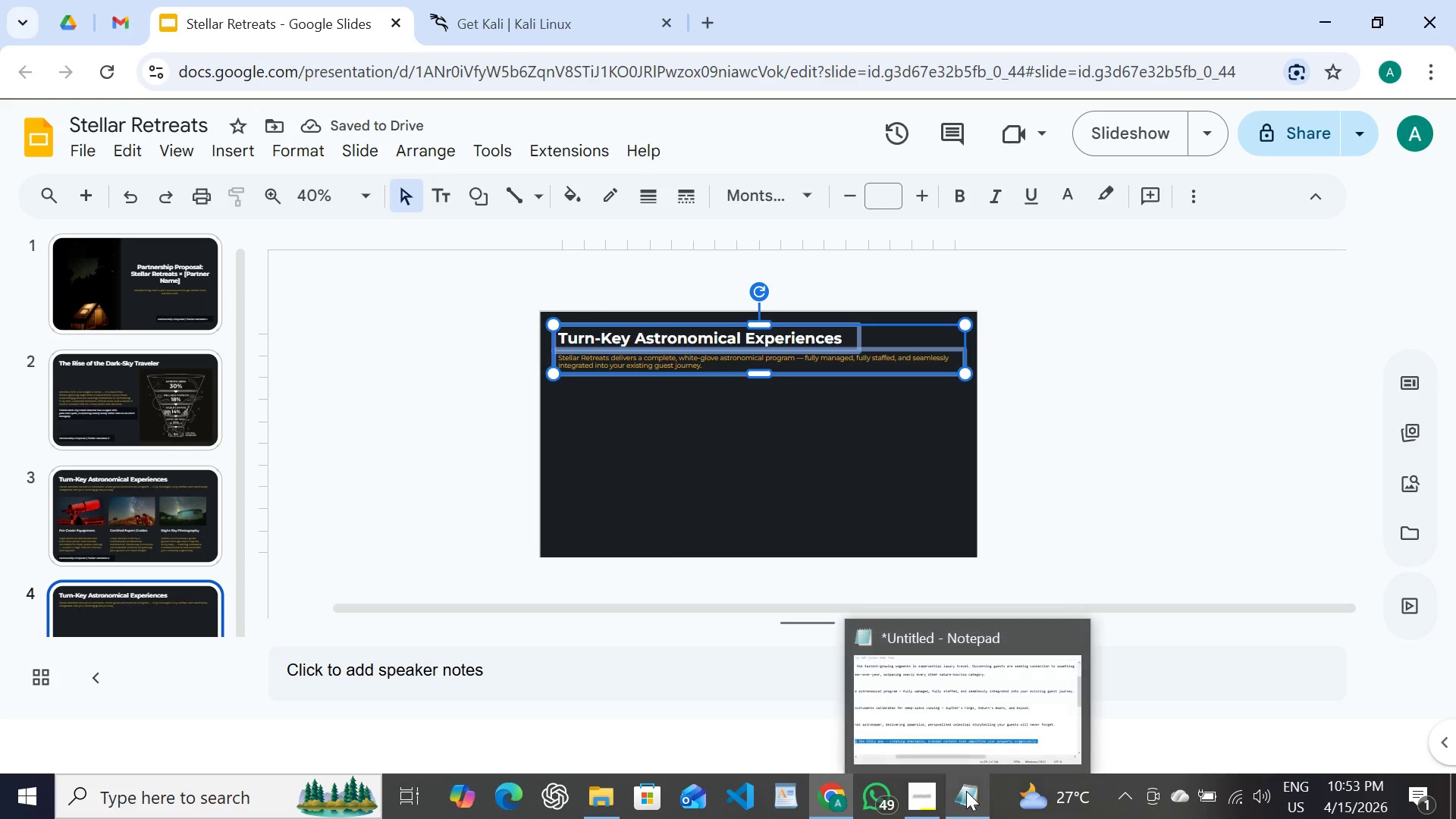 
left_click([966, 791])
 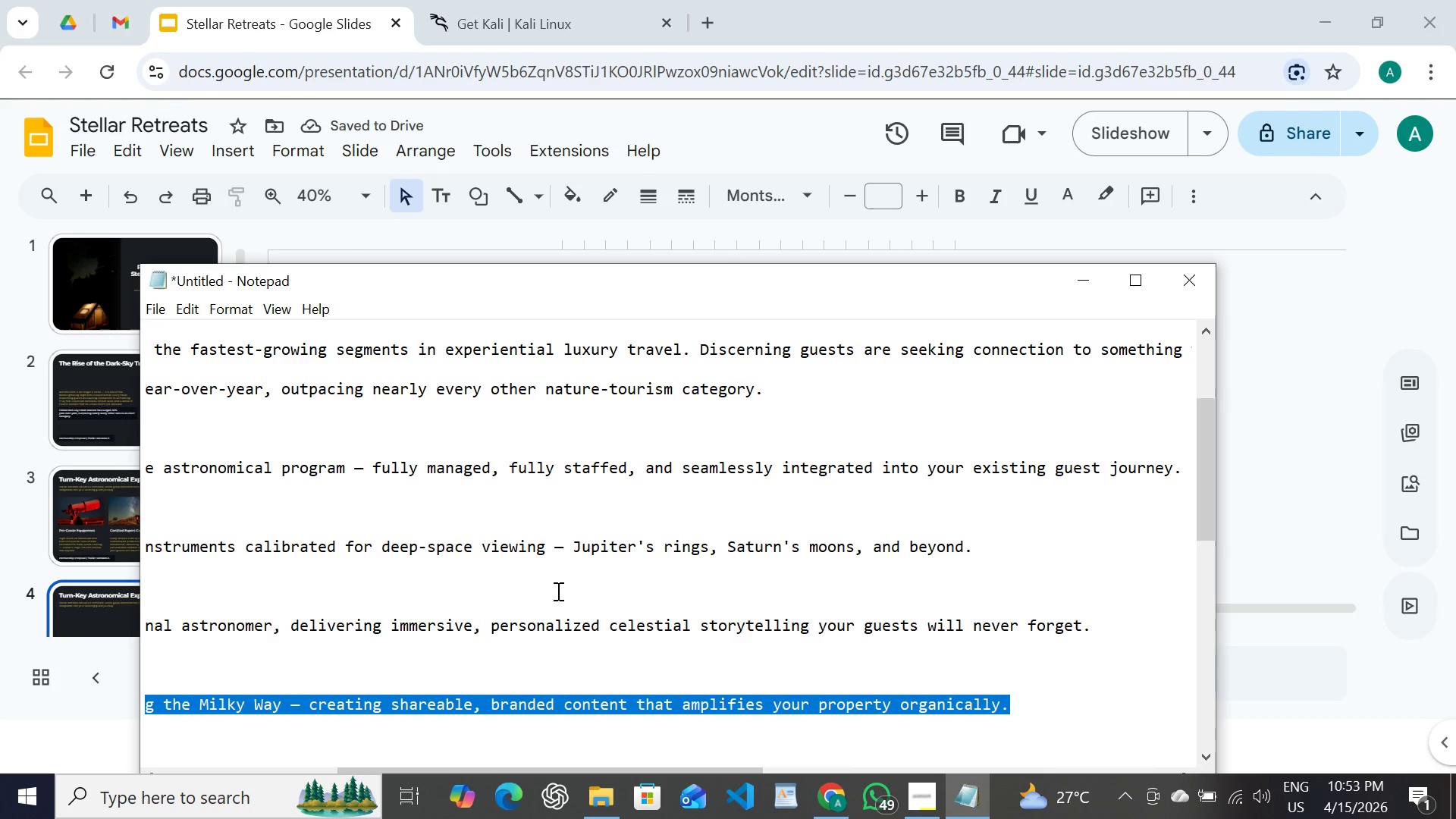 
scroll: coordinate [557, 591], scroll_direction: up, amount: 33.0
 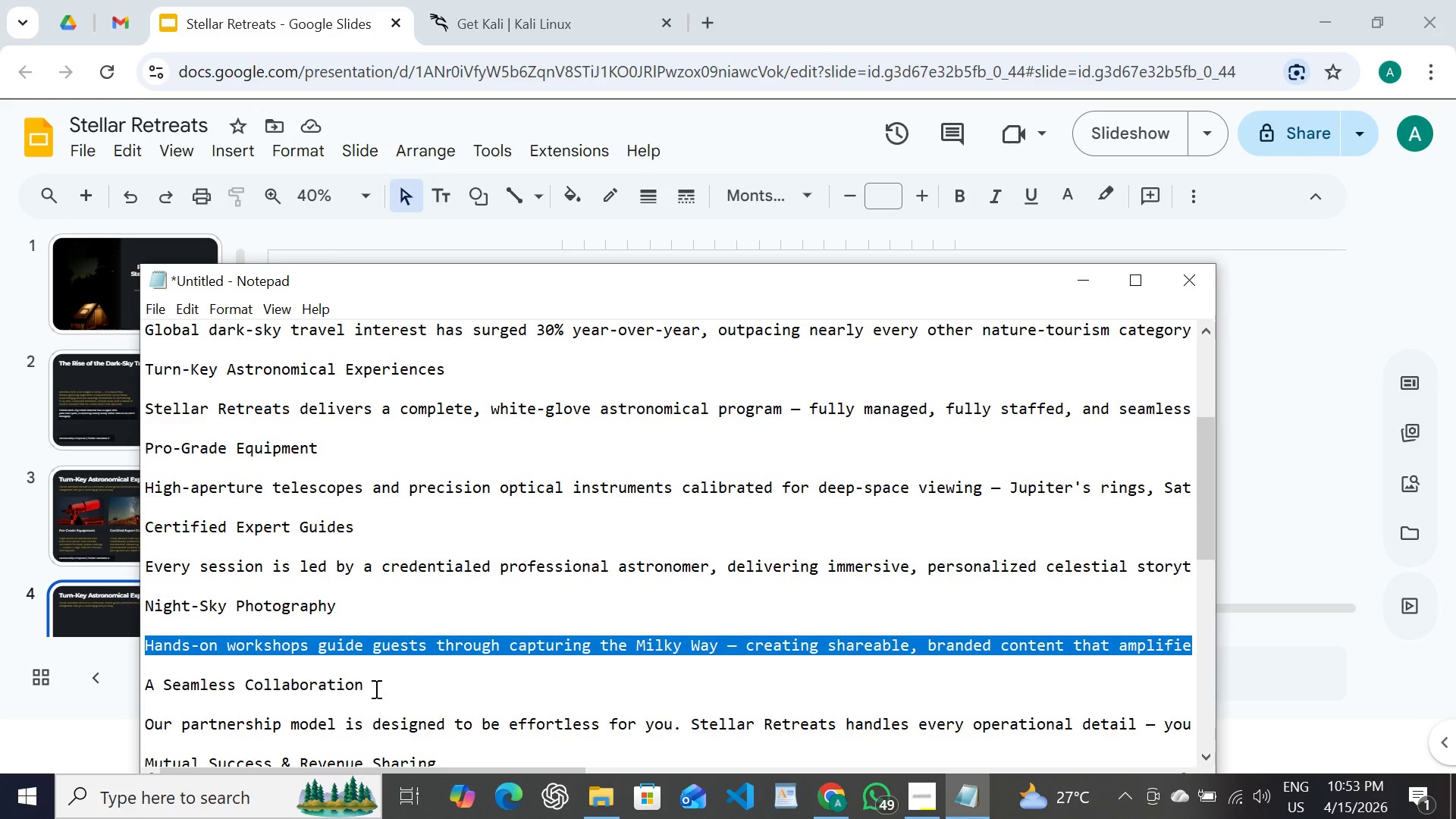 
left_click_drag(start_coordinate=[375, 688], to_coordinate=[146, 679])
 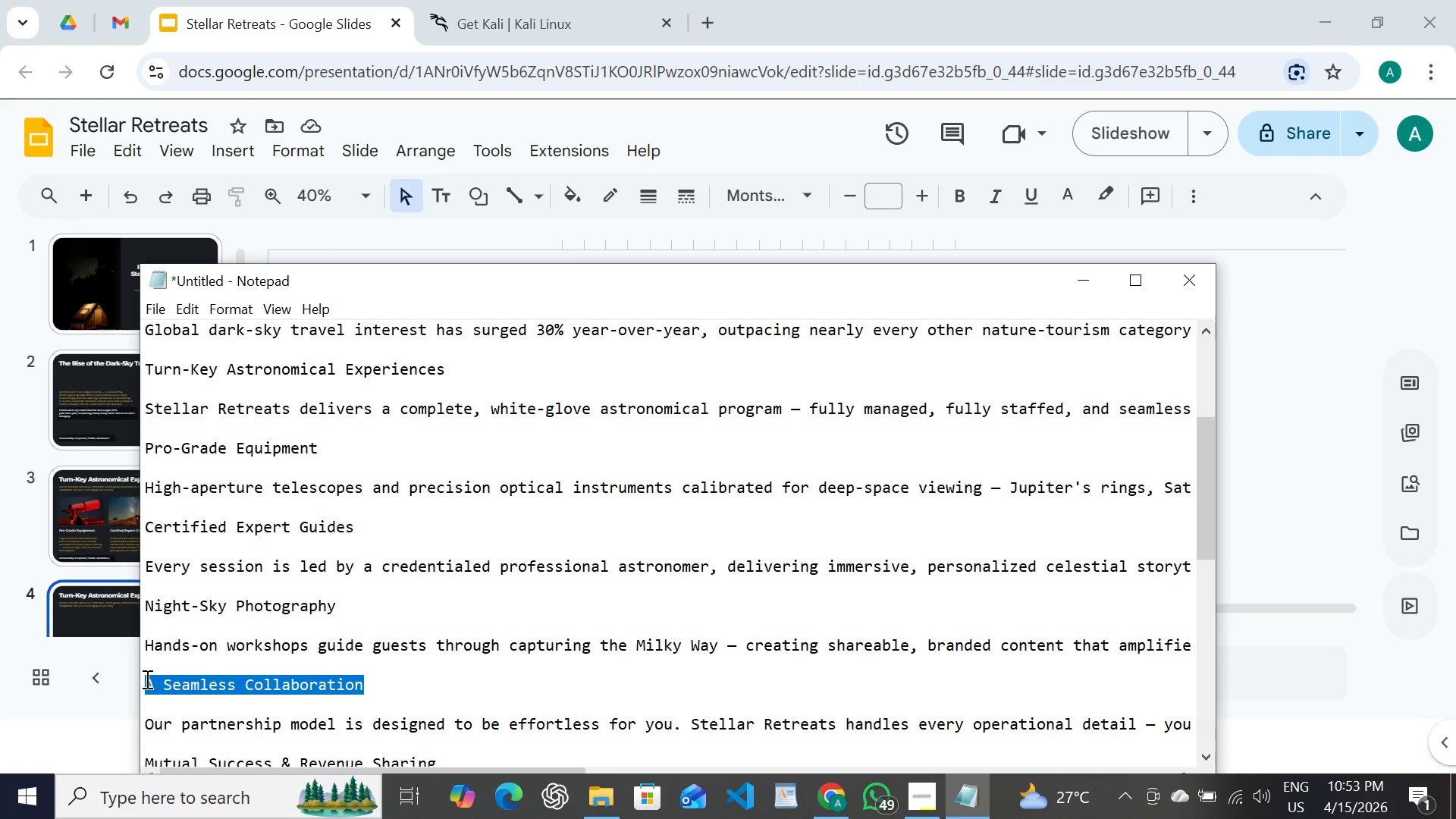 
key(Control+C)
 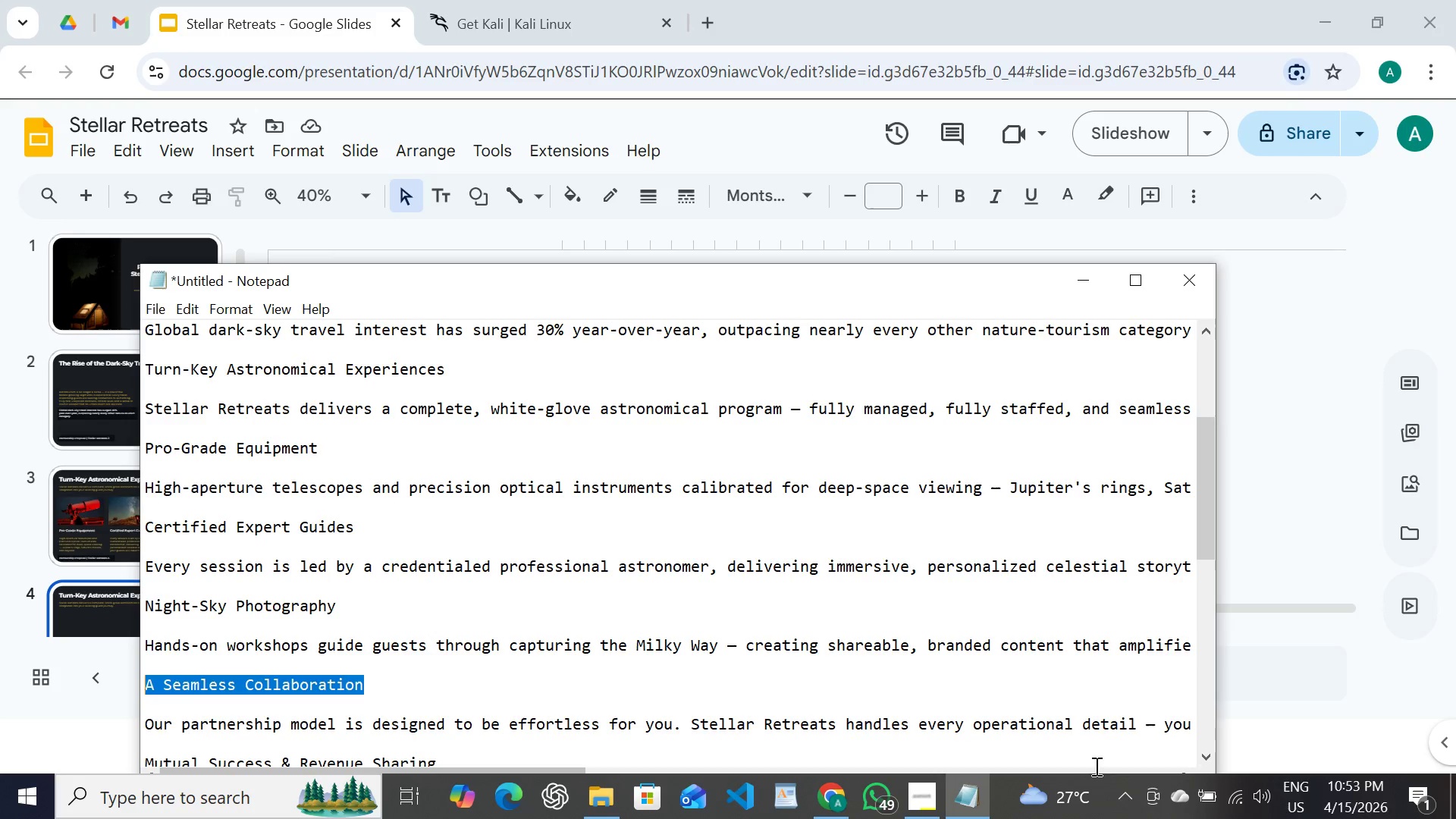 
mouse_move([830, 770])
 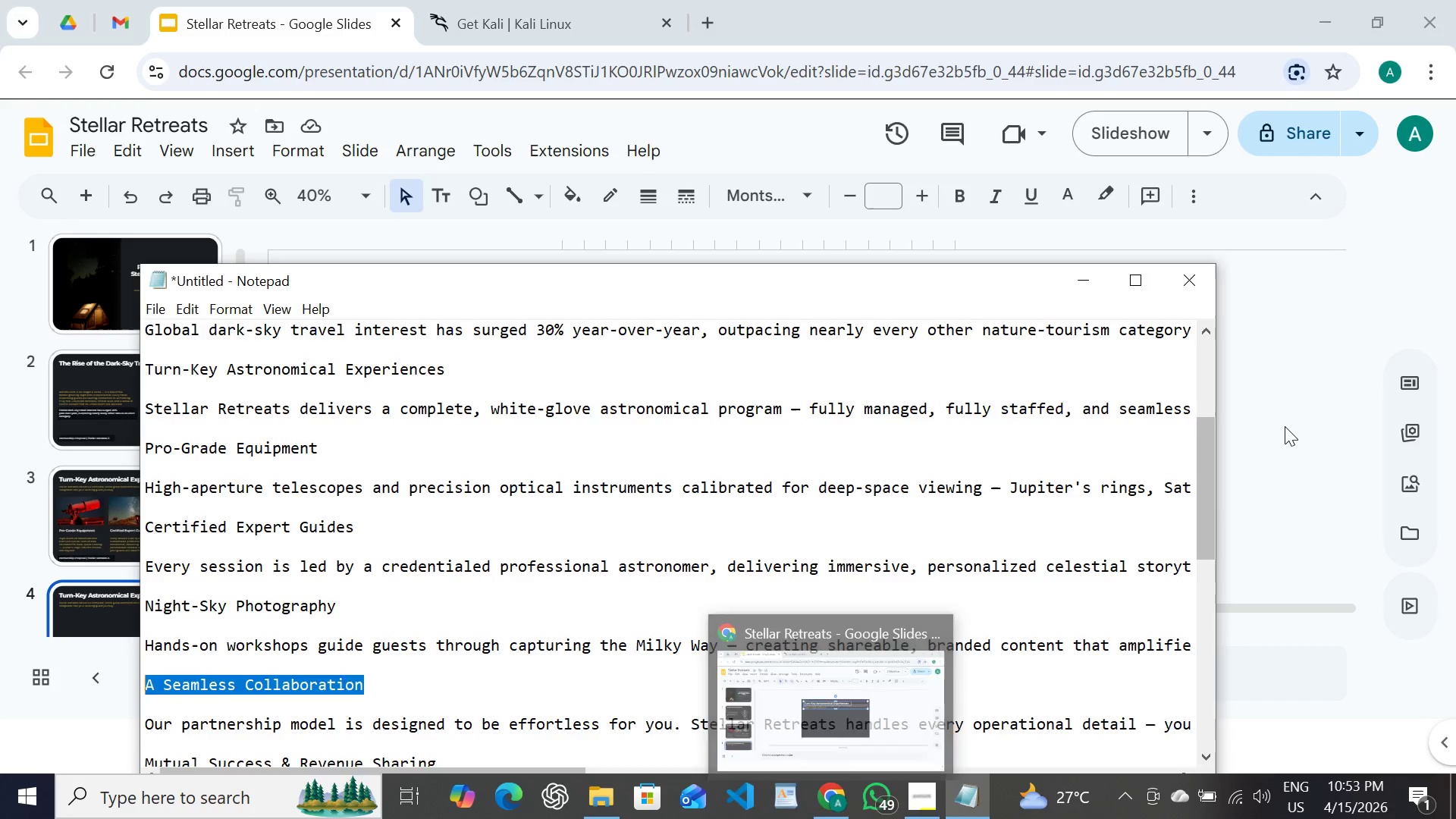 
left_click([1285, 426])
 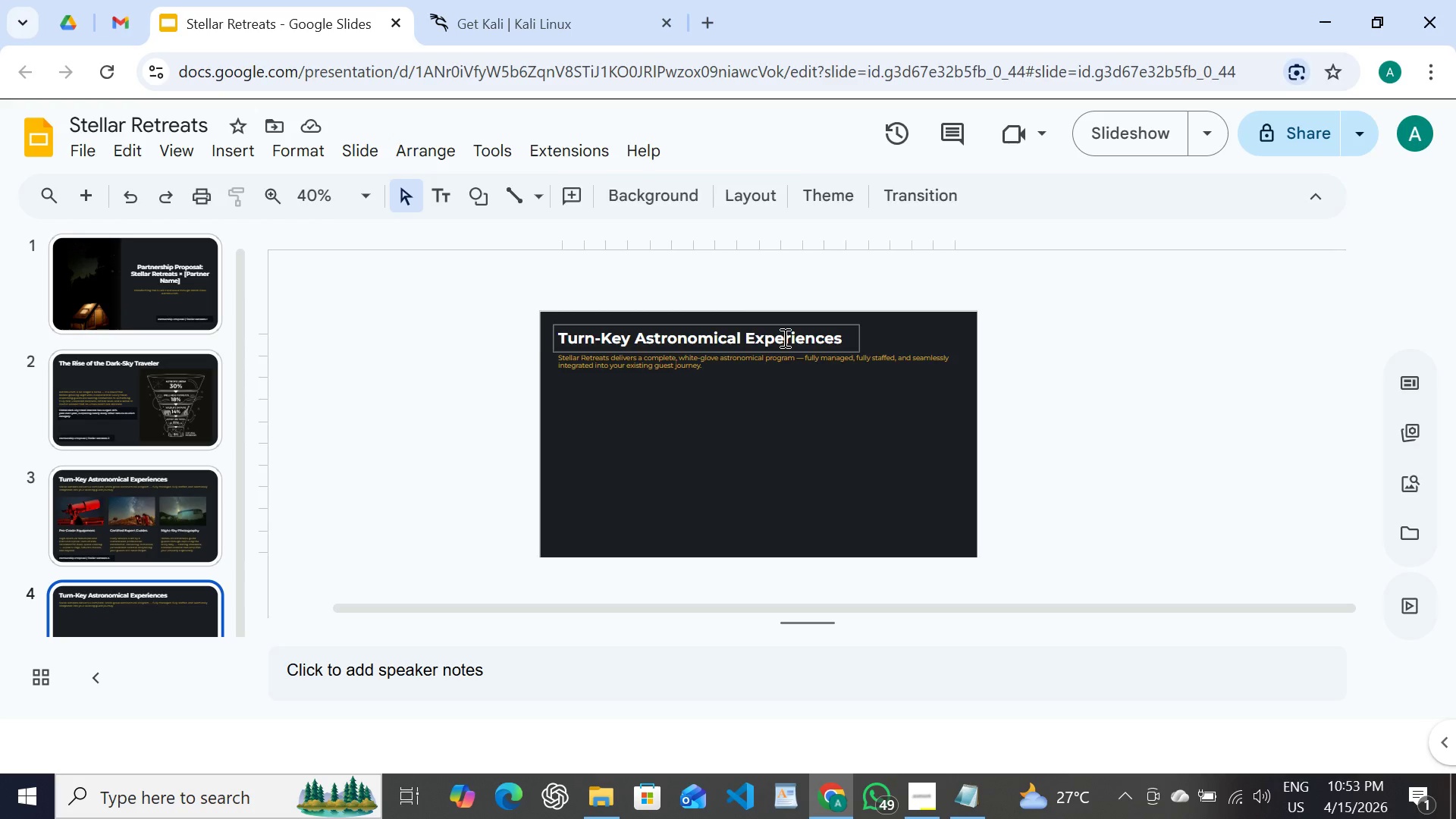 
double_click([783, 337])
 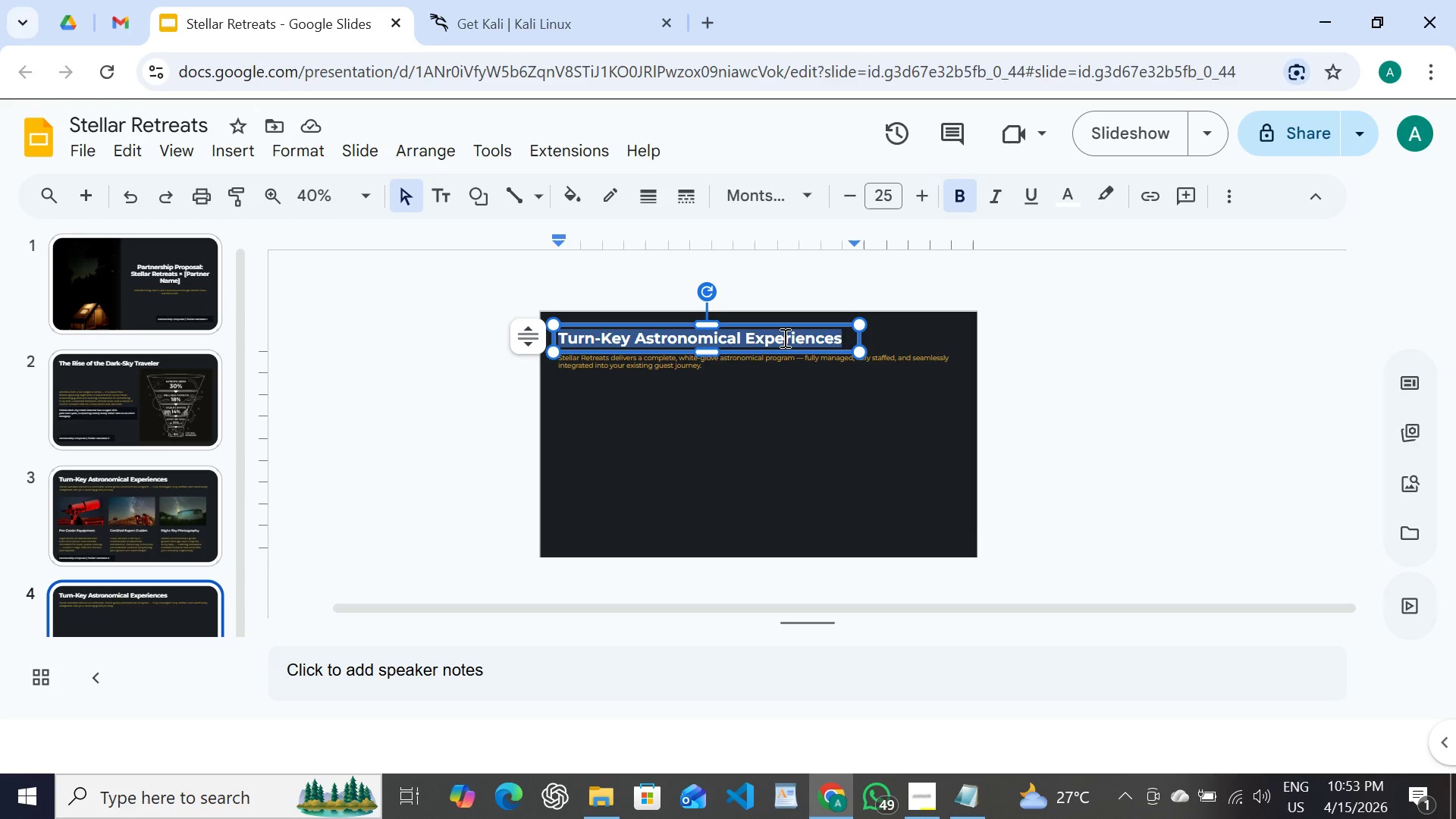 
triple_click([783, 337])
 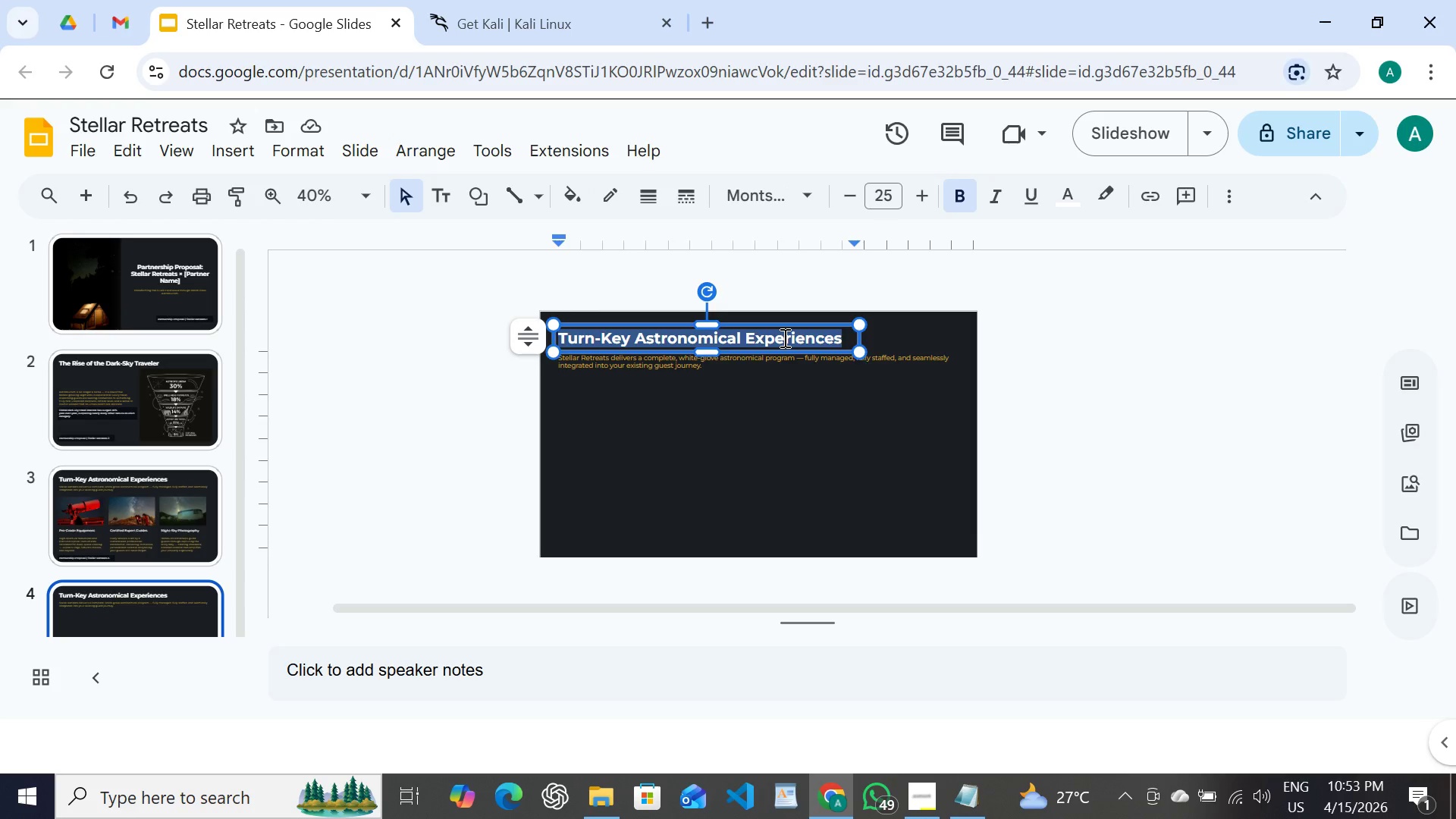 
key(Control+V)
 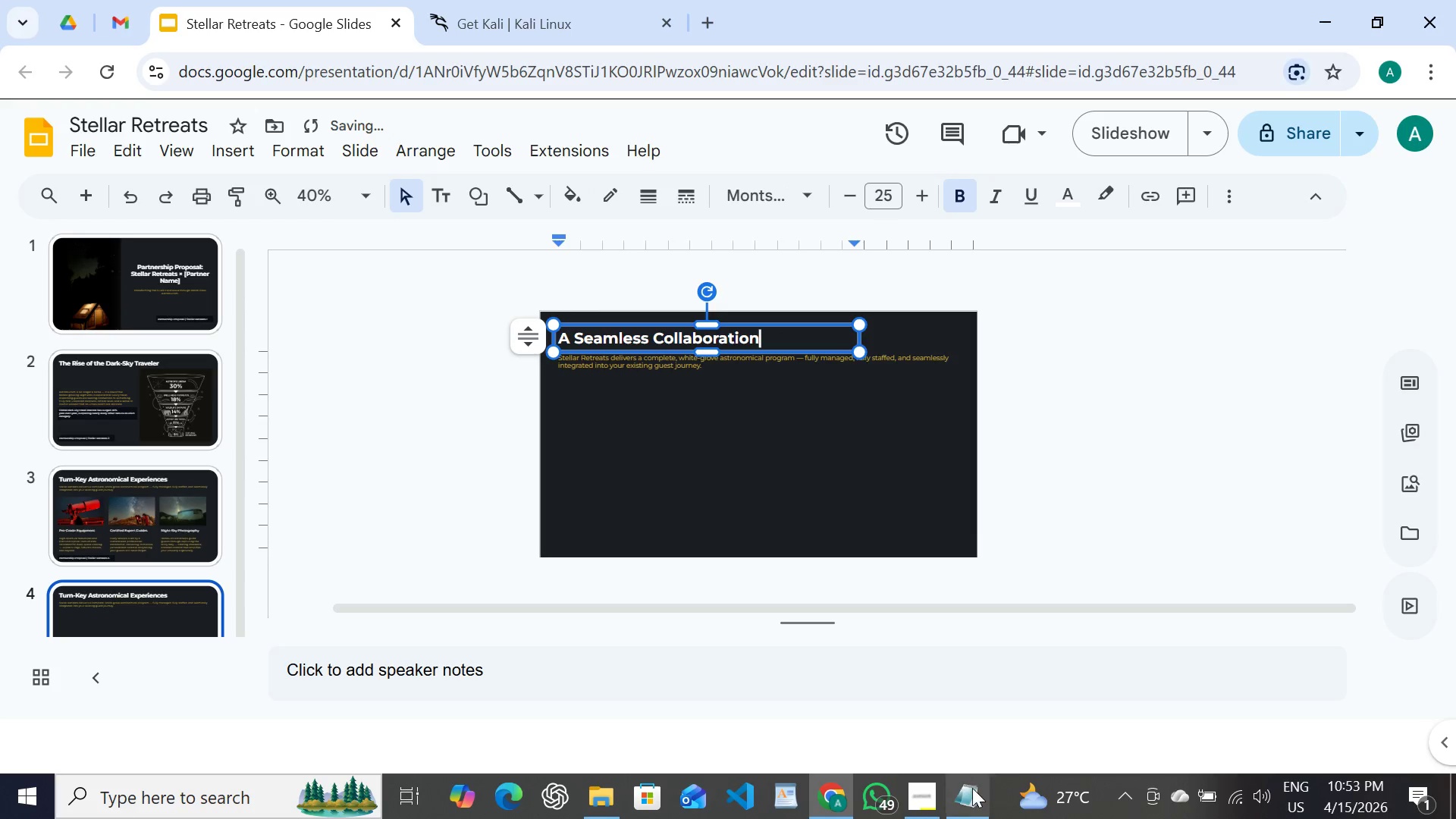 
left_click([972, 789])
 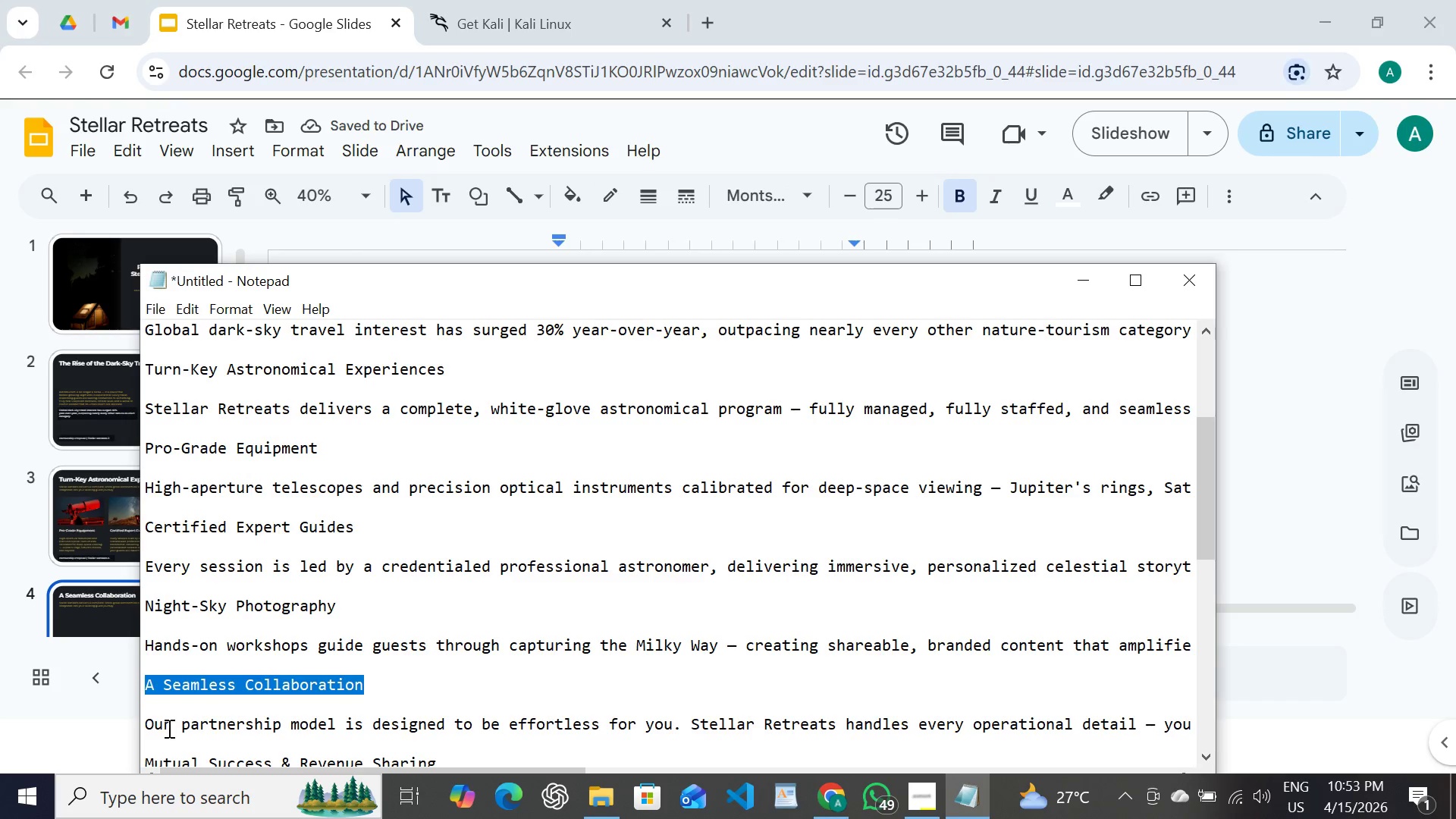 
left_click_drag(start_coordinate=[143, 721], to_coordinate=[1165, 425])
 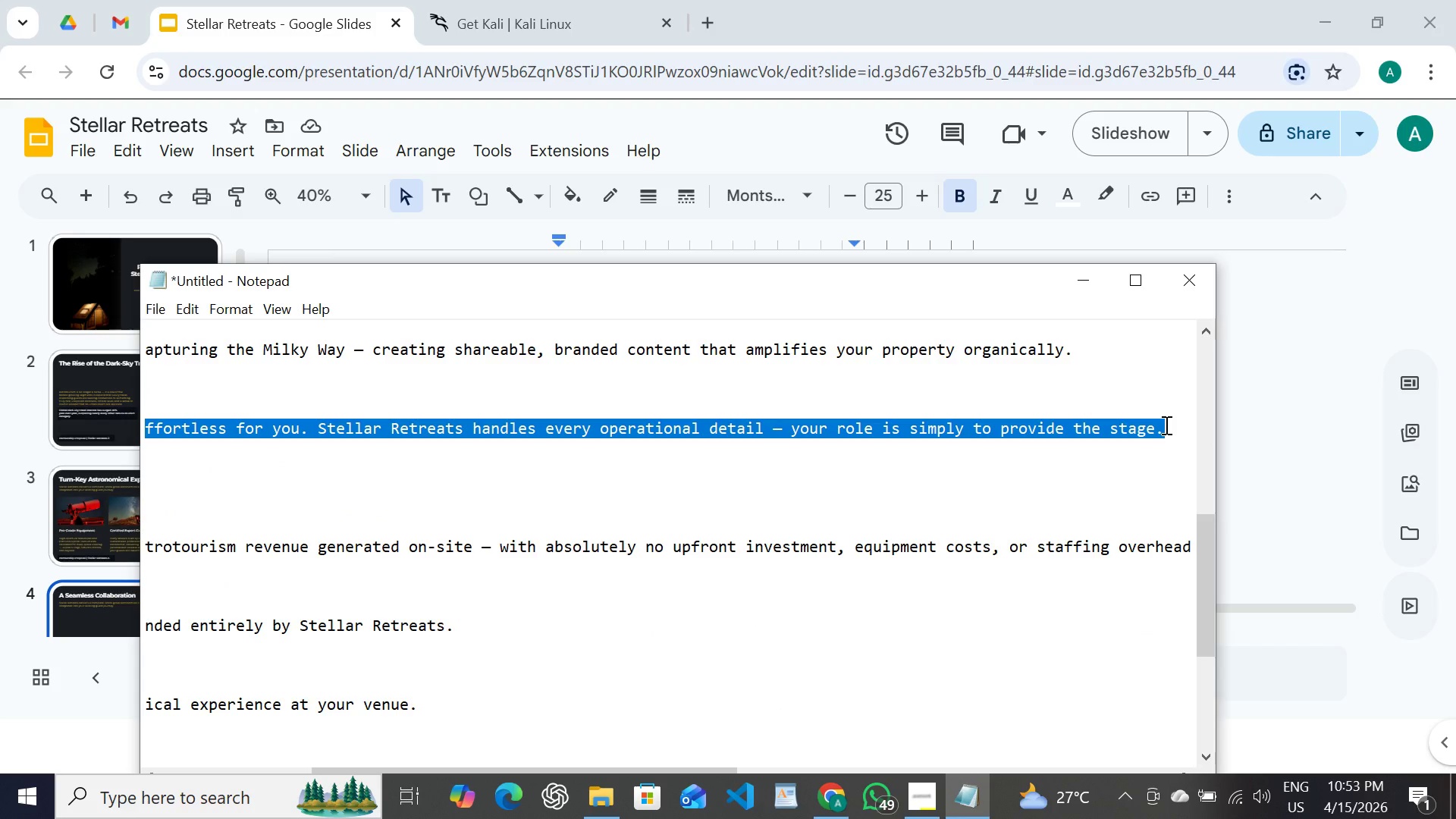 
key(Control+C)
 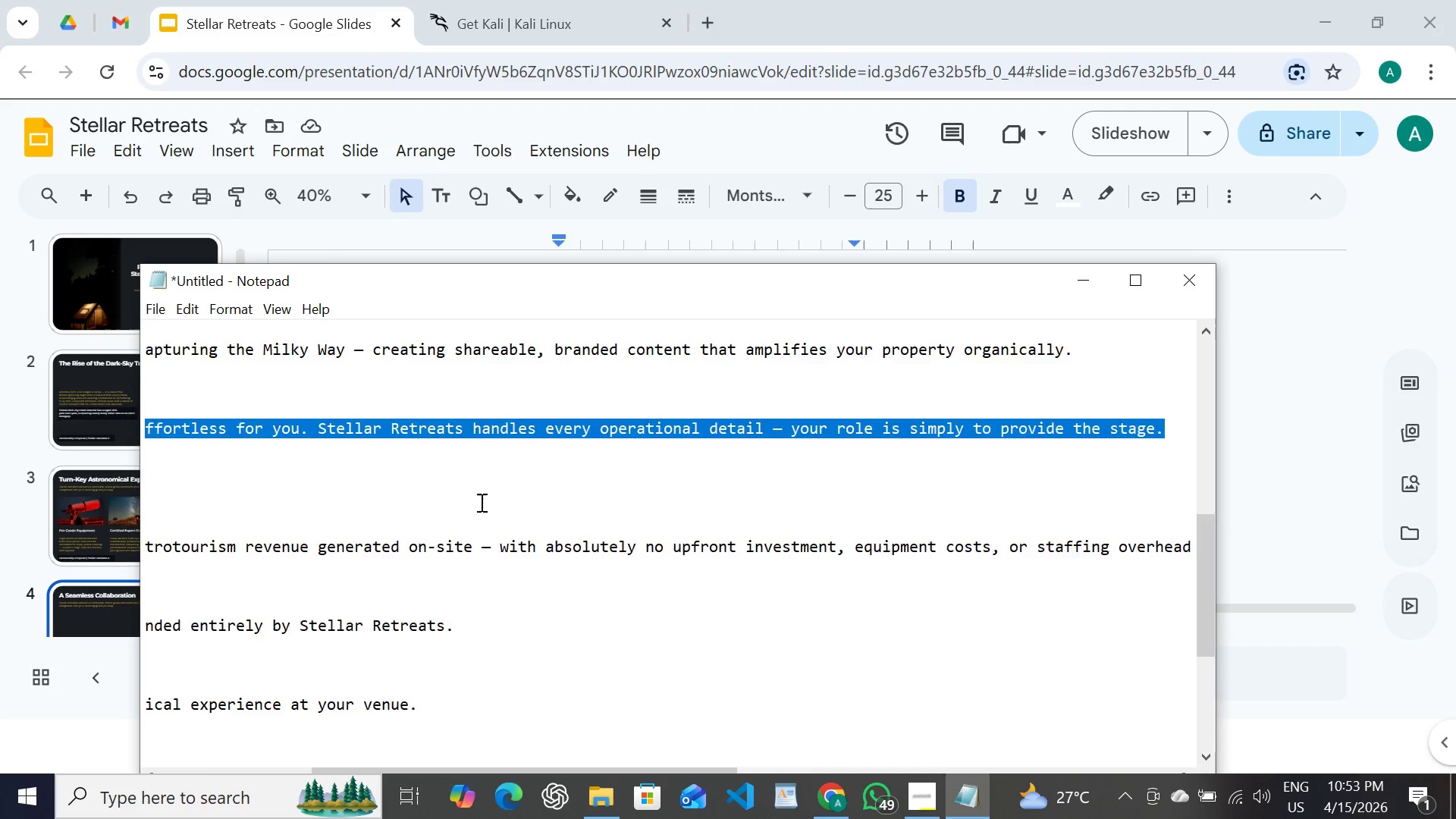 
scroll: coordinate [480, 502], scroll_direction: up, amount: 56.0
 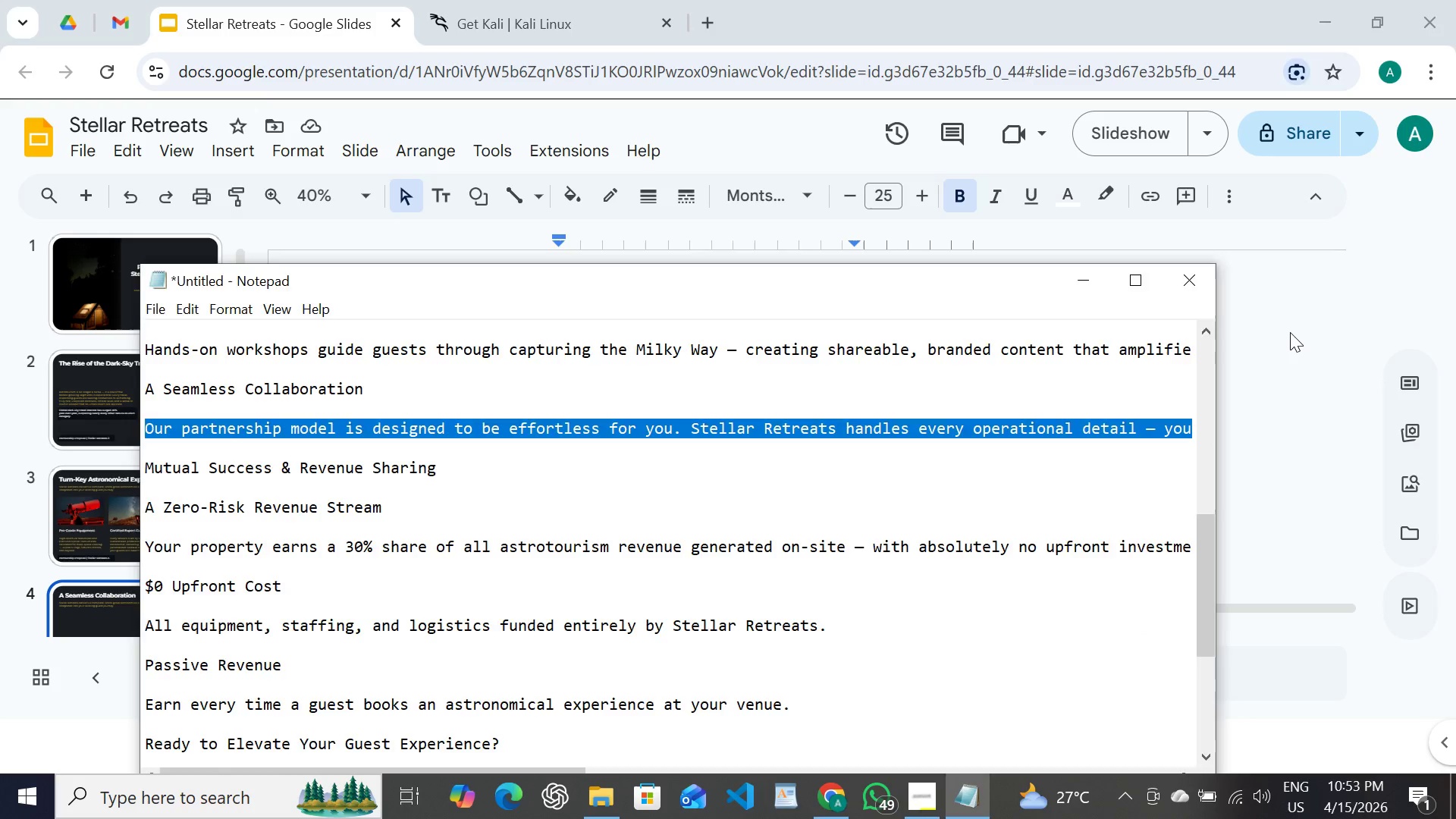 
left_click_drag(start_coordinate=[1290, 332], to_coordinate=[716, 356])
 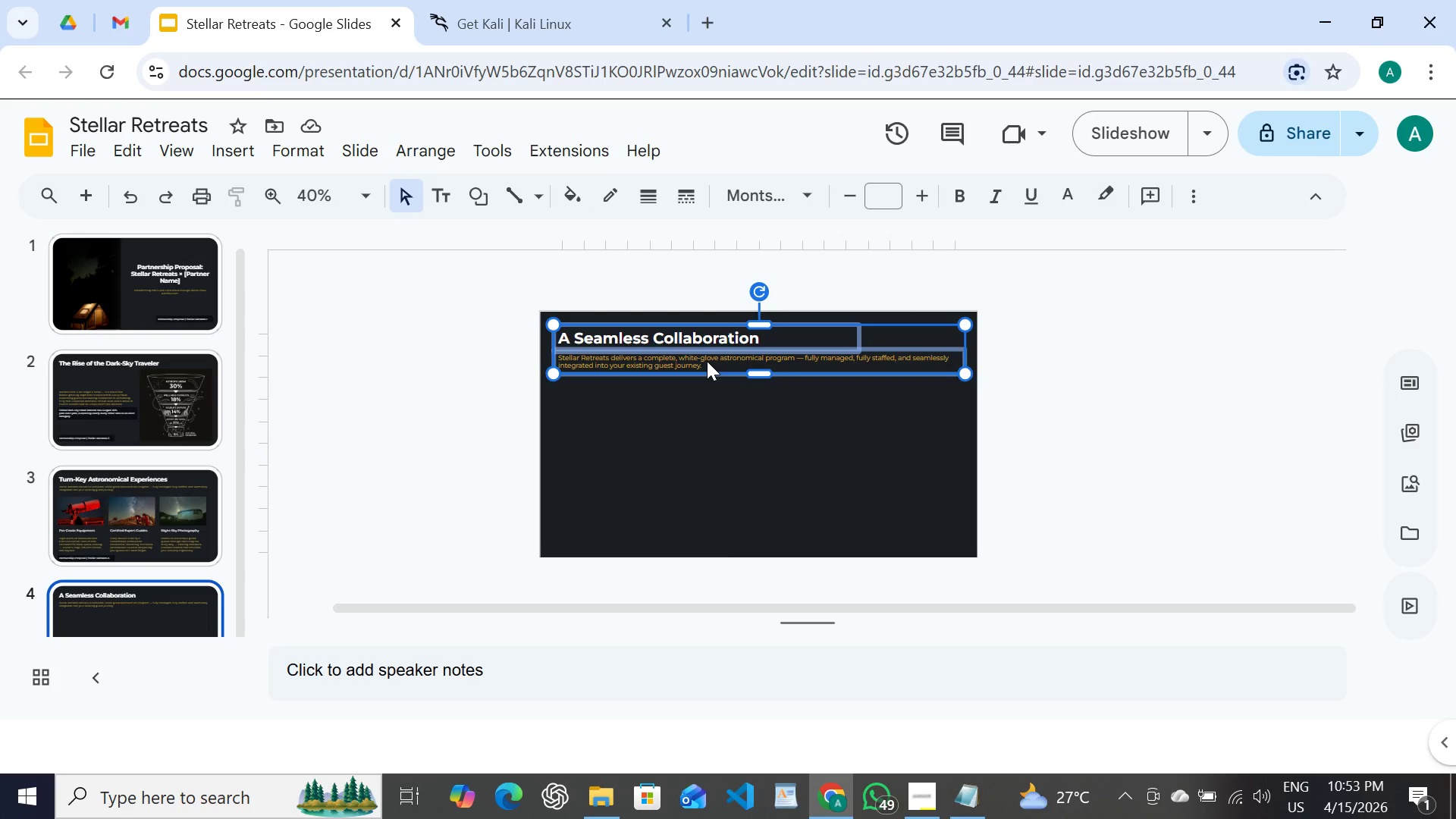 
left_click([707, 361])
 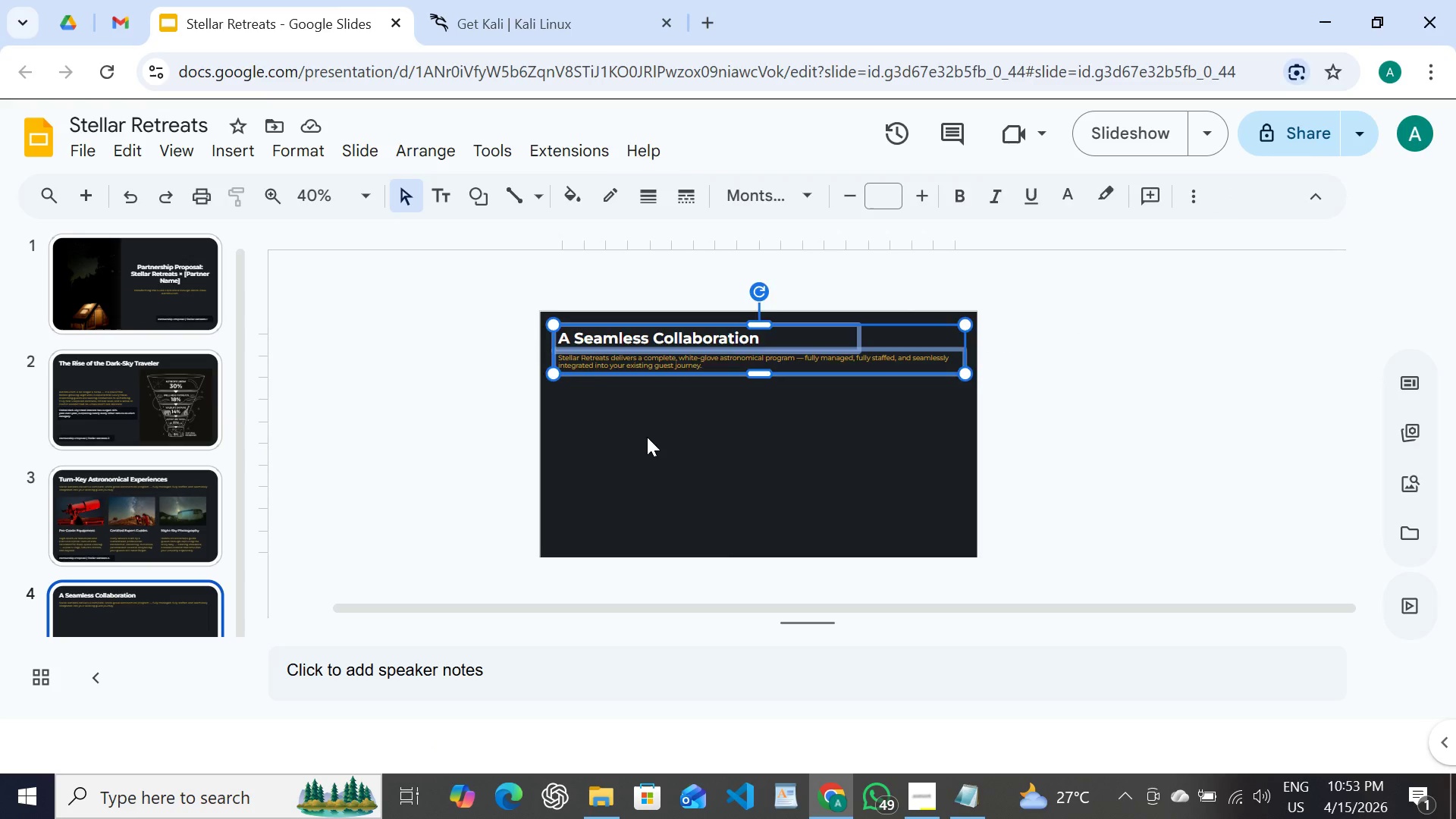 
left_click([647, 437])
 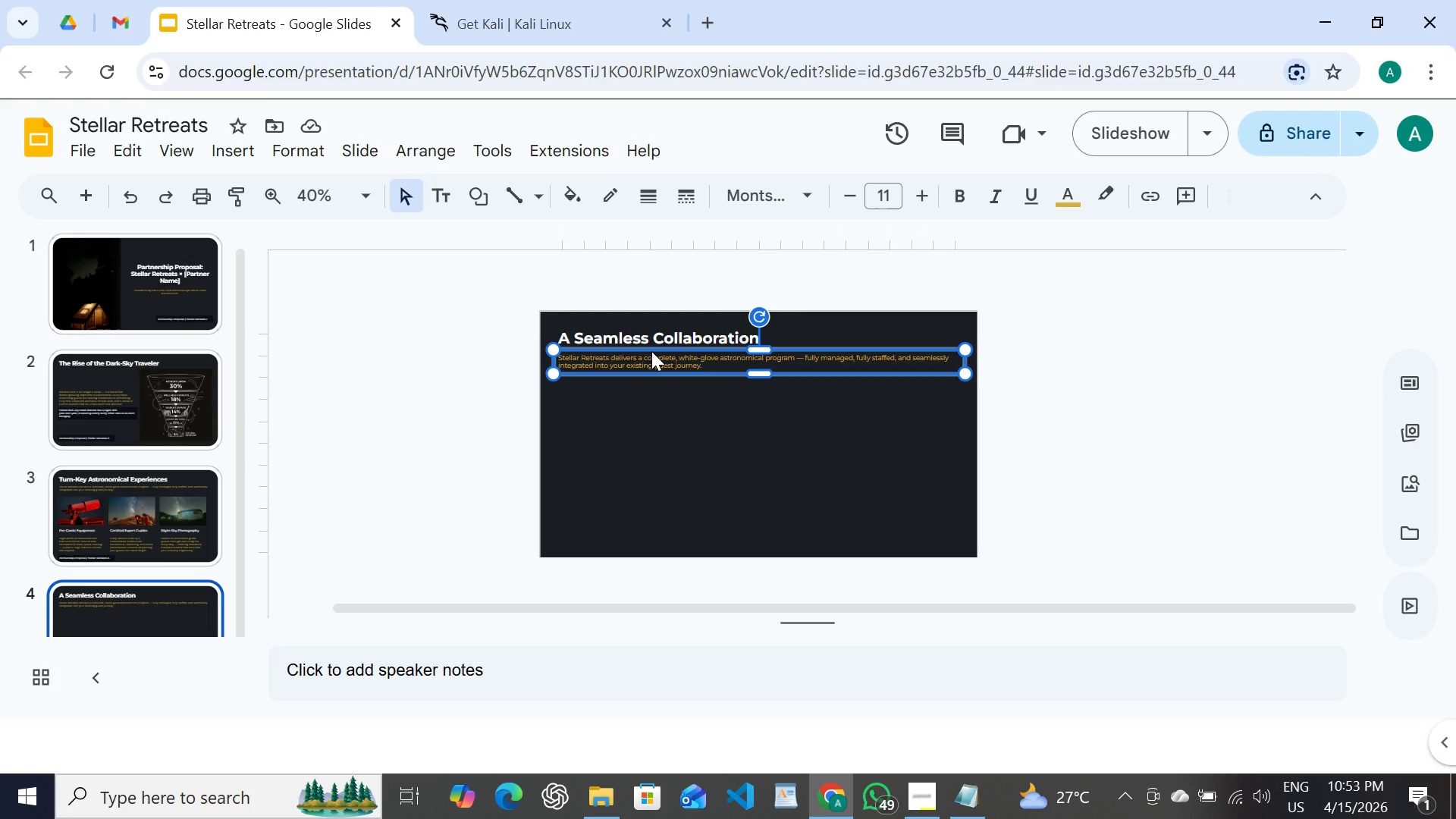 
double_click([651, 351])
 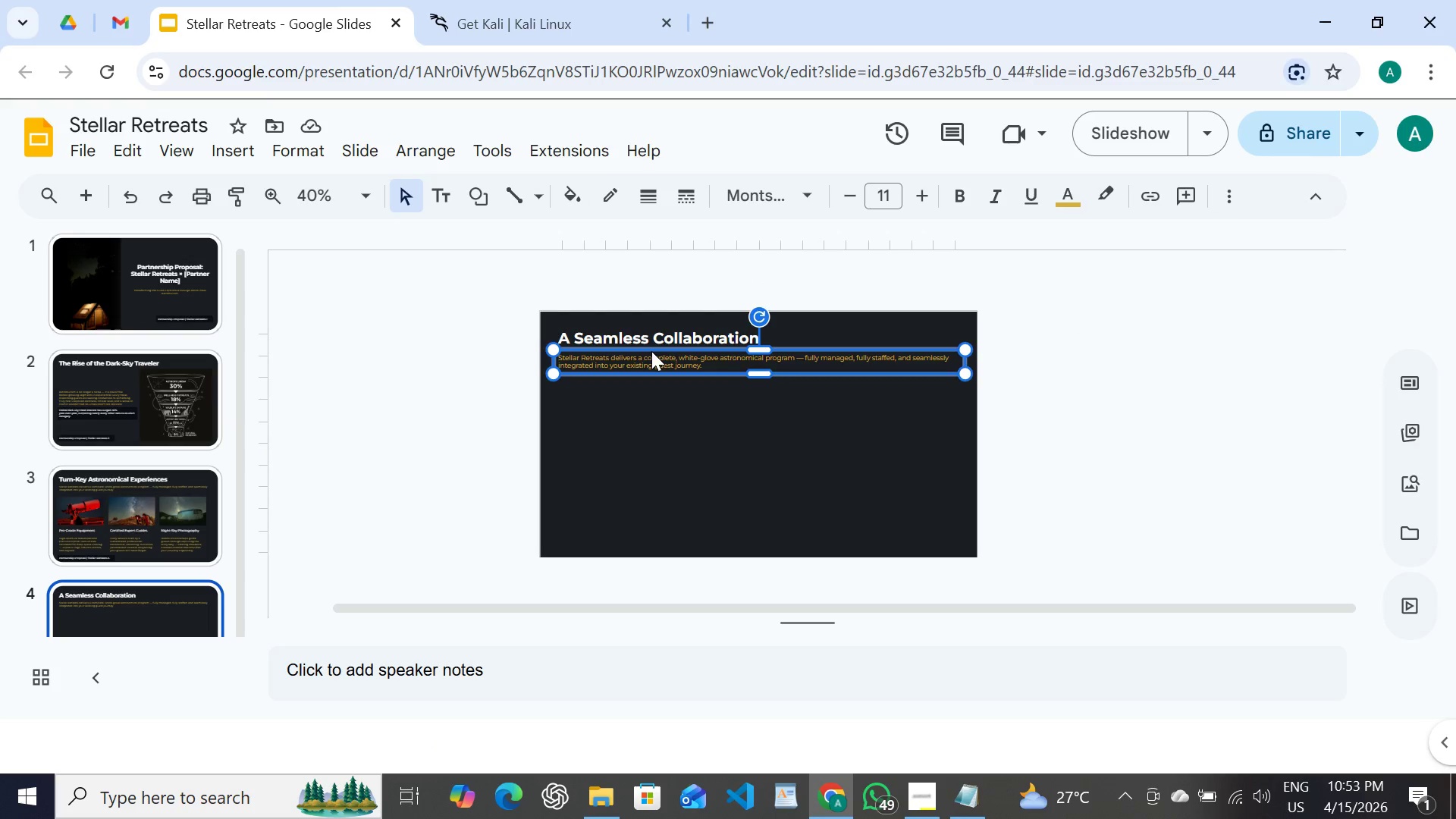 
triple_click([651, 351])
 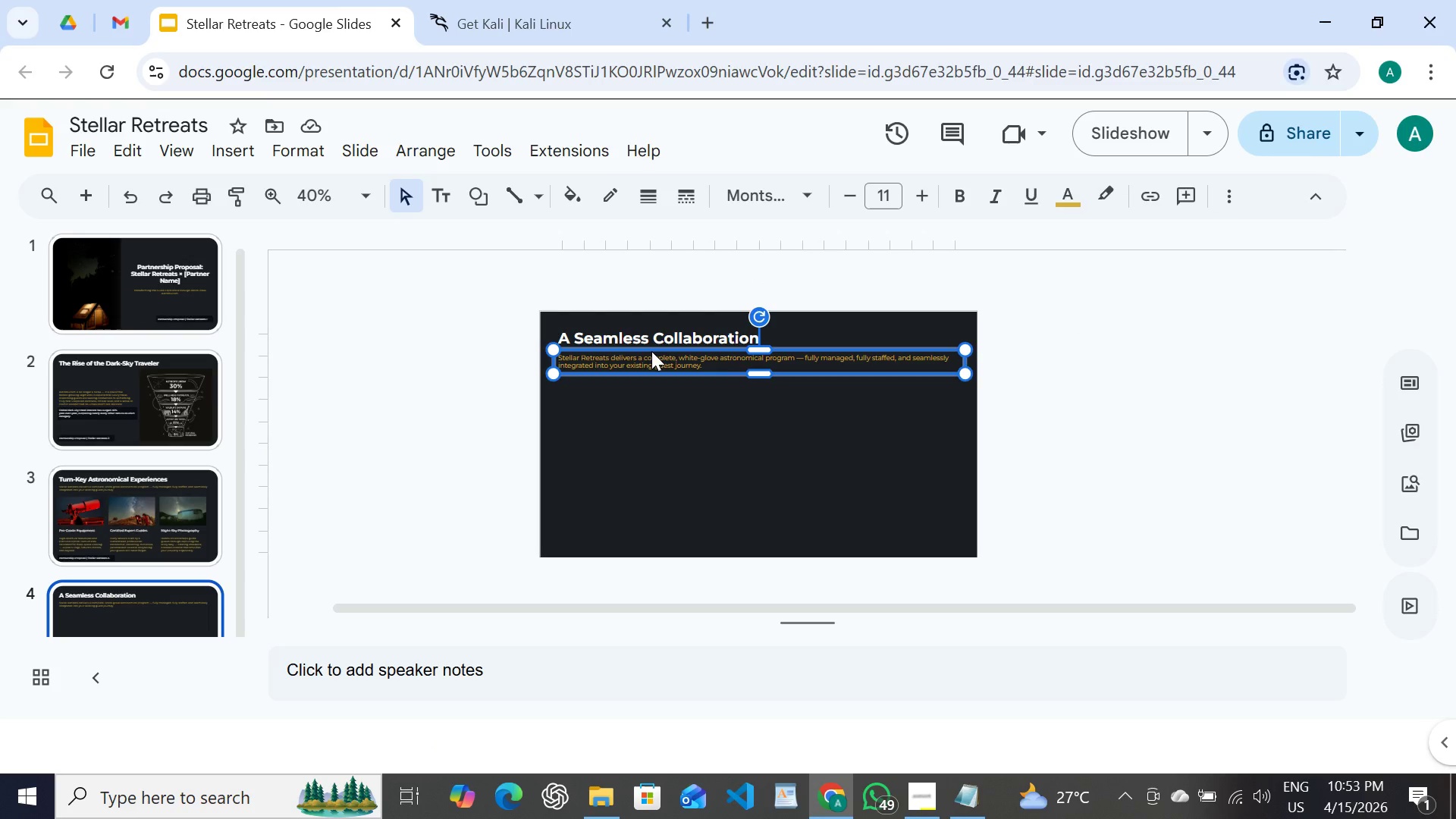 
double_click([651, 351])
 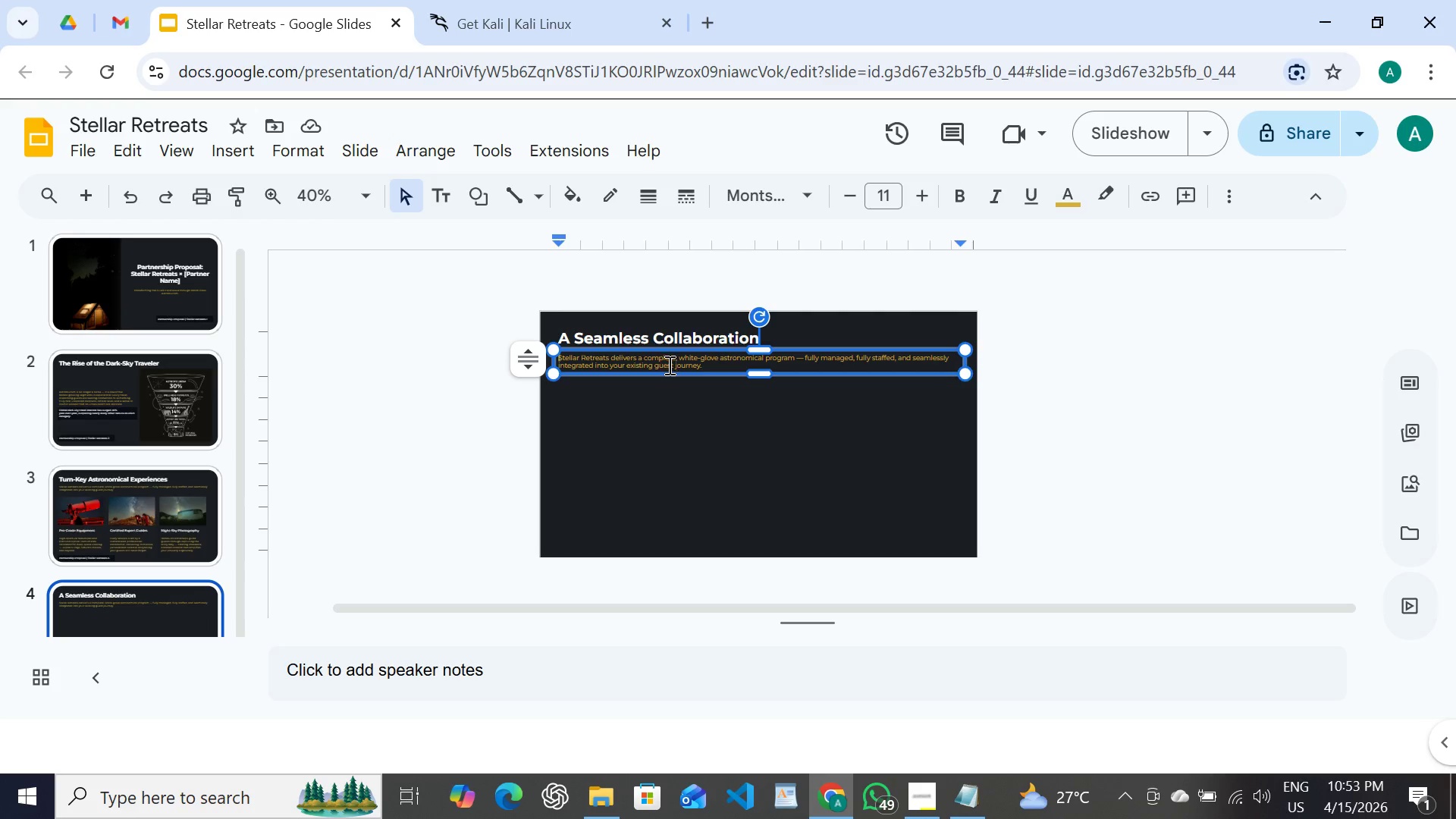 
double_click([668, 365])
 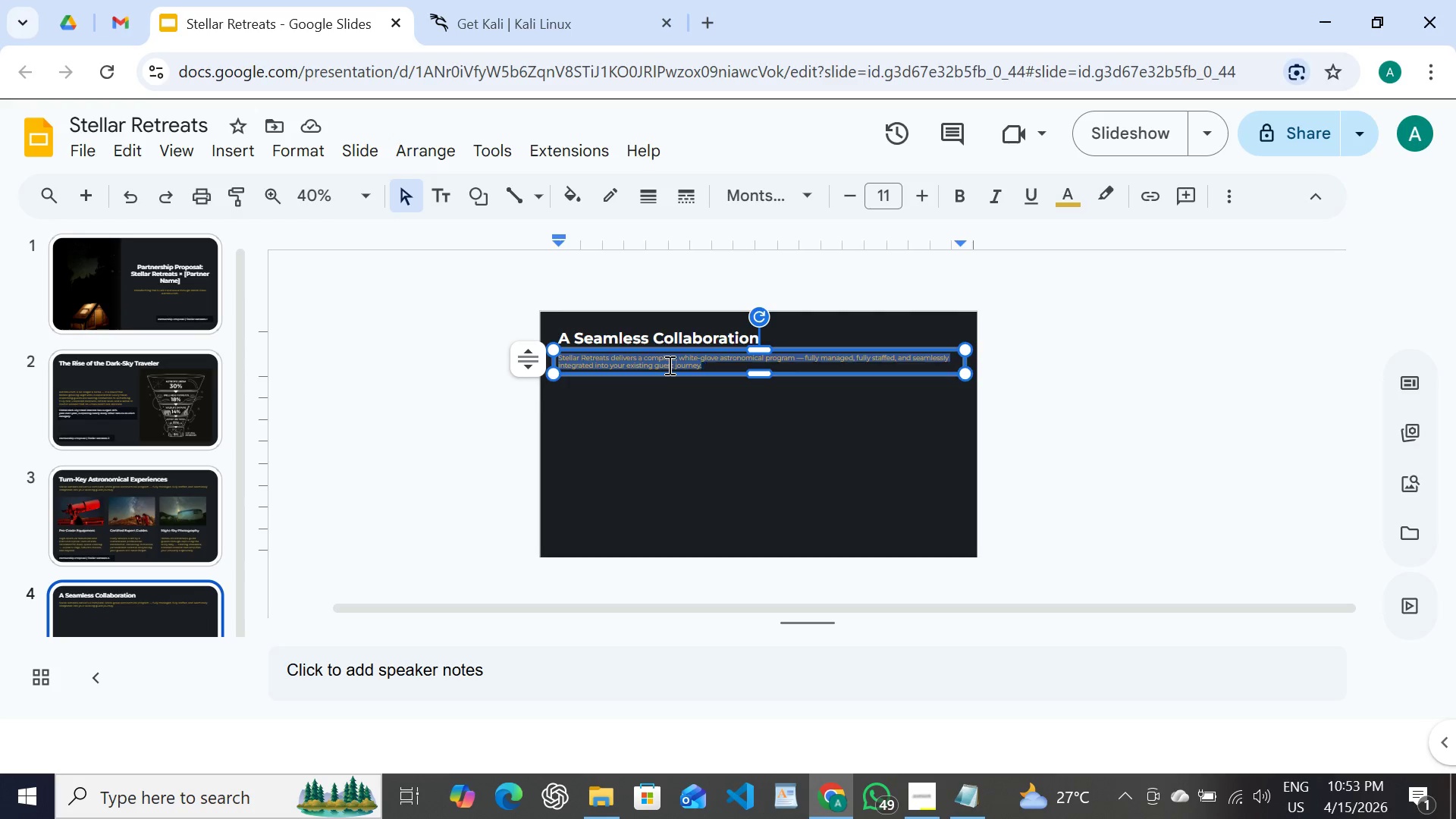 
triple_click([668, 365])
 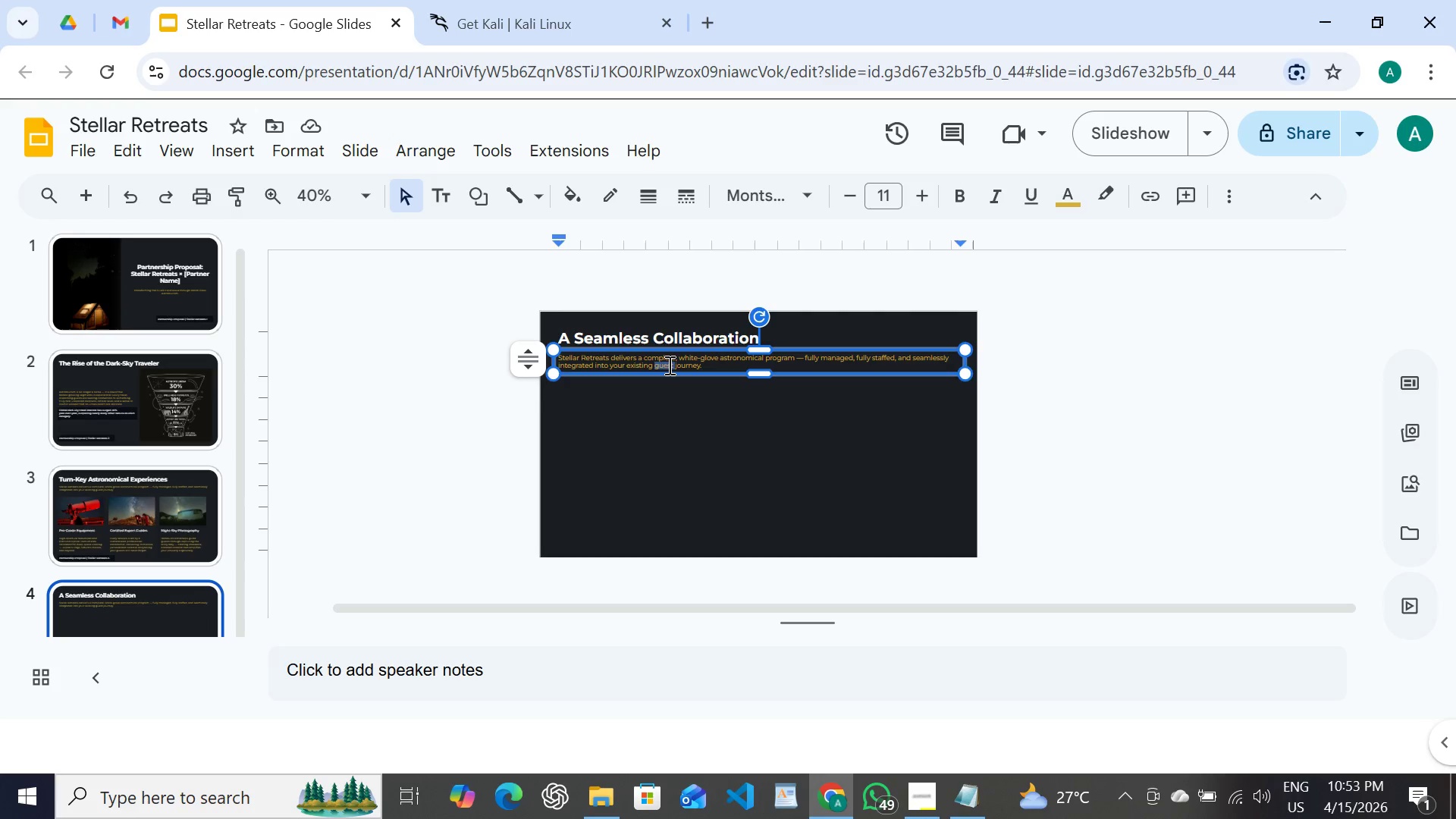 
triple_click([668, 365])
 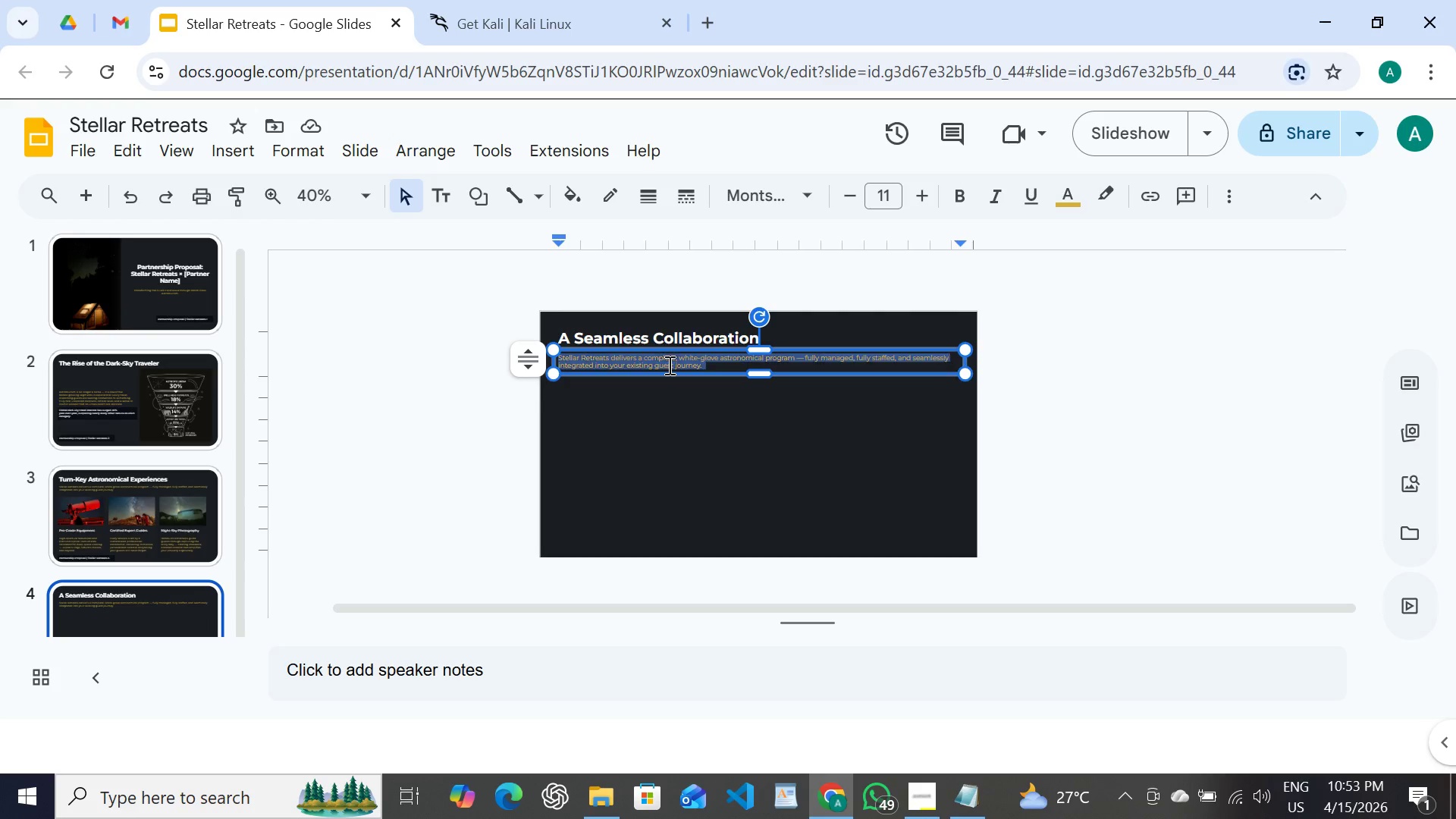 
triple_click([668, 365])
 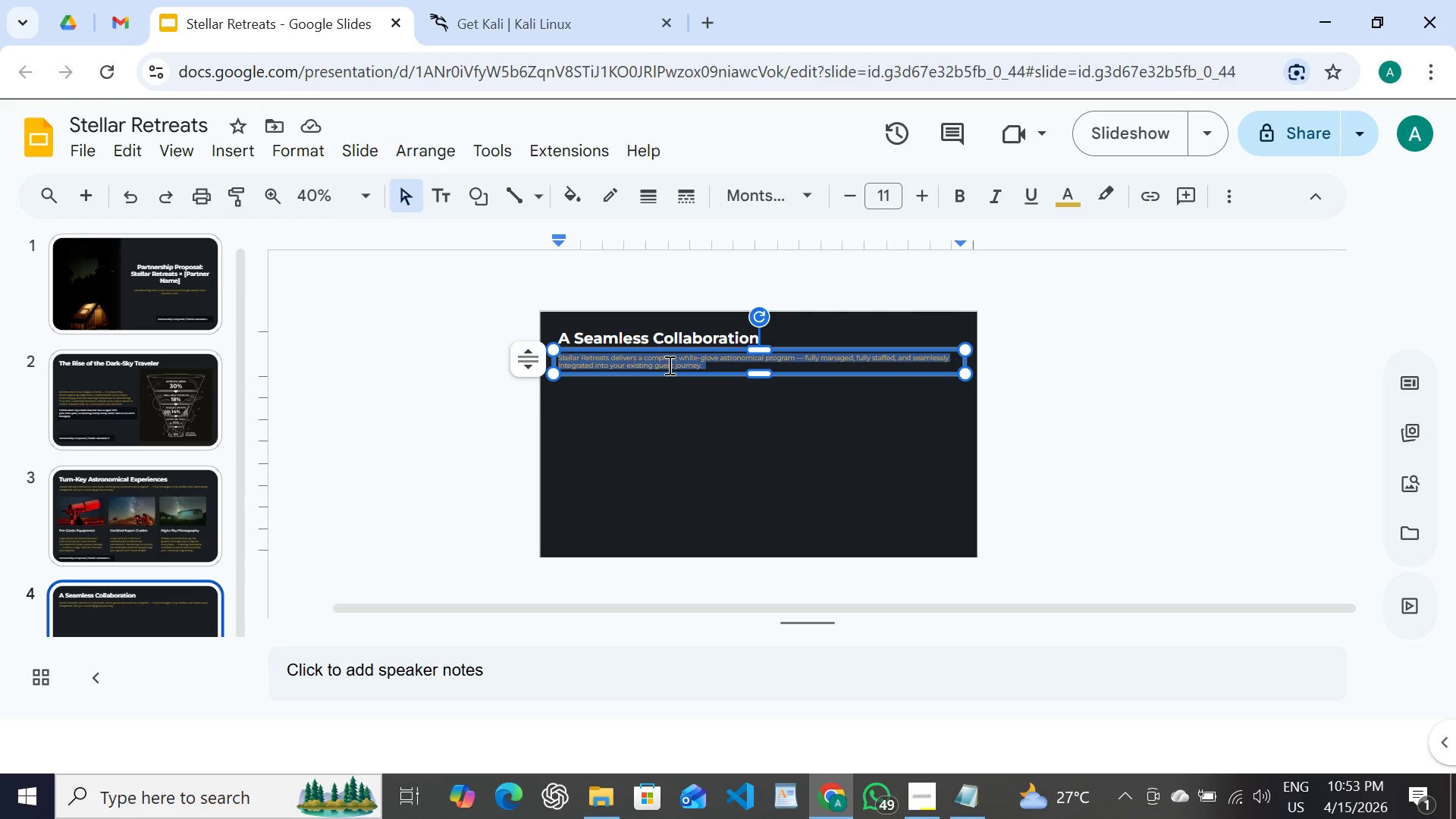 
key(Control+V)
 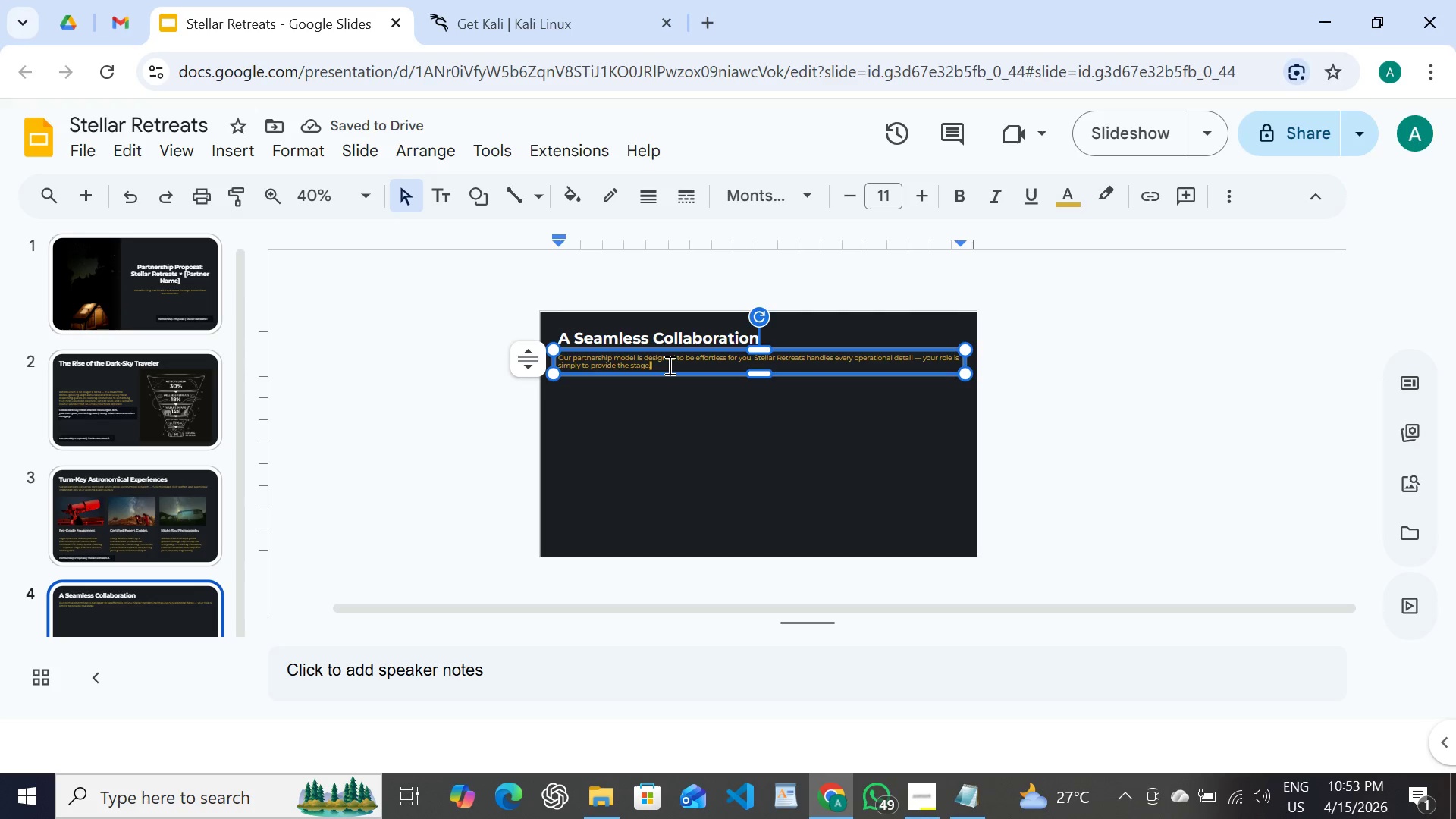 
left_click([689, 403])
 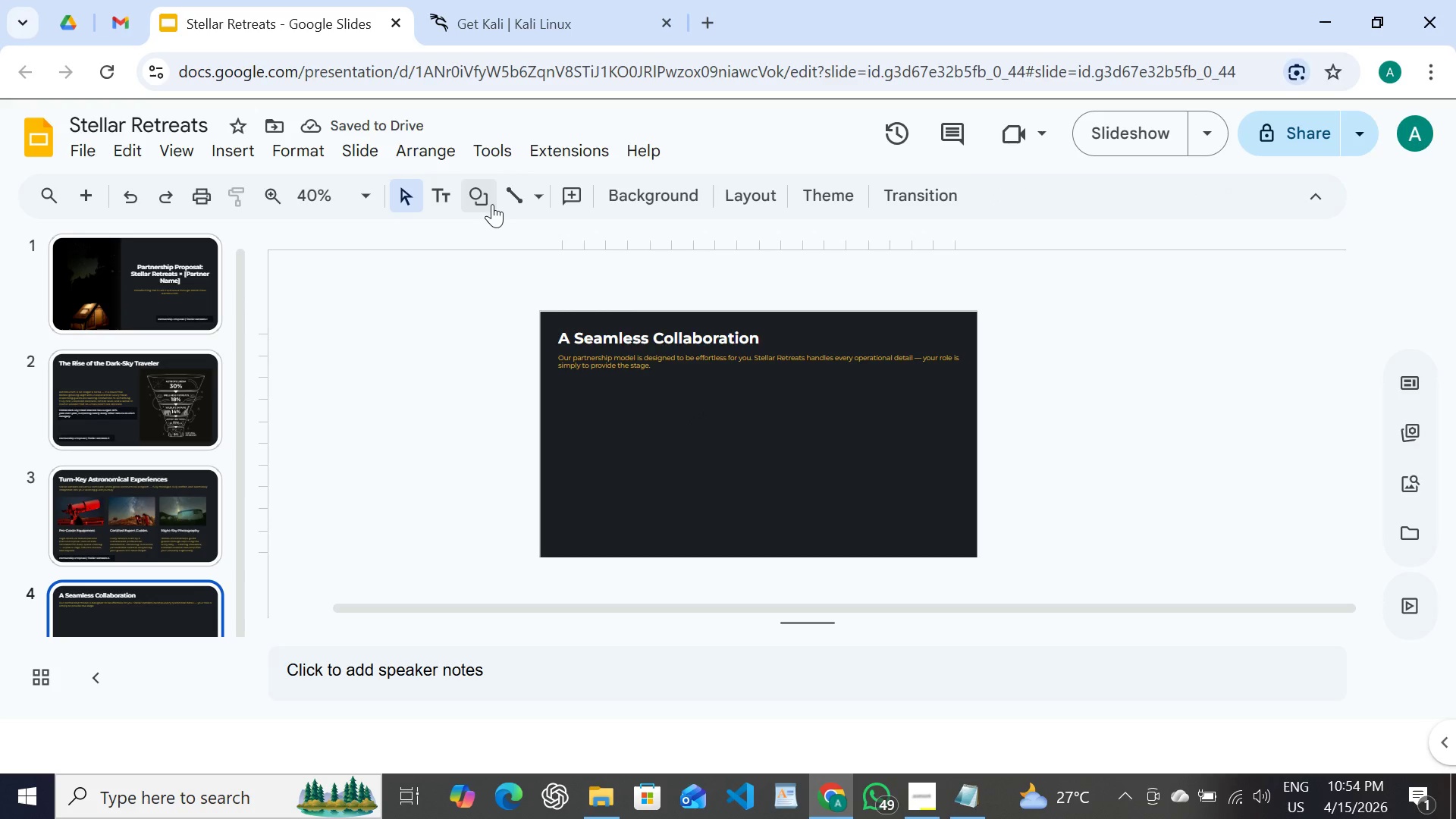 
left_click([492, 204])
 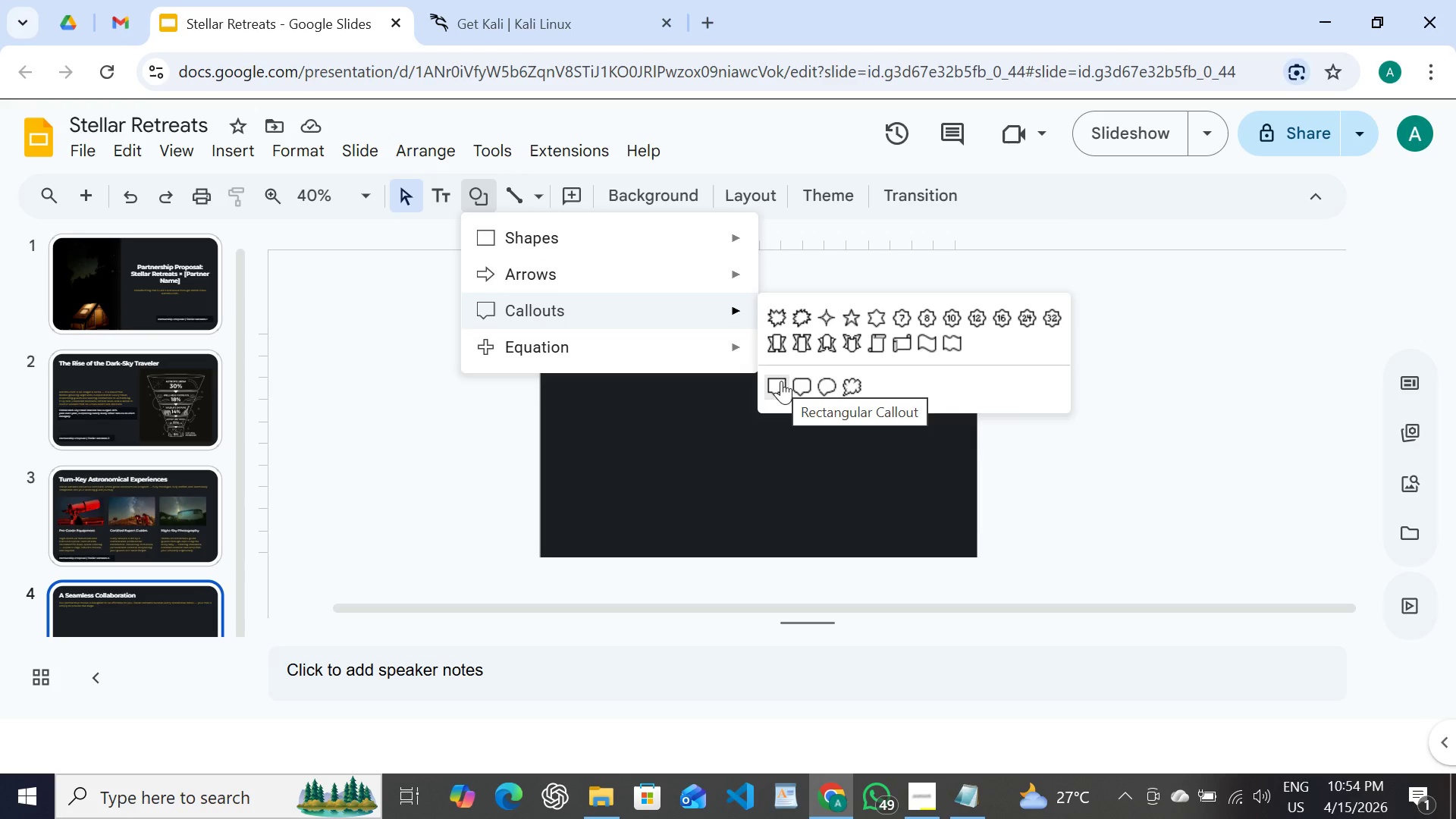 
wait(15.88)
 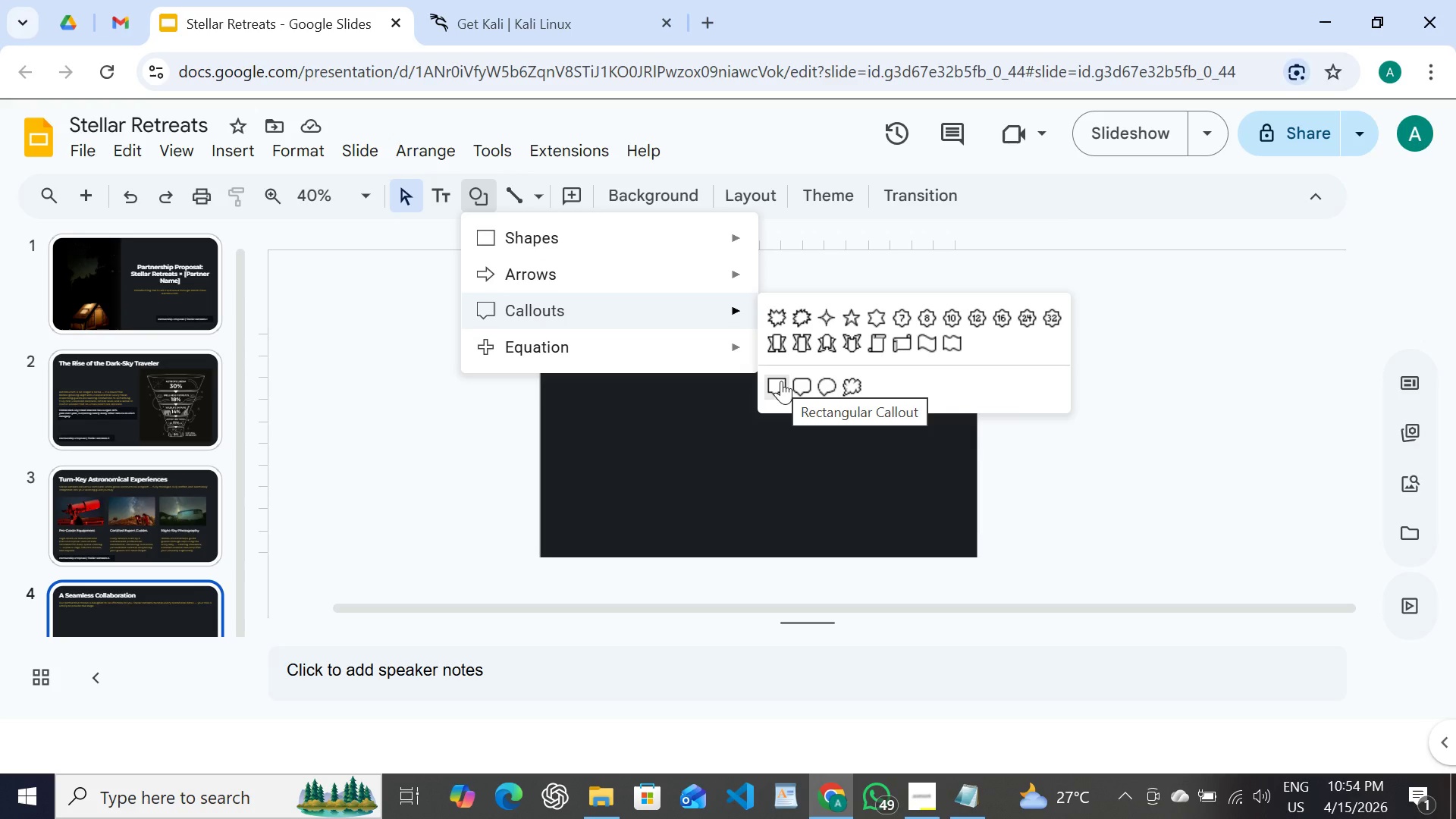 
left_click([800, 371])
 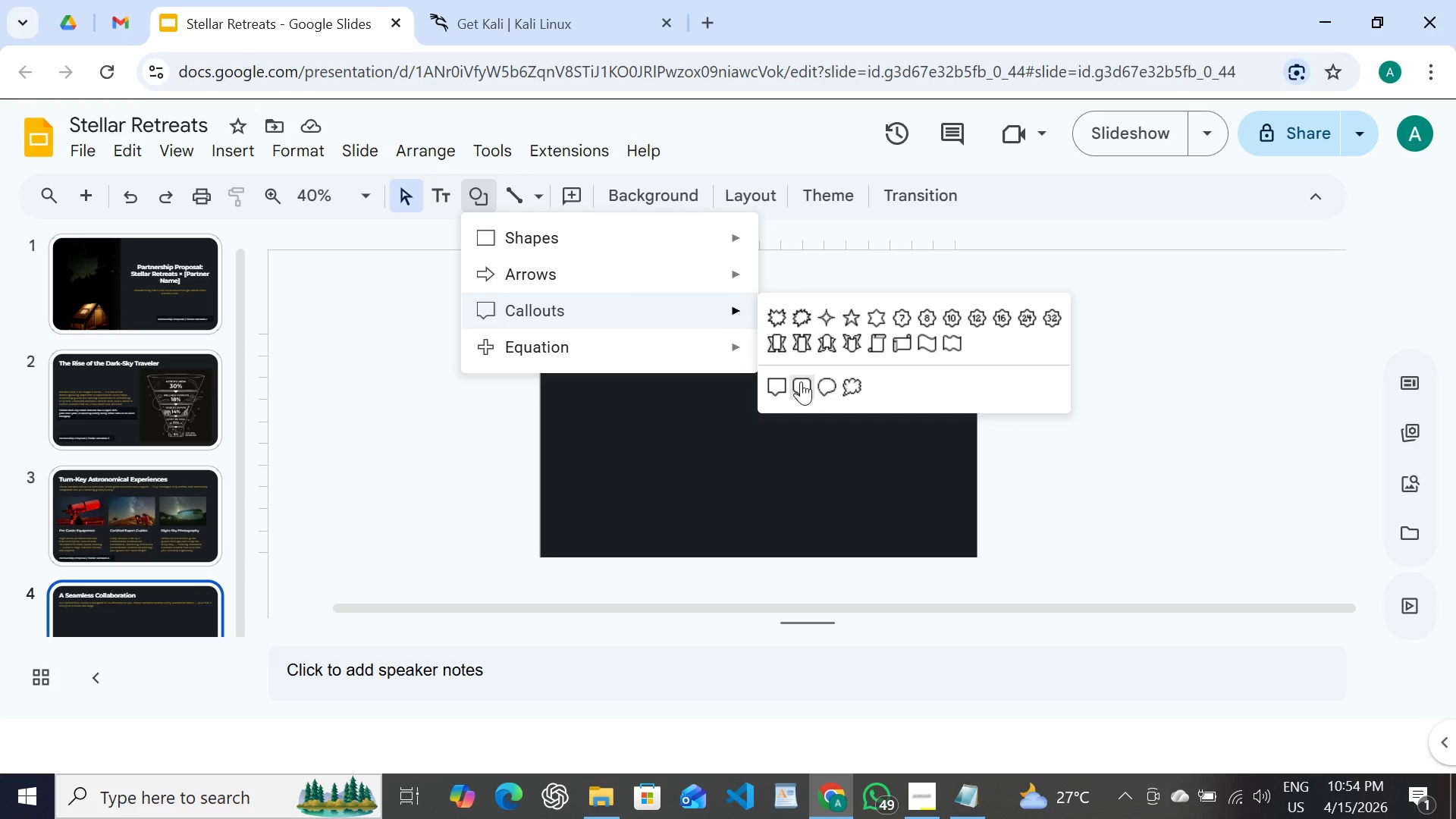 
left_click([801, 381])
 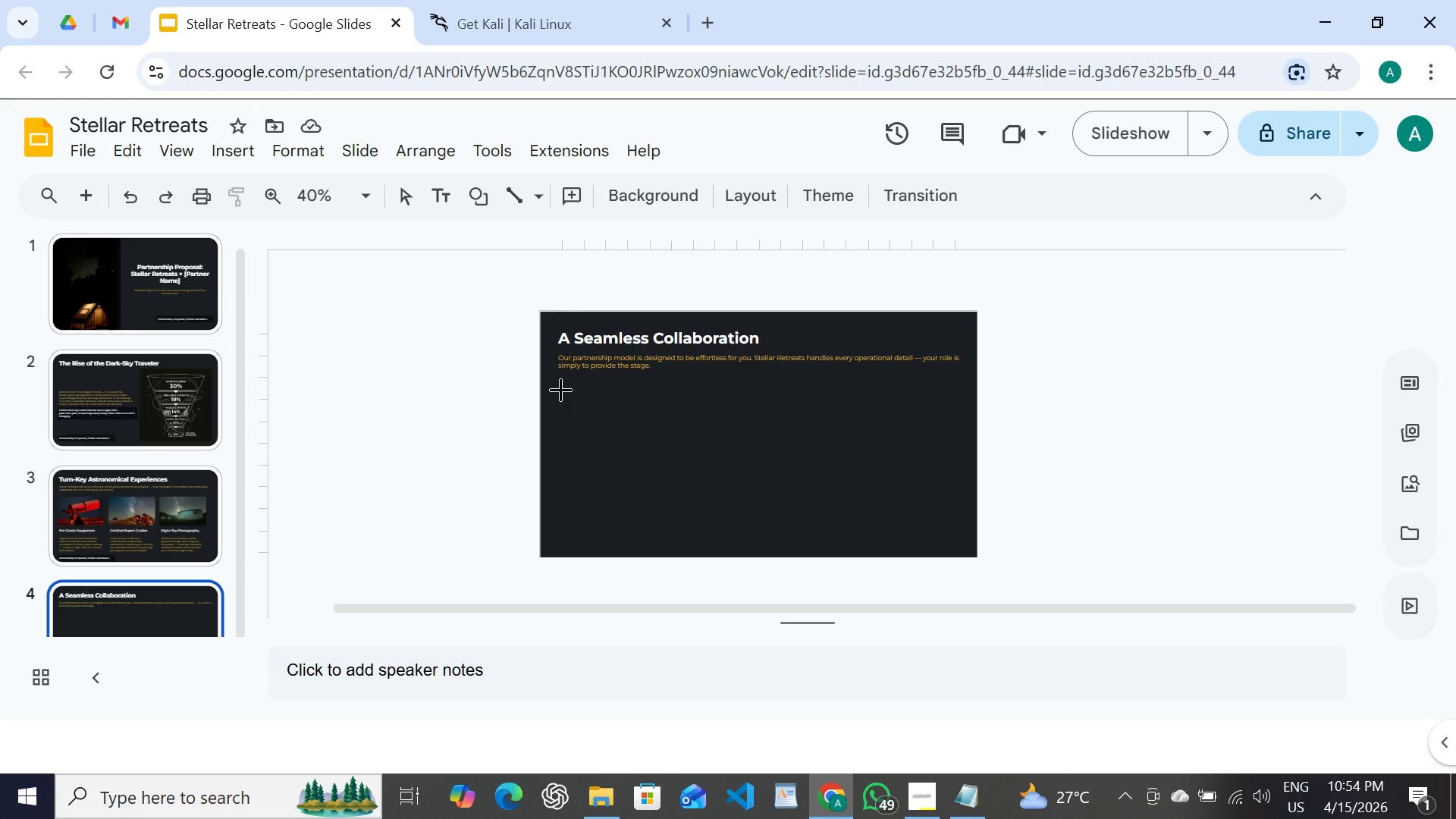 
left_click_drag(start_coordinate=[560, 389], to_coordinate=[715, 475])
 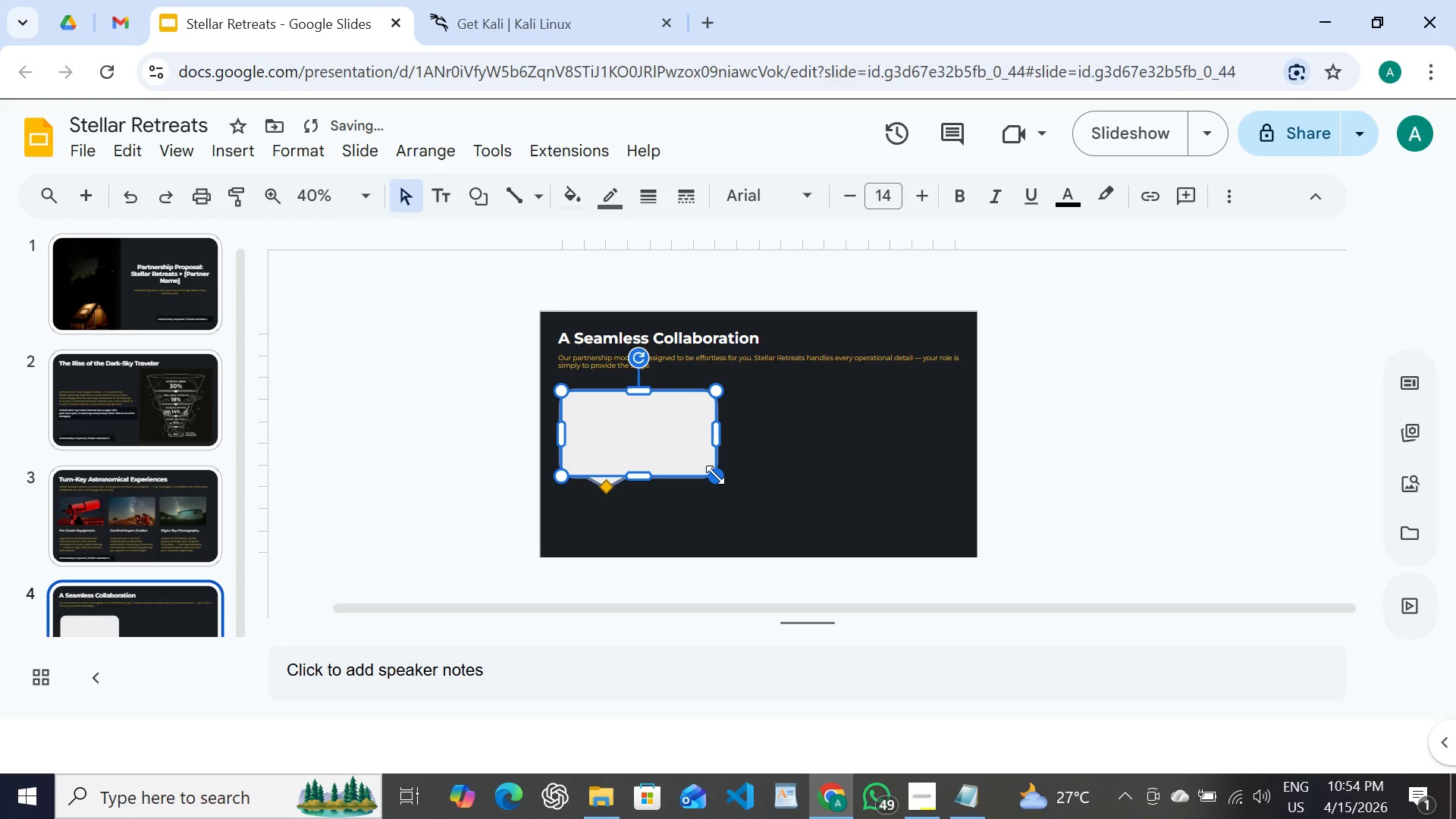 
left_click_drag(start_coordinate=[715, 475], to_coordinate=[699, 457])
 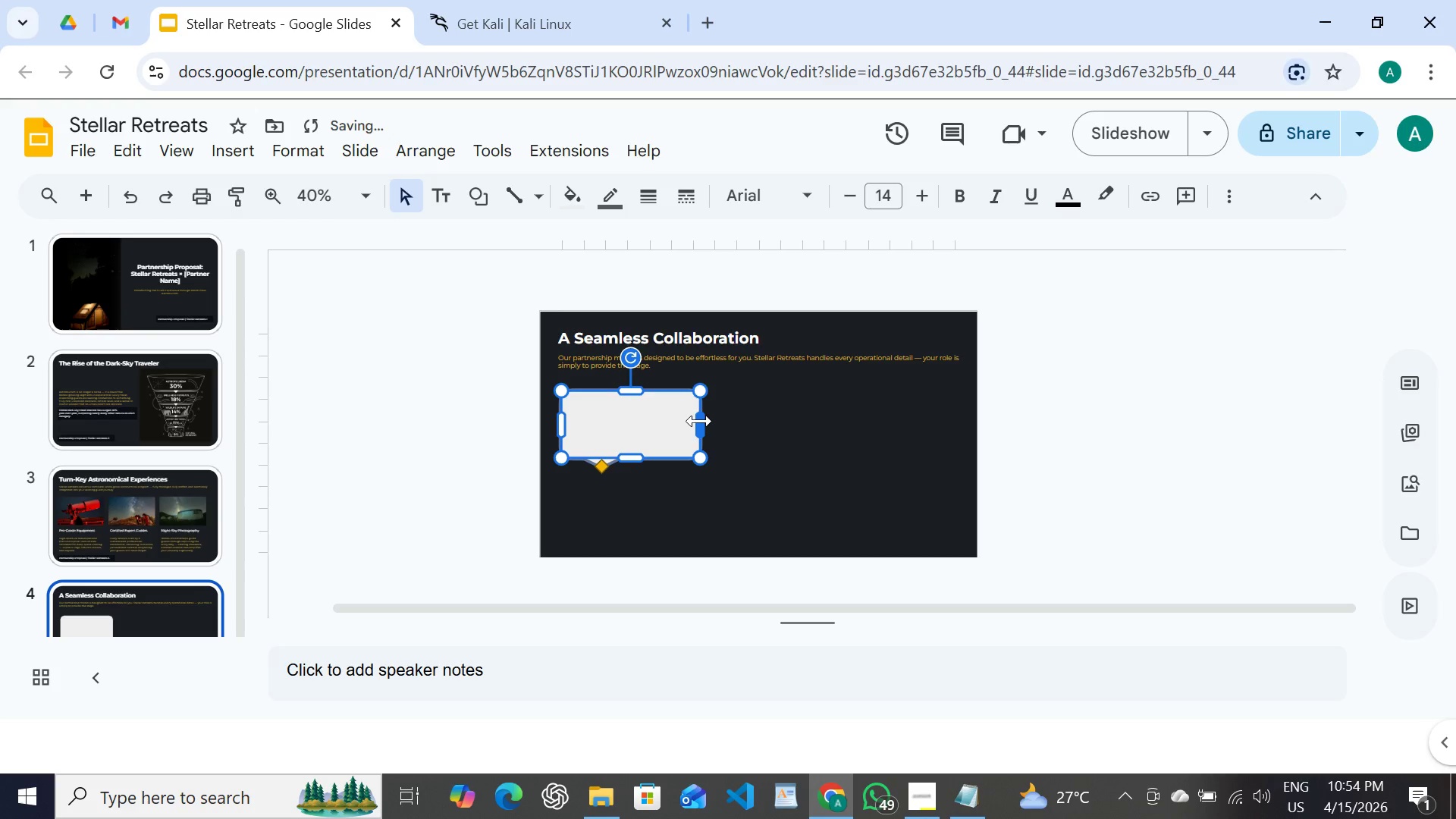 
left_click_drag(start_coordinate=[699, 421], to_coordinate=[727, 431])
 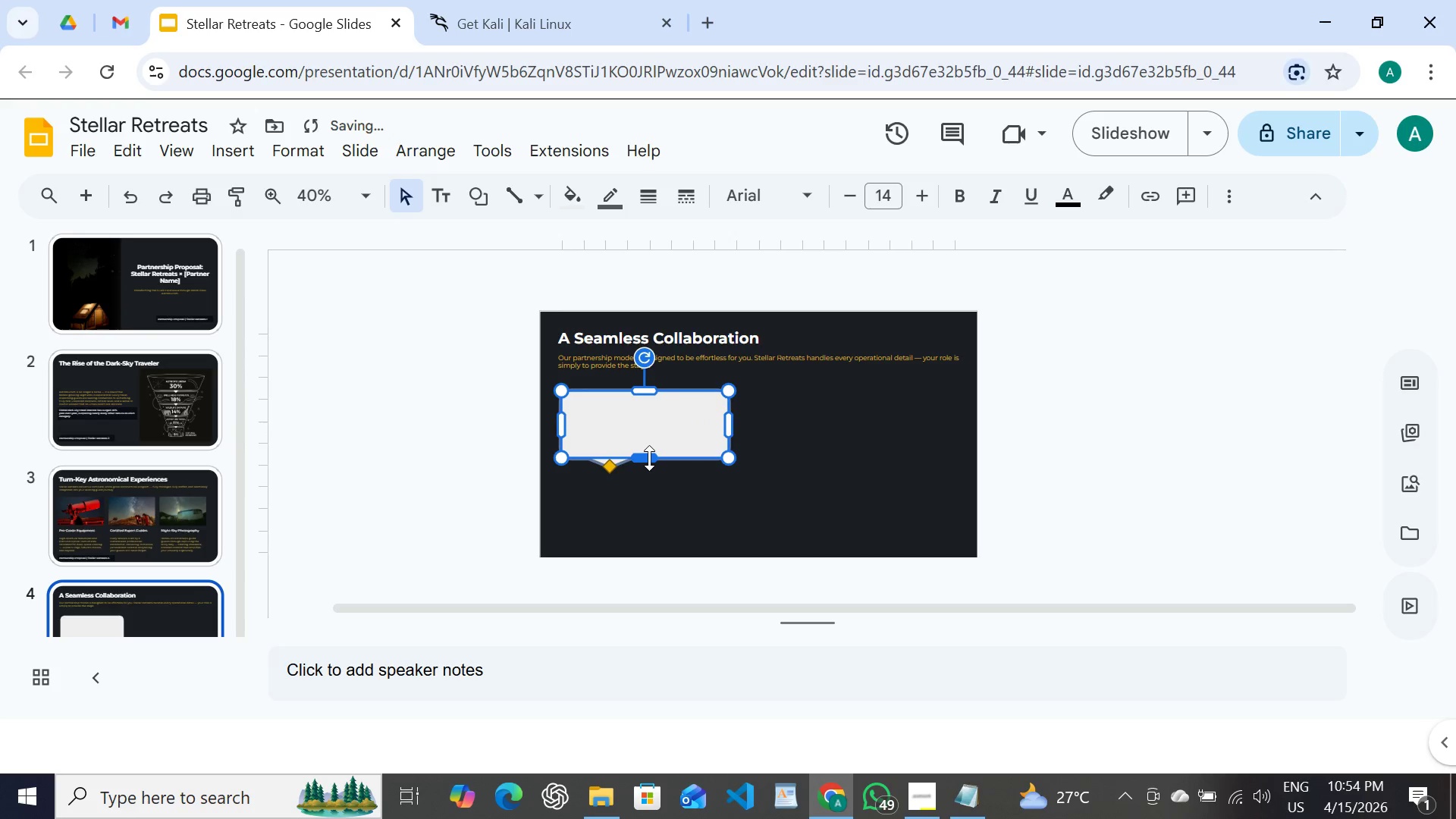 
left_click([649, 458])
 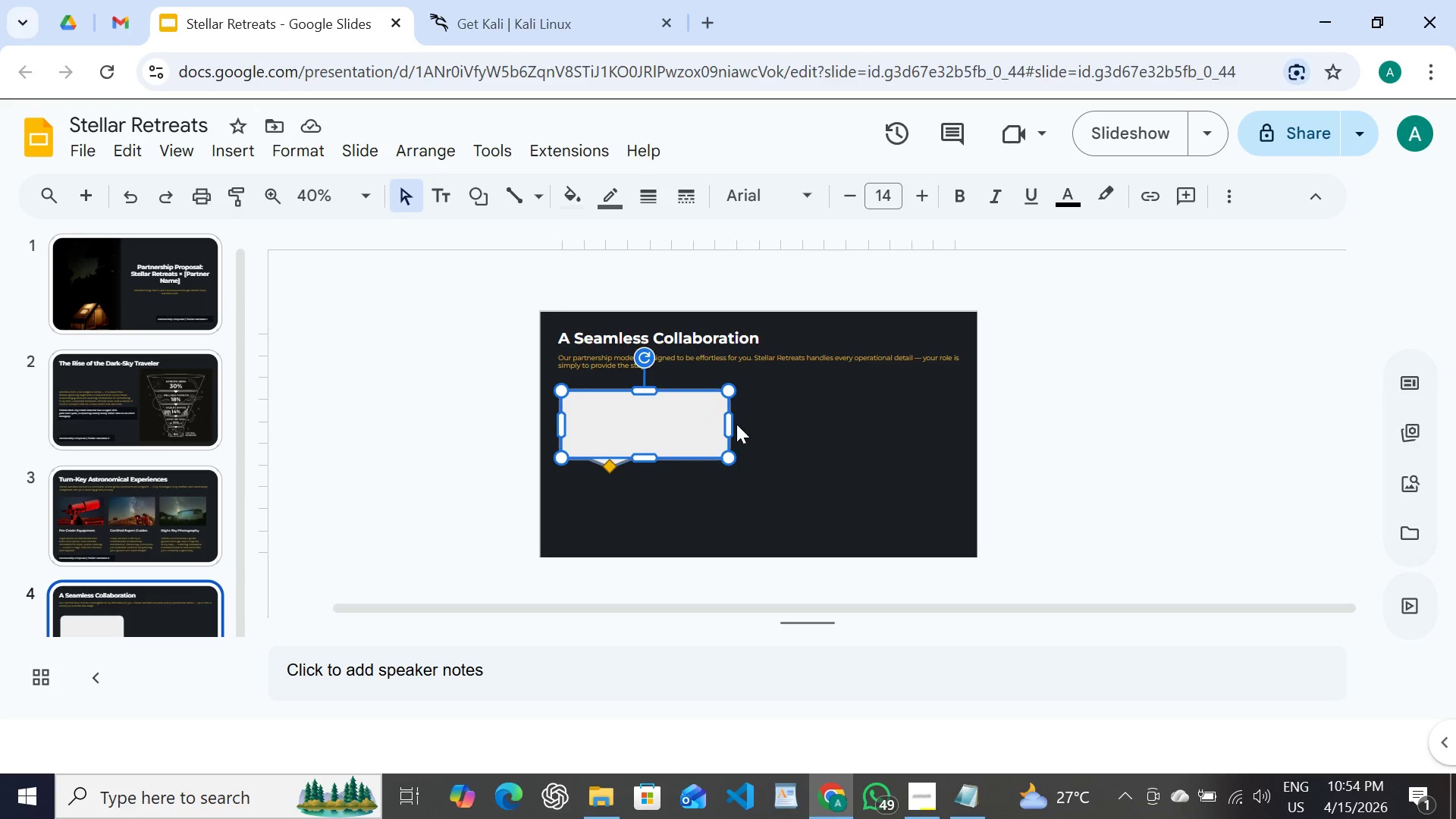 
left_click_drag(start_coordinate=[731, 425], to_coordinate=[707, 425])
 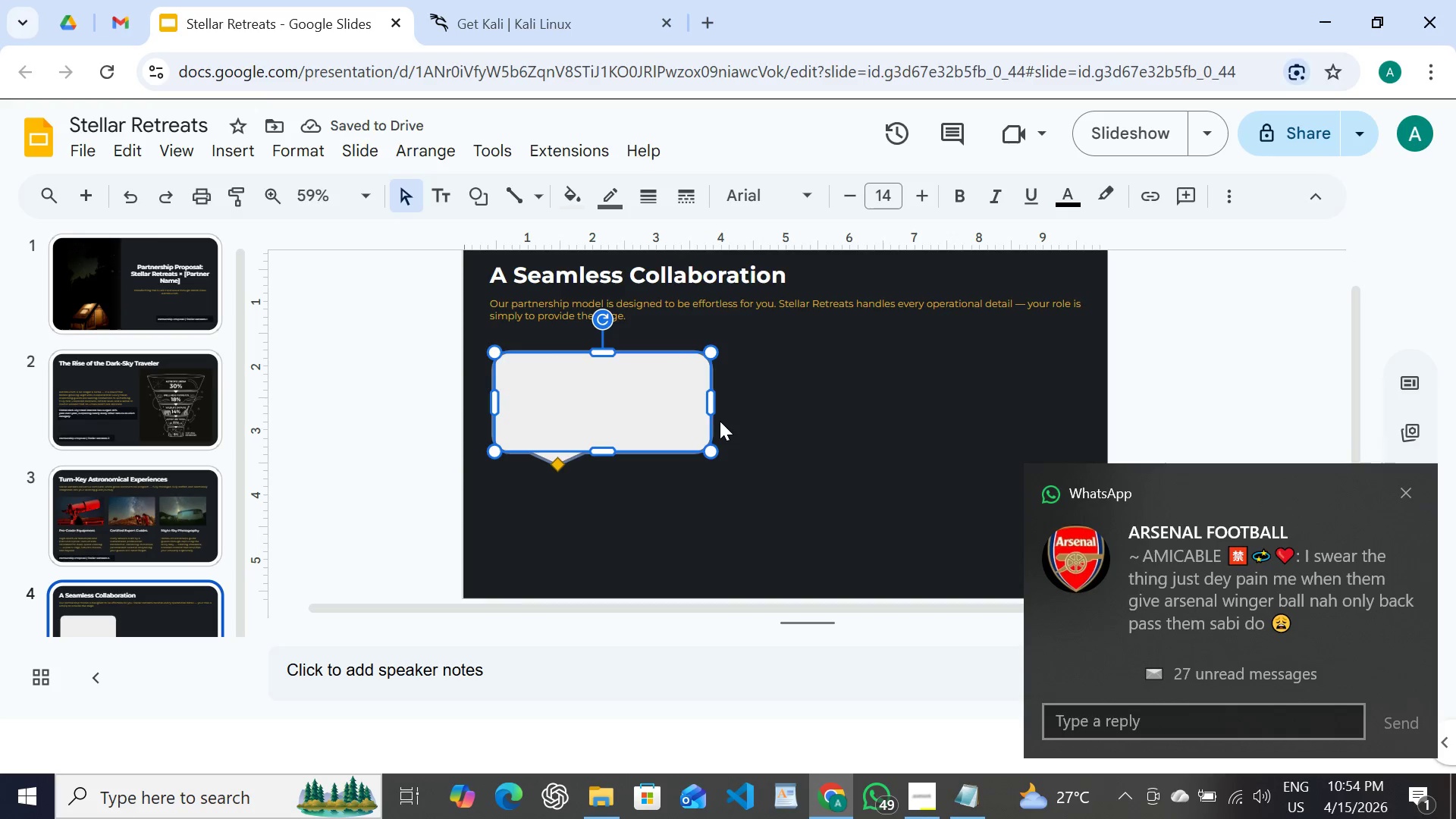 
wait(5.5)
 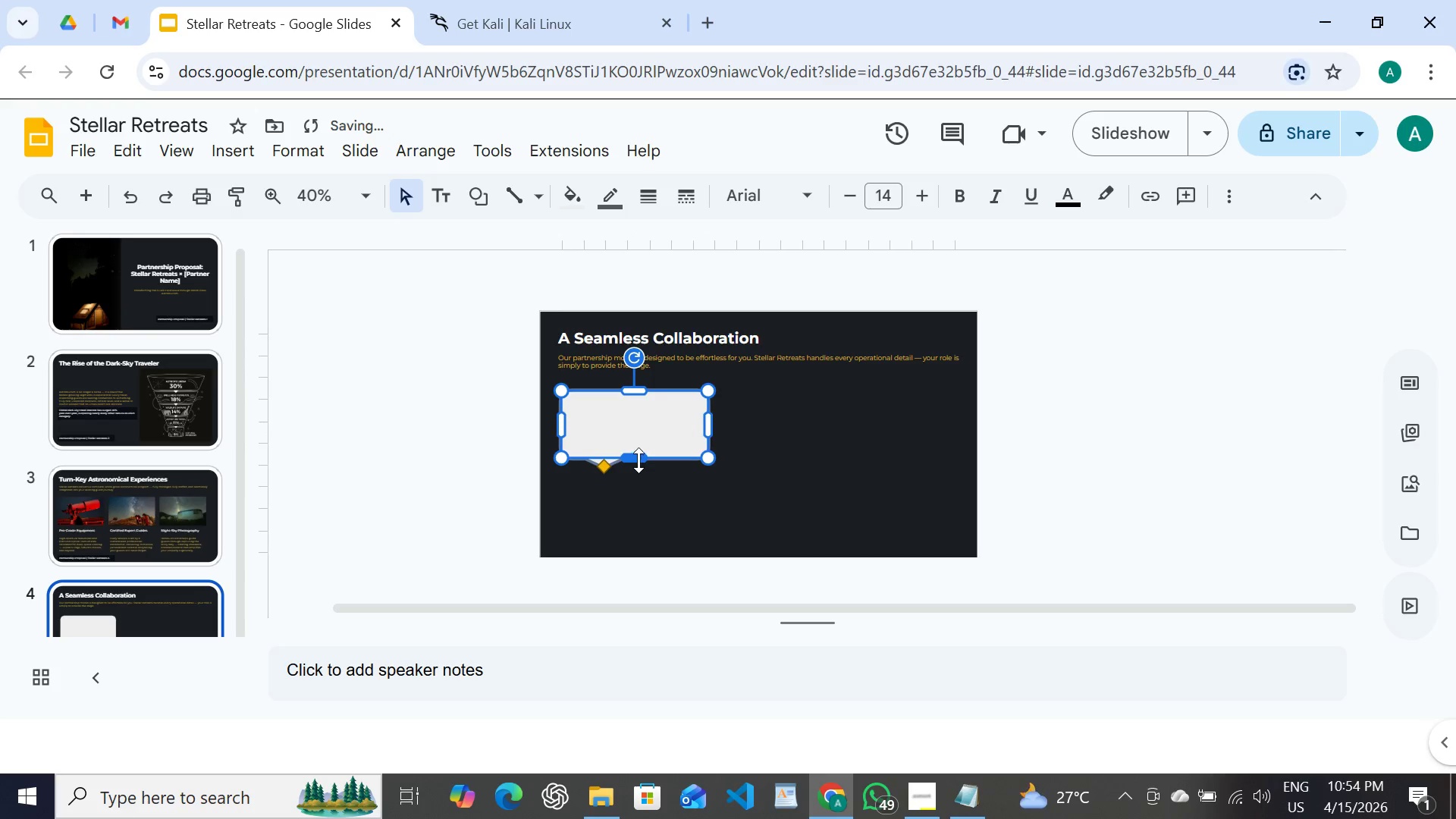 
left_click_drag(start_coordinate=[709, 396], to_coordinate=[686, 396])
 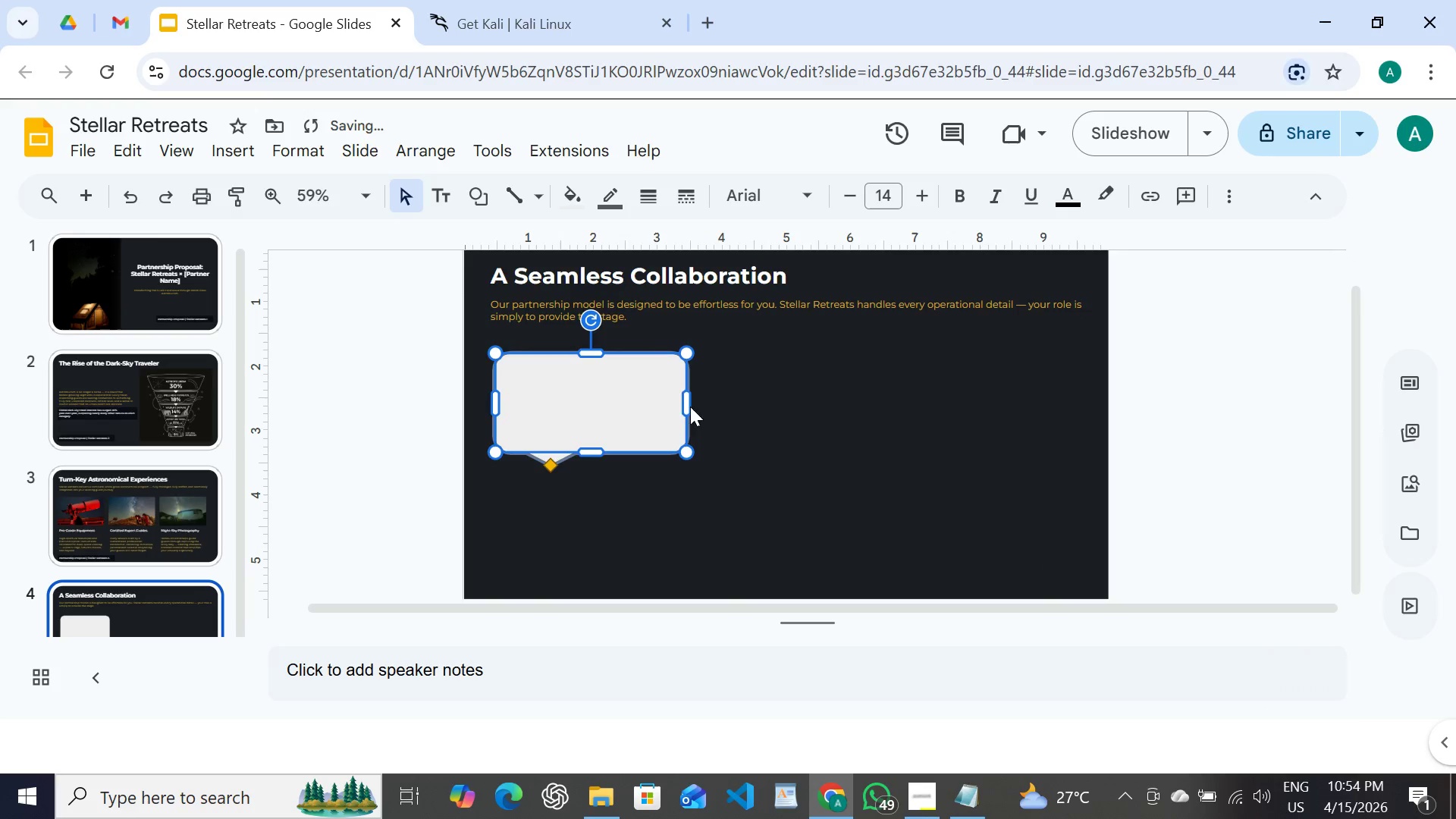 
left_click_drag(start_coordinate=[684, 405], to_coordinate=[653, 402])
 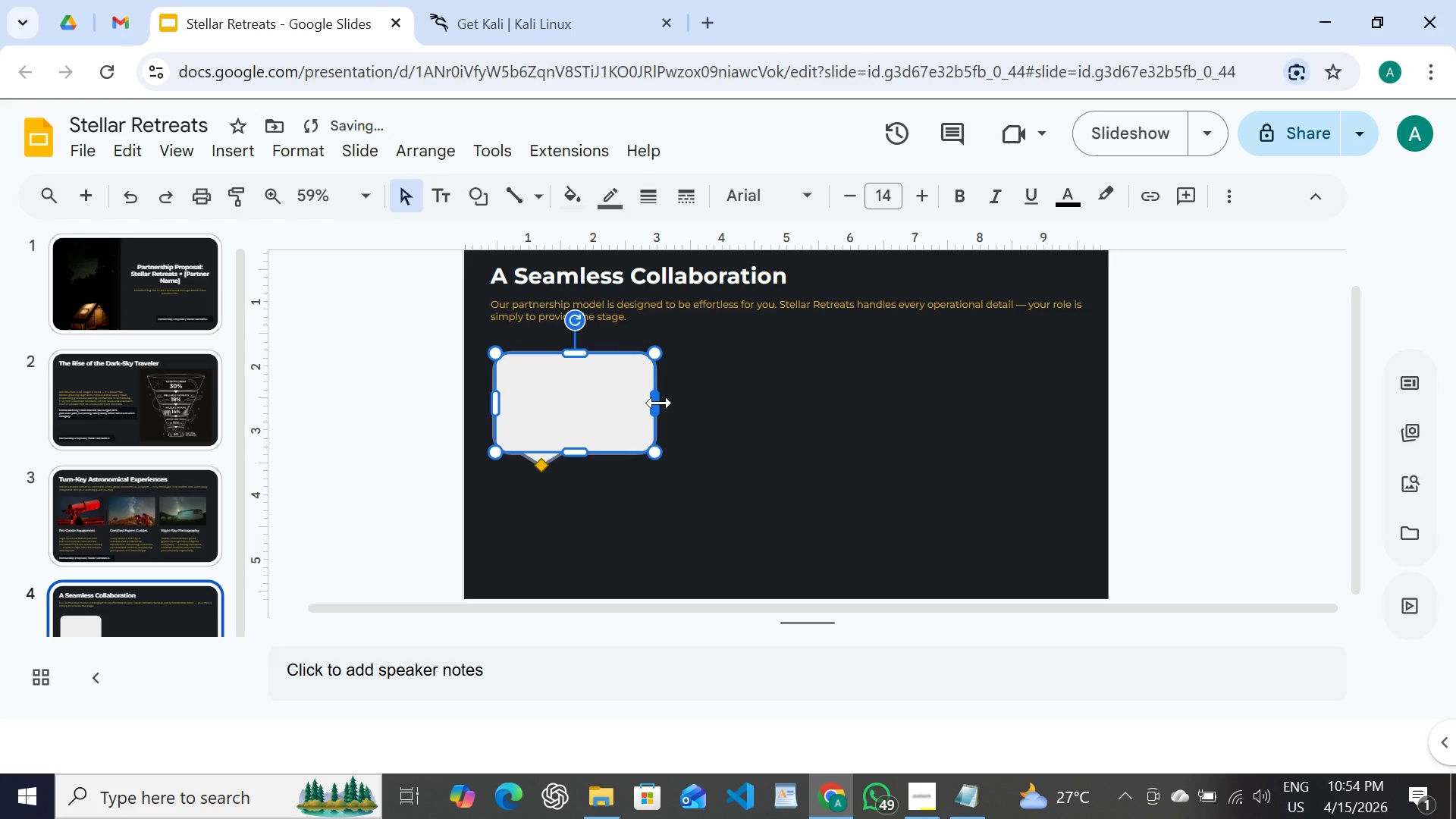 
left_click_drag(start_coordinate=[659, 403], to_coordinate=[676, 411])
 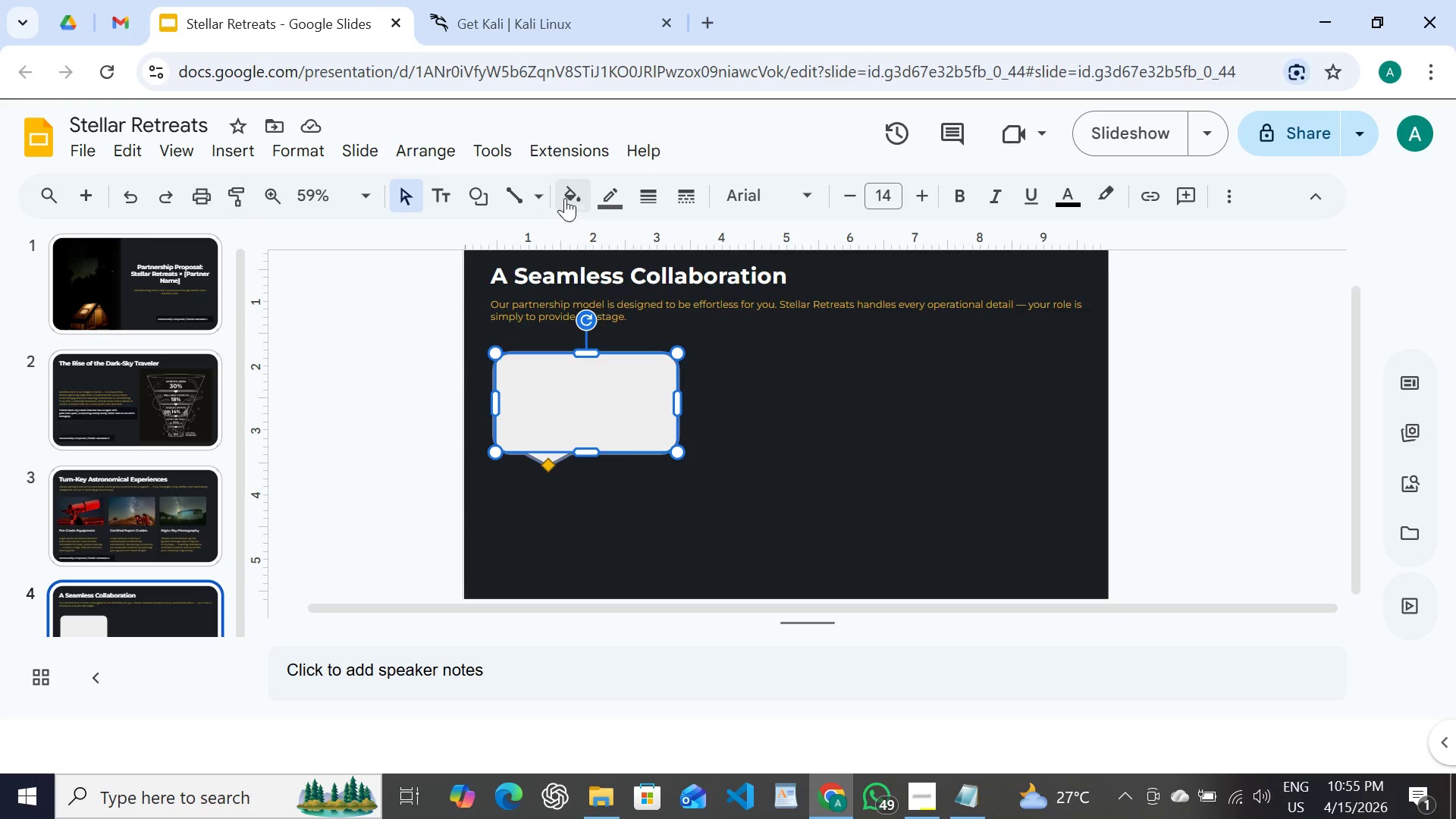 
wait(16.02)
 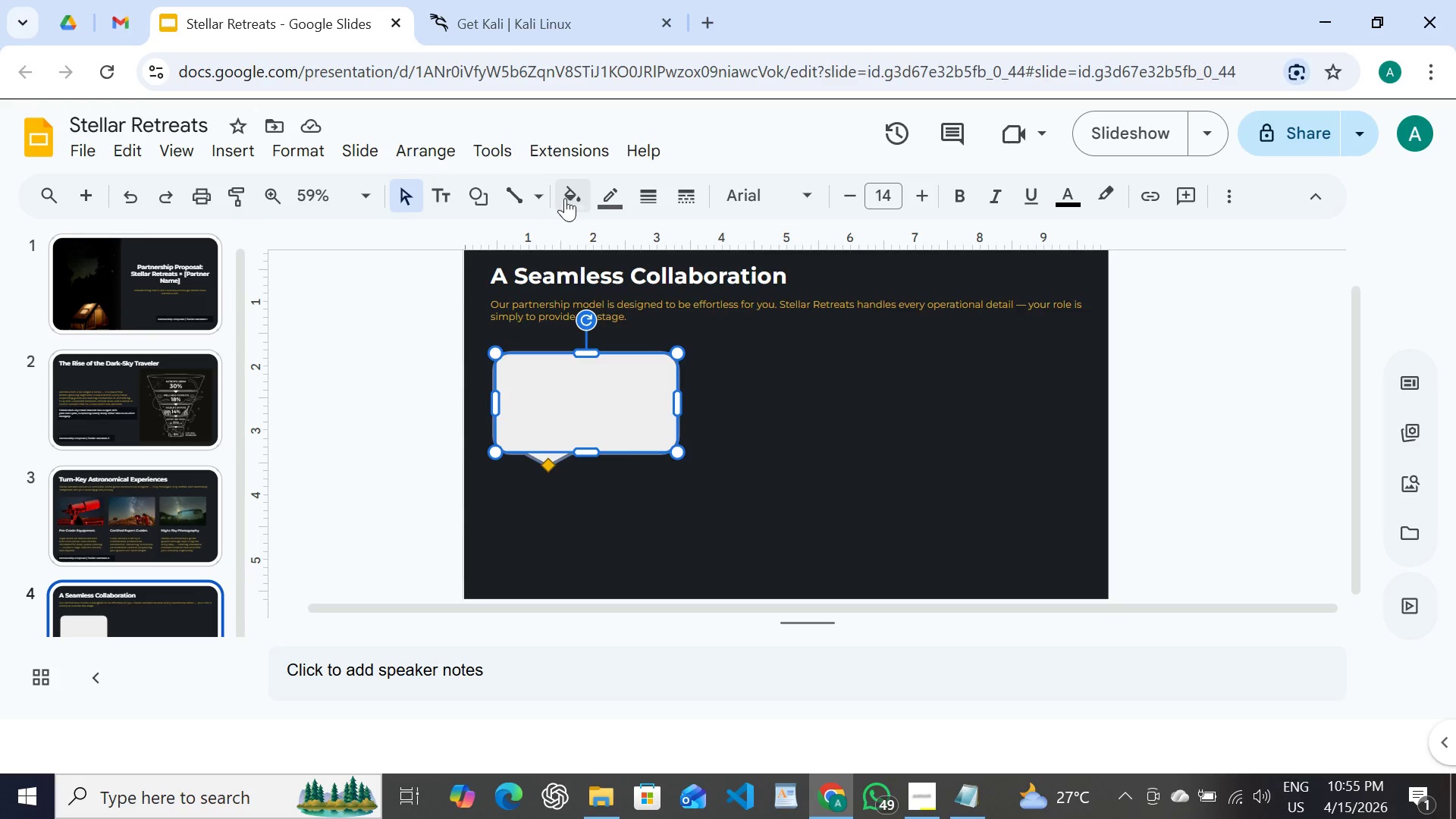 
left_click_drag(start_coordinate=[498, 403], to_coordinate=[844, 408])
 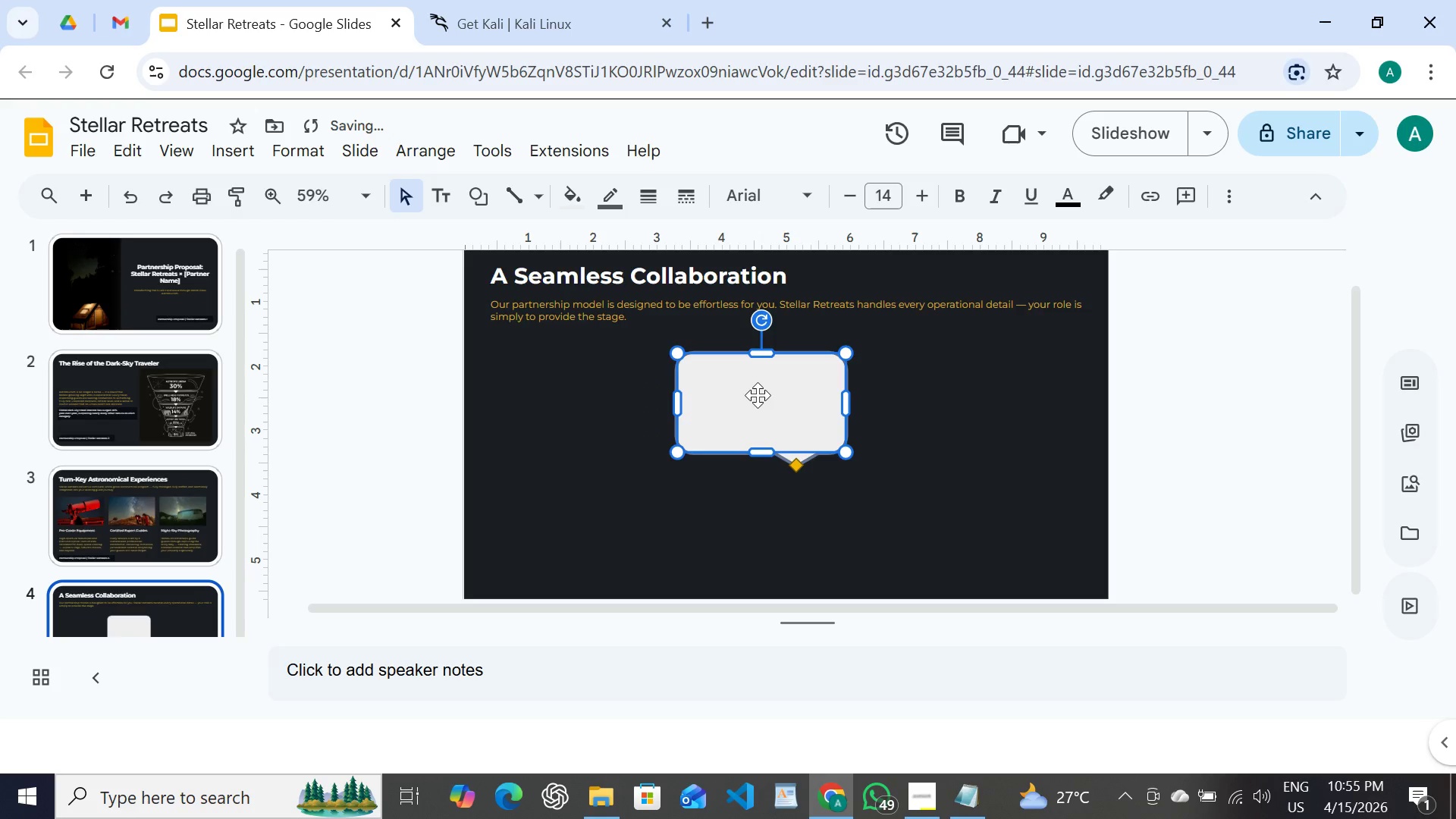 
left_click_drag(start_coordinate=[758, 395], to_coordinate=[570, 393])
 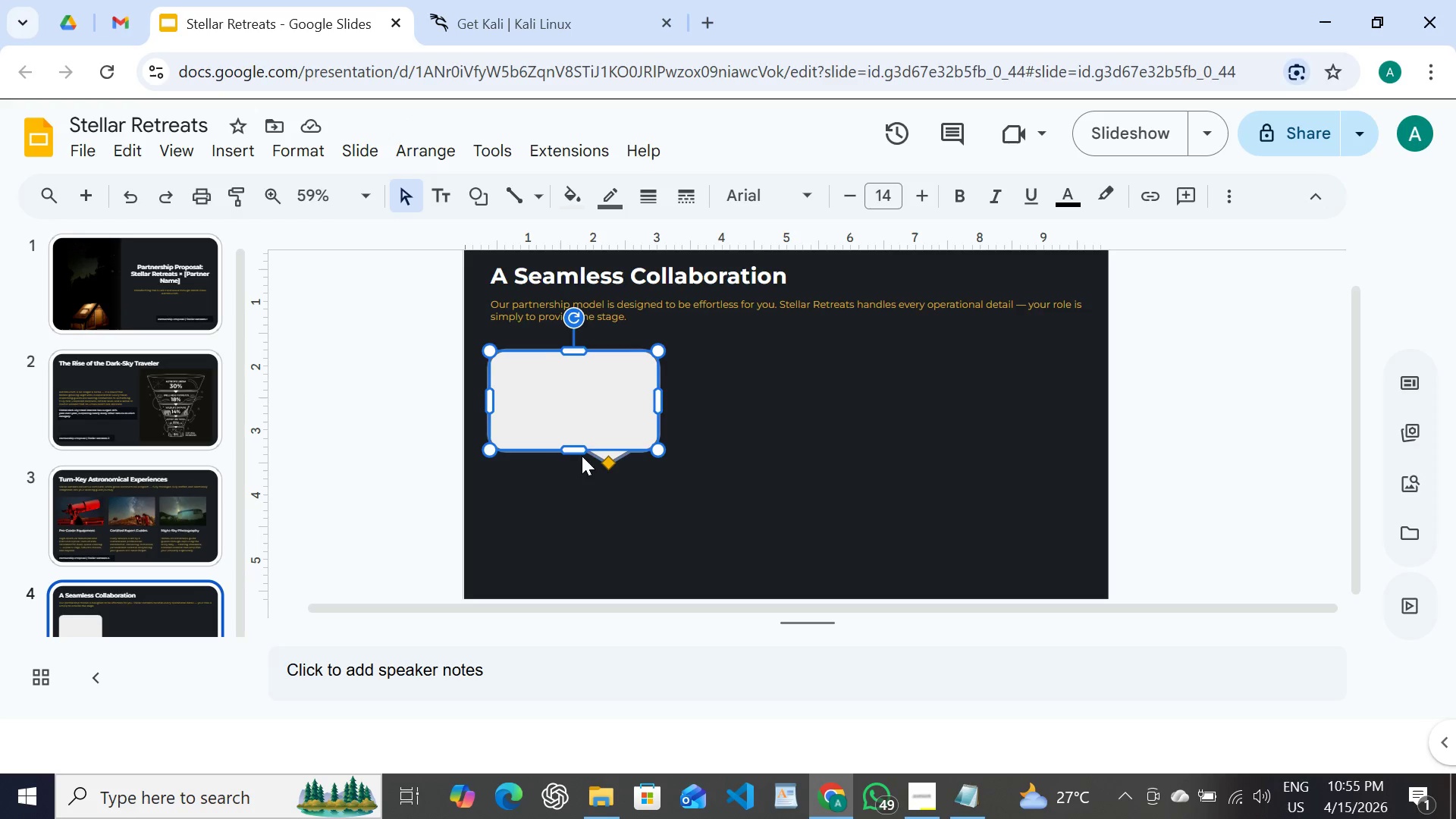 
wait(7.58)
 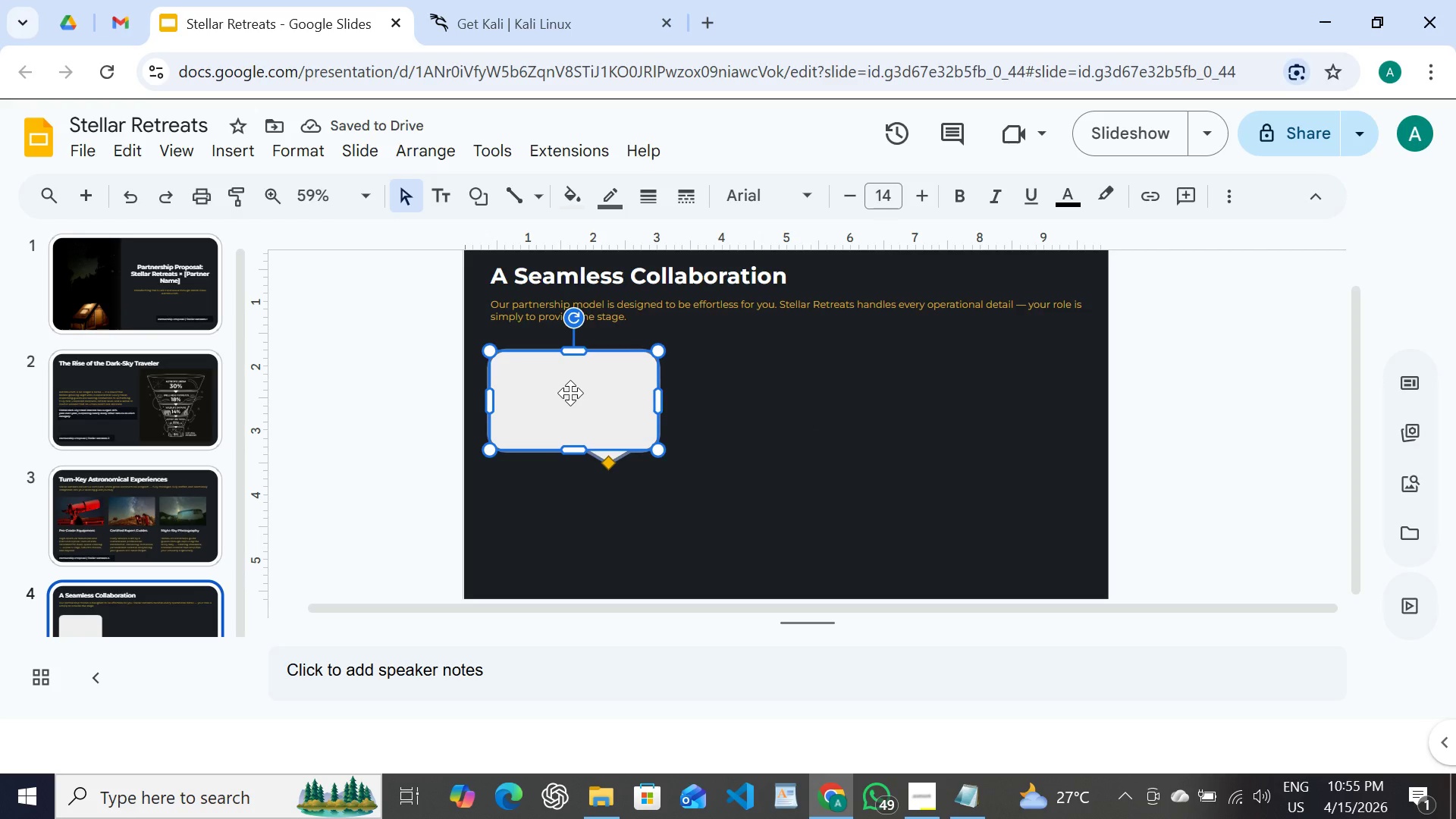 
left_click_drag(start_coordinate=[580, 449], to_coordinate=[582, 441])
 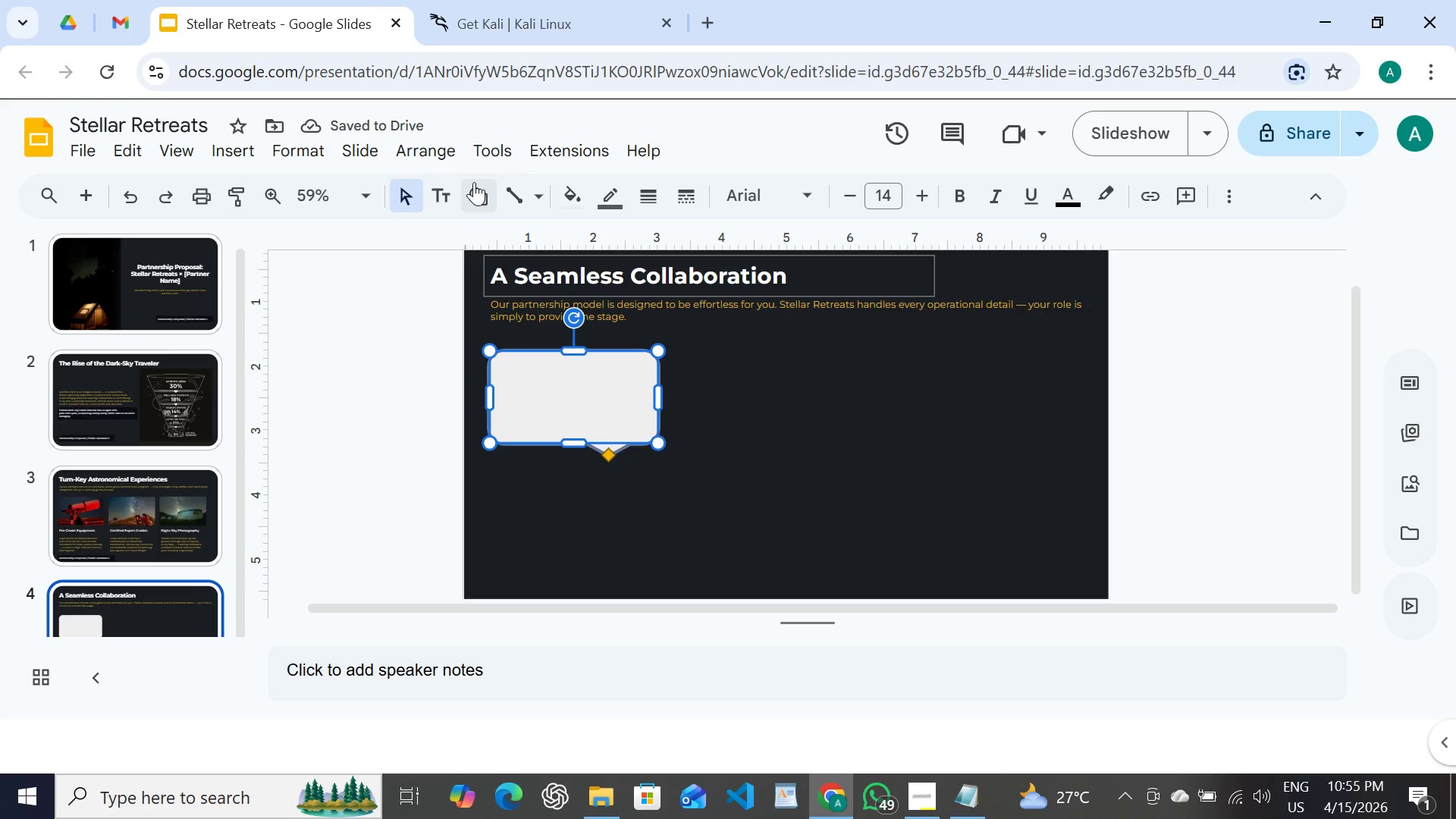 
left_click([474, 182])
 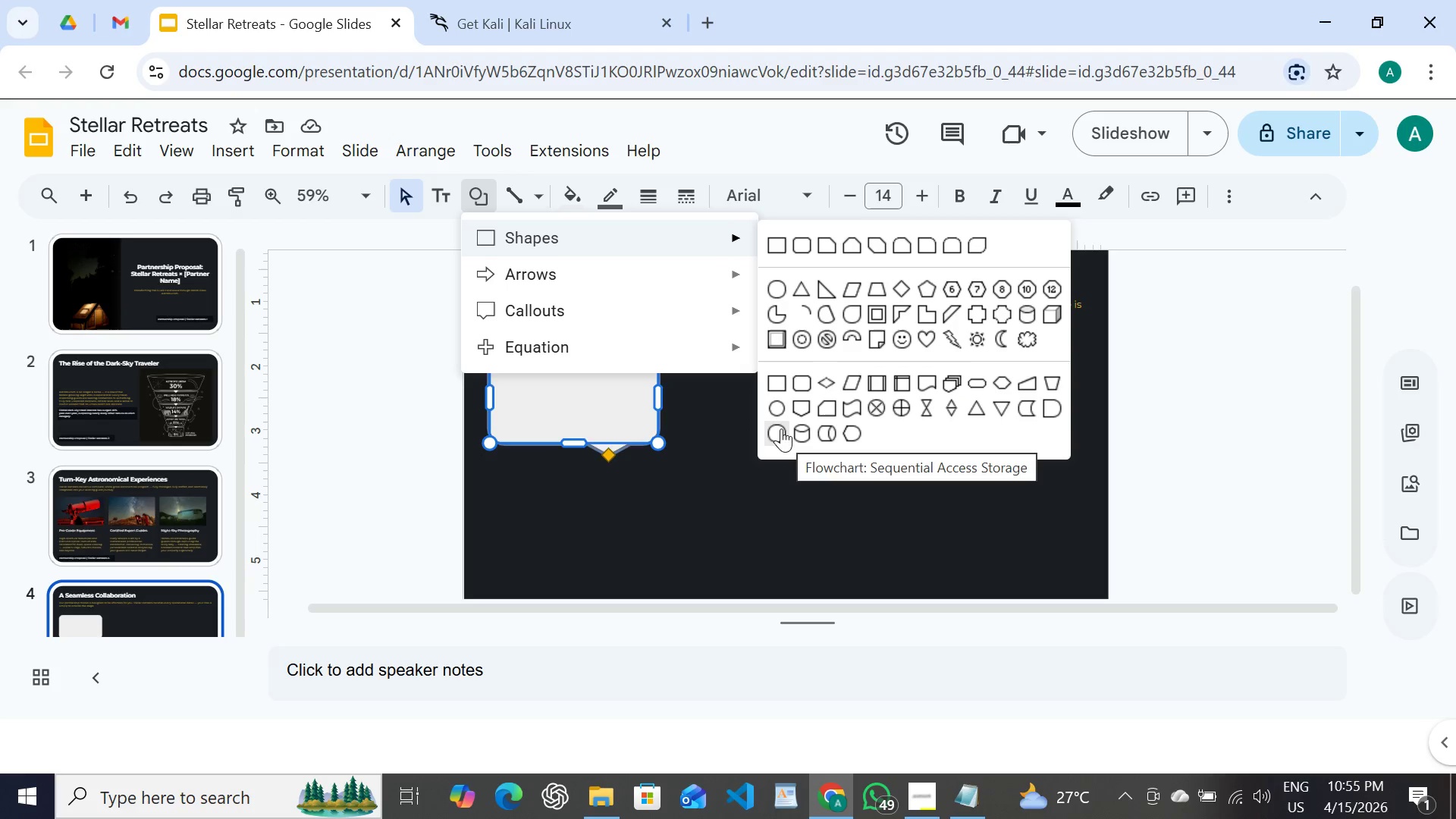 
wait(18.44)
 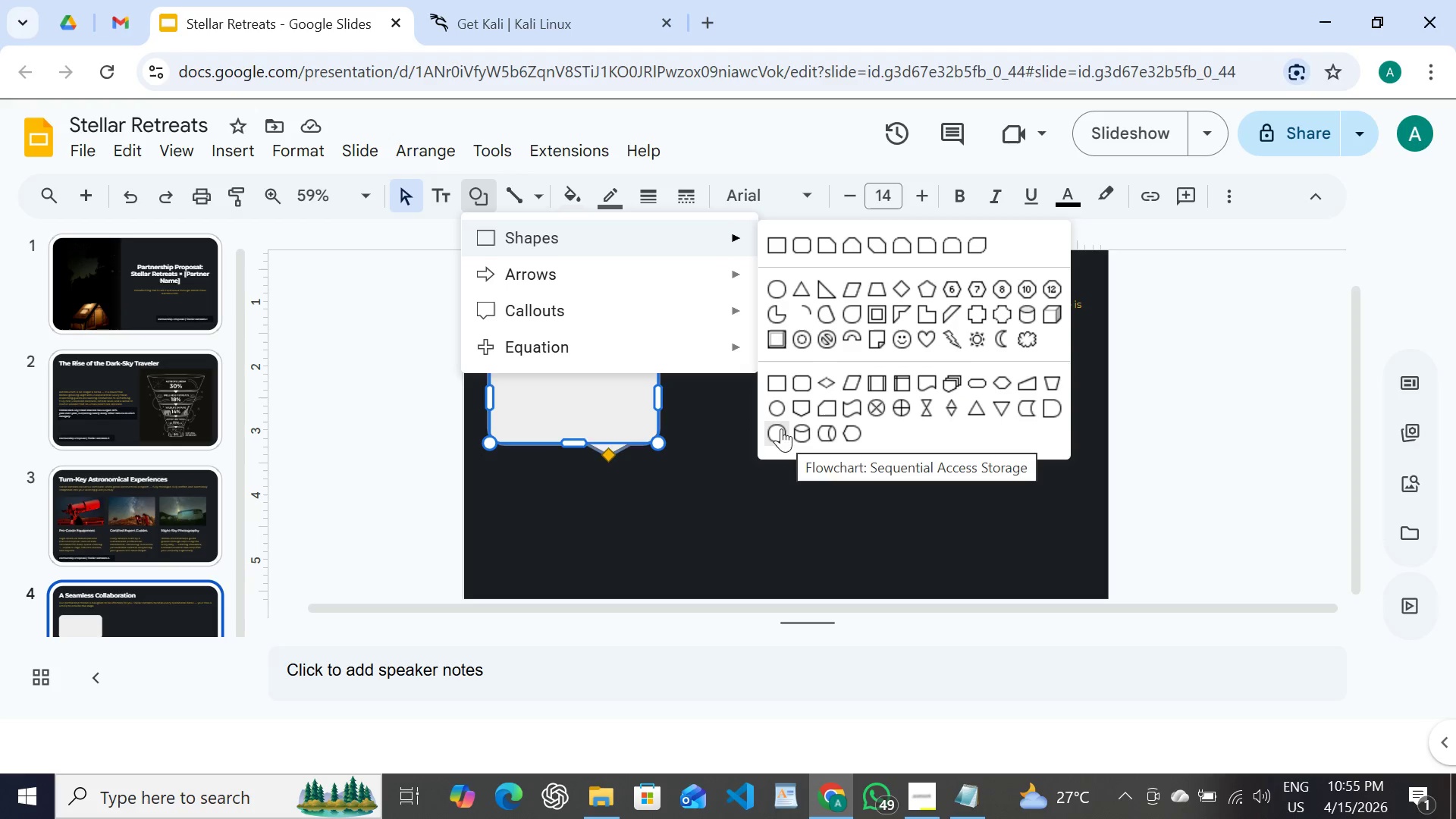 
left_click([775, 432])
 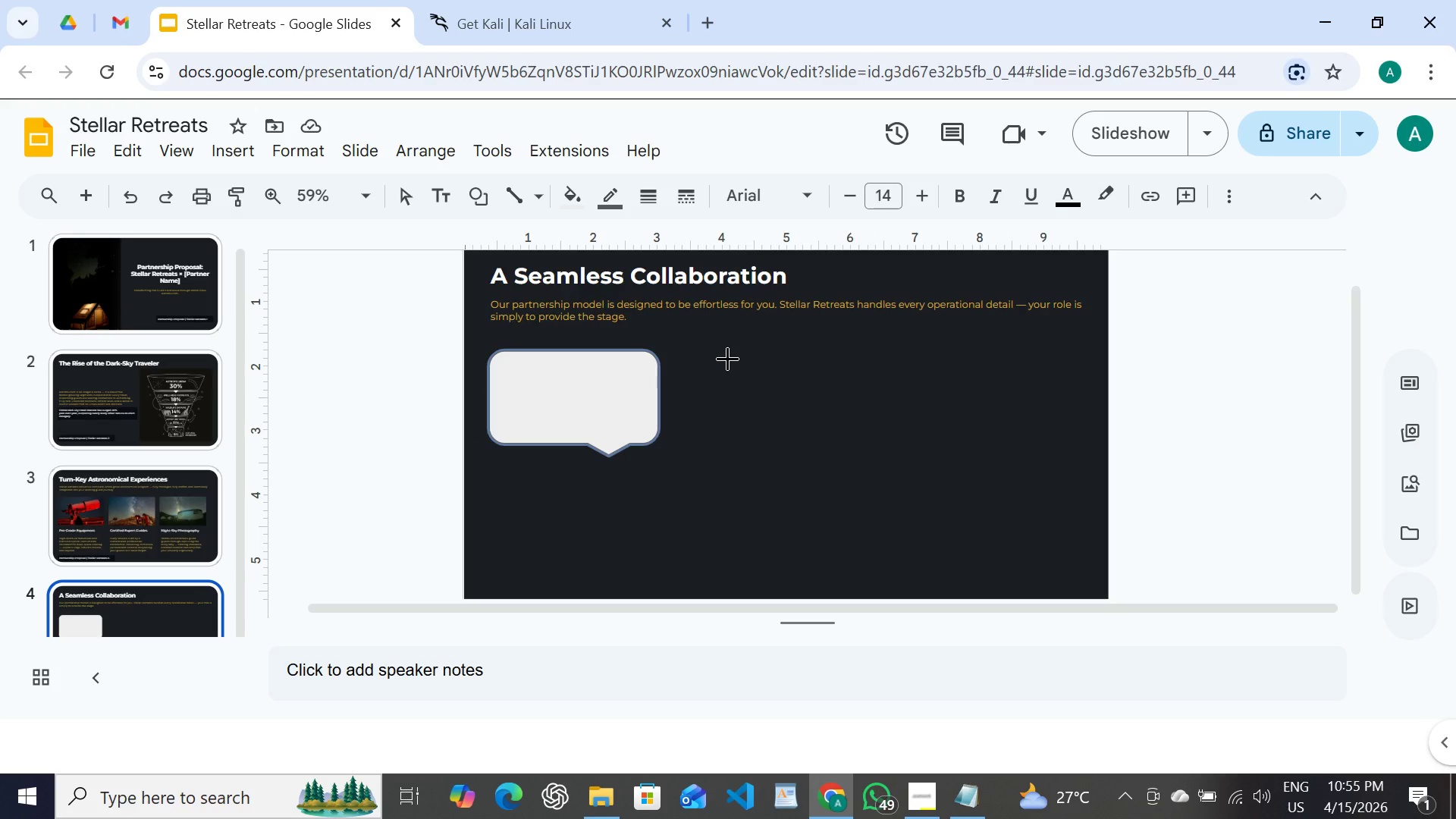 
left_click_drag(start_coordinate=[727, 358], to_coordinate=[856, 462])
 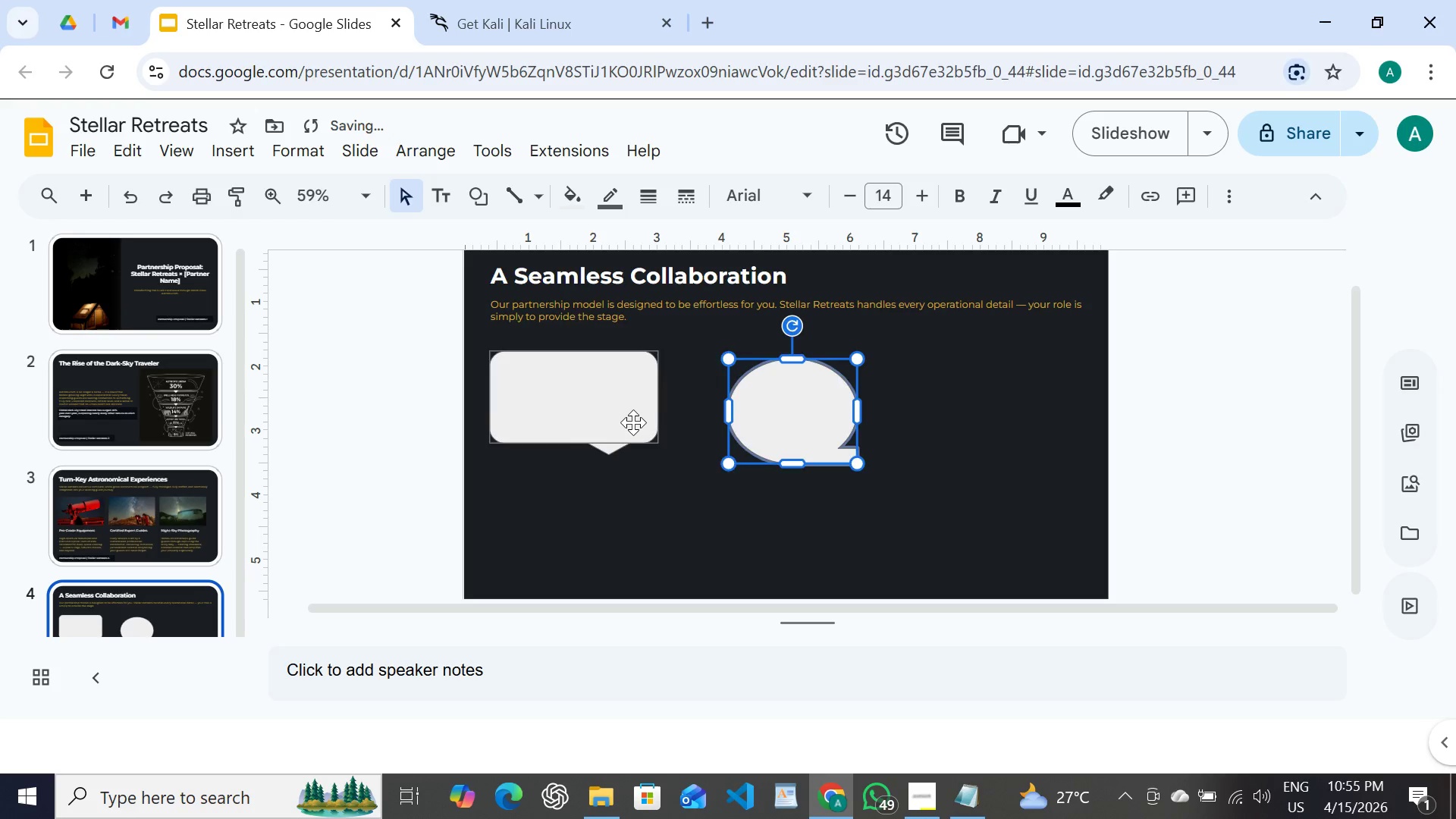 
left_click([633, 422])
 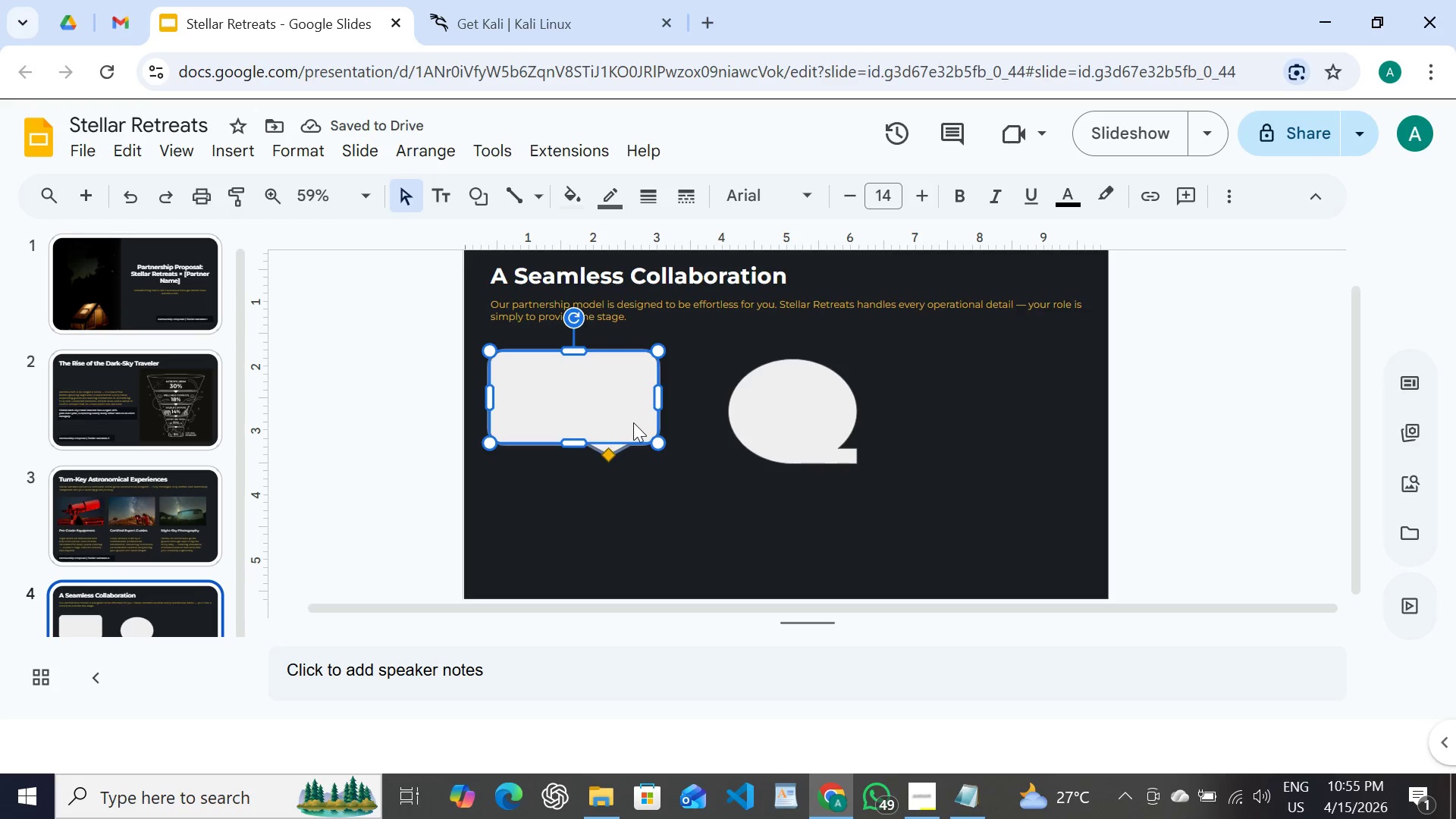 
key(Backspace)
 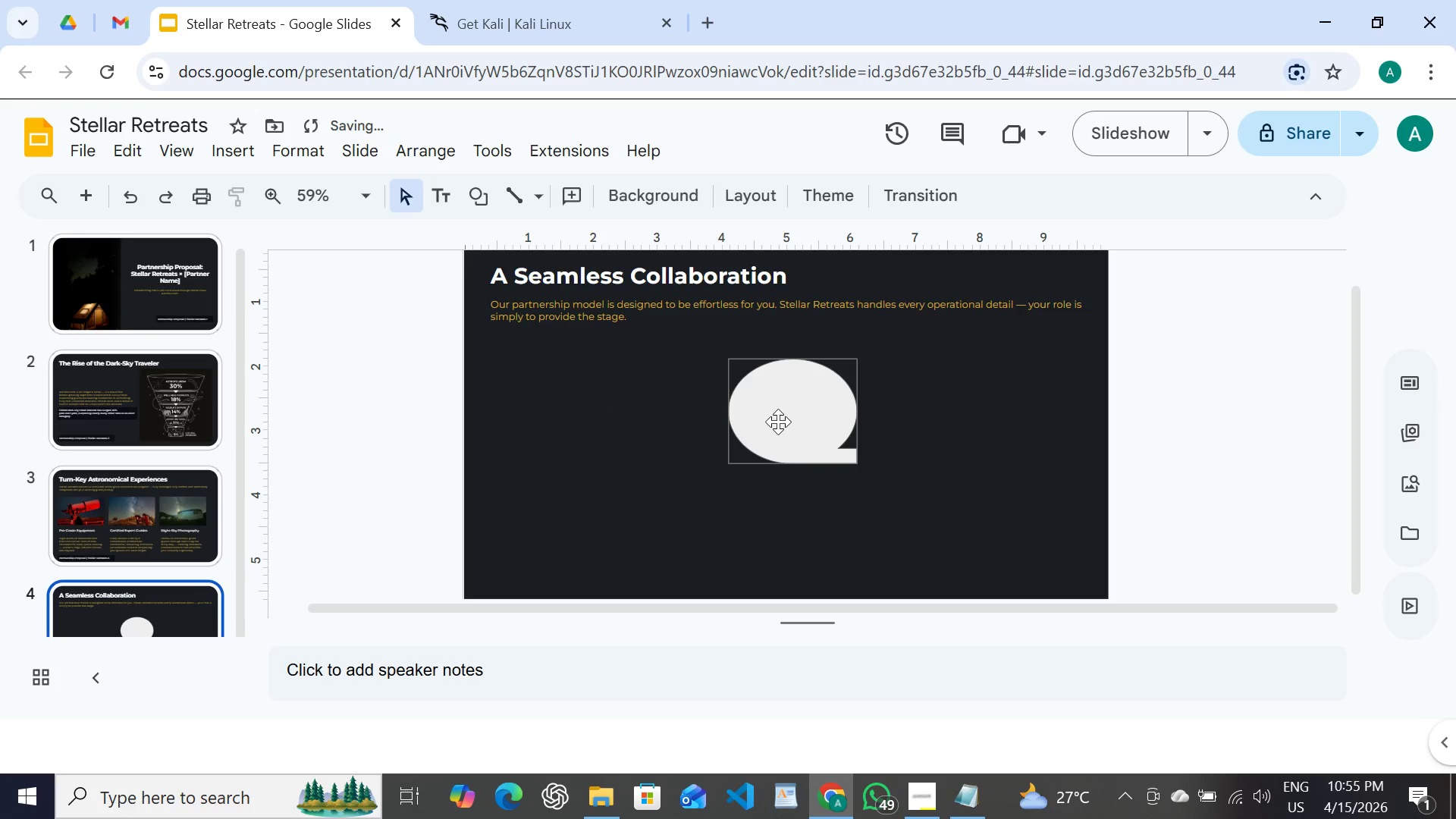 
left_click([778, 422])
 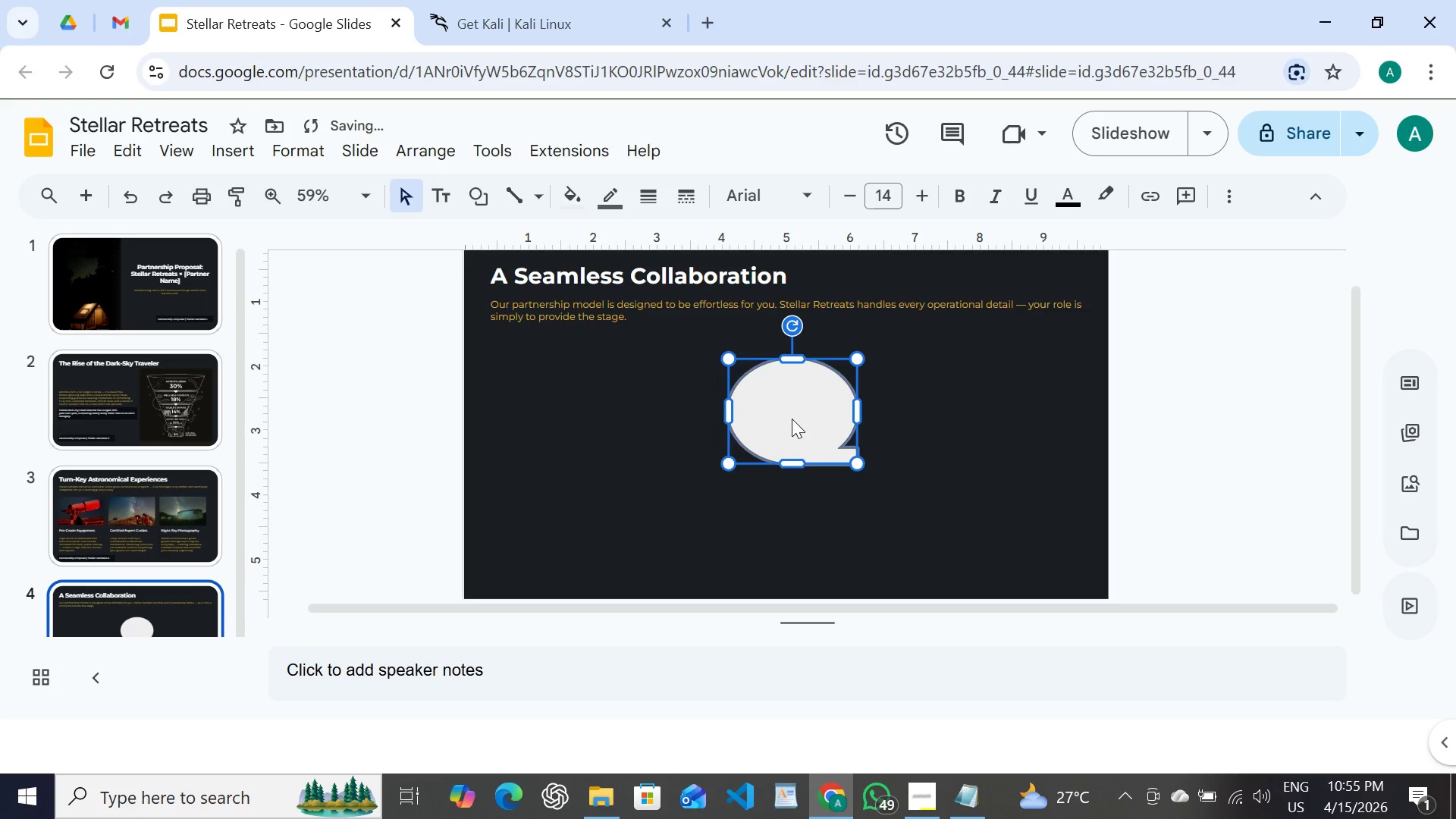 
left_click_drag(start_coordinate=[792, 419], to_coordinate=[552, 406])
 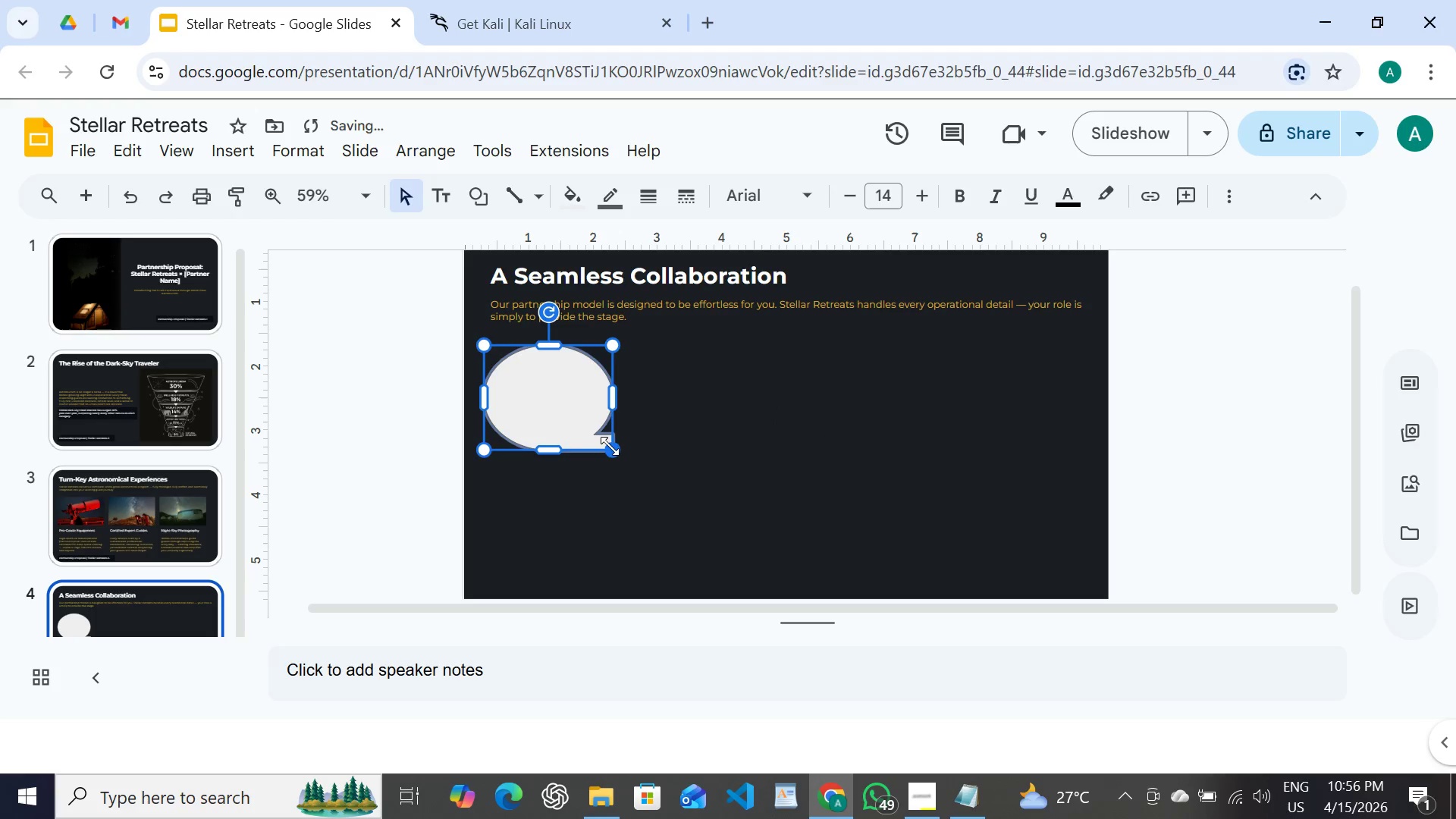 
left_click_drag(start_coordinate=[615, 452], to_coordinate=[596, 440])
 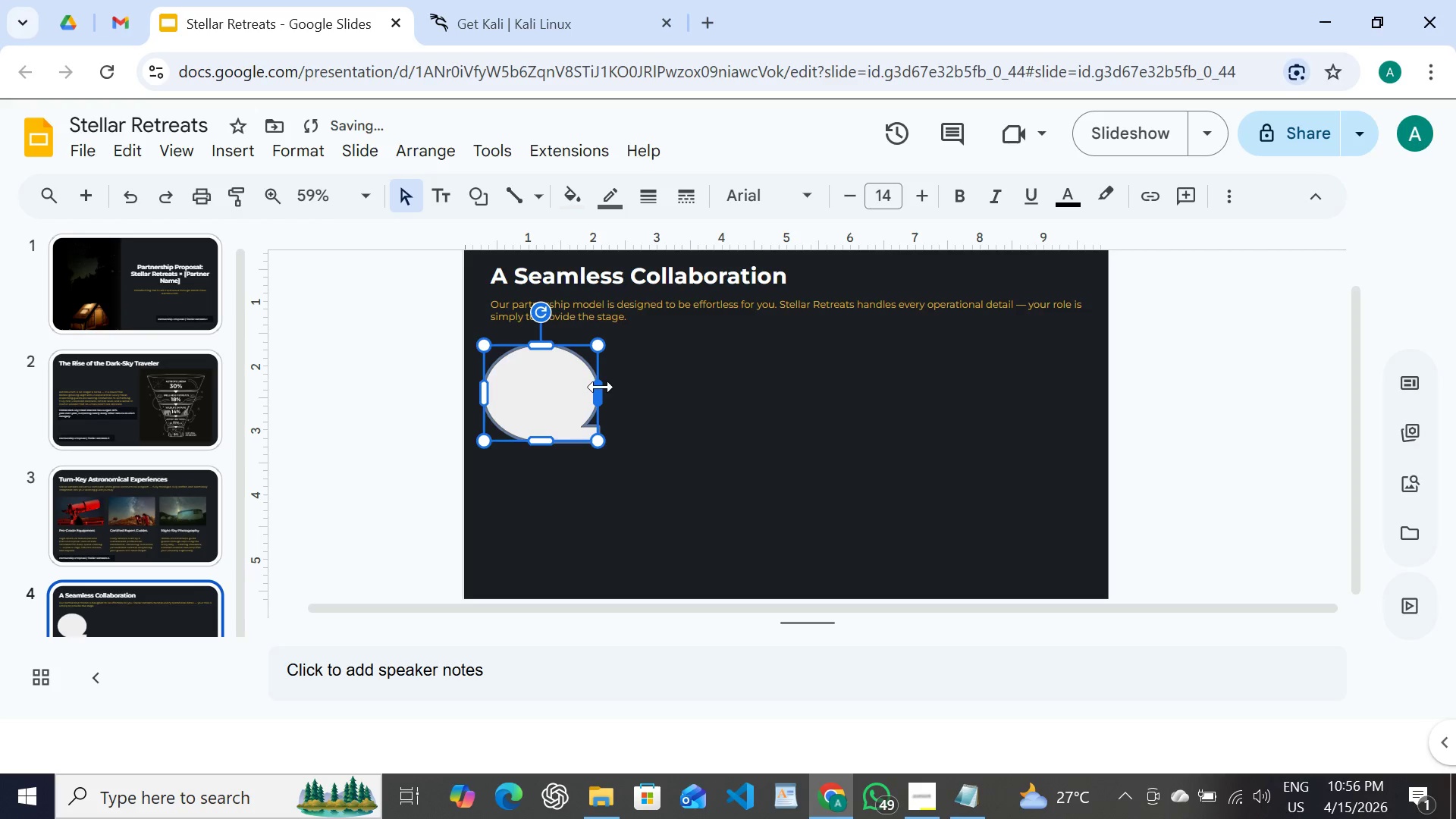 
left_click_drag(start_coordinate=[601, 387], to_coordinate=[640, 399])
 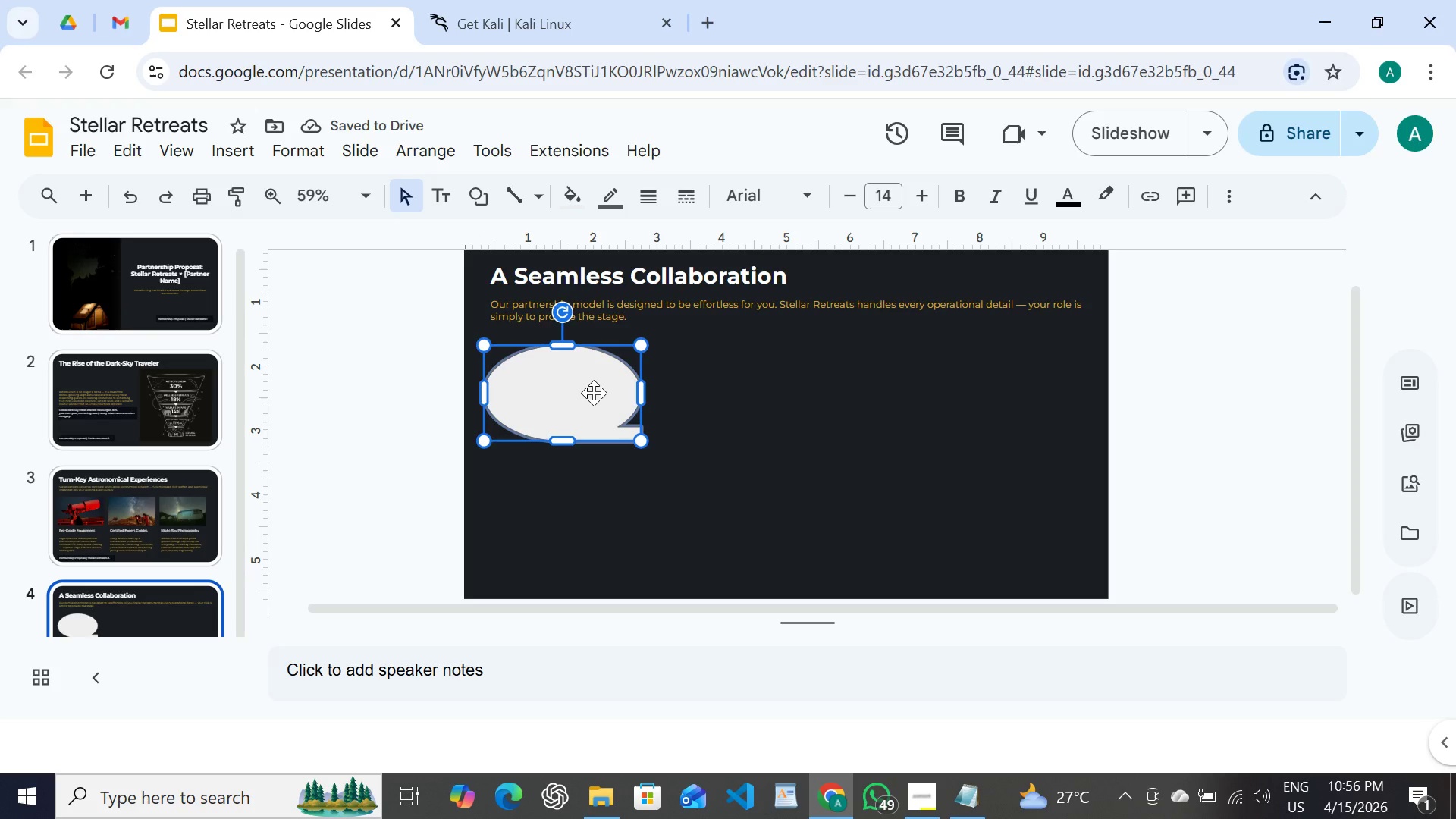 
wait(6.14)
 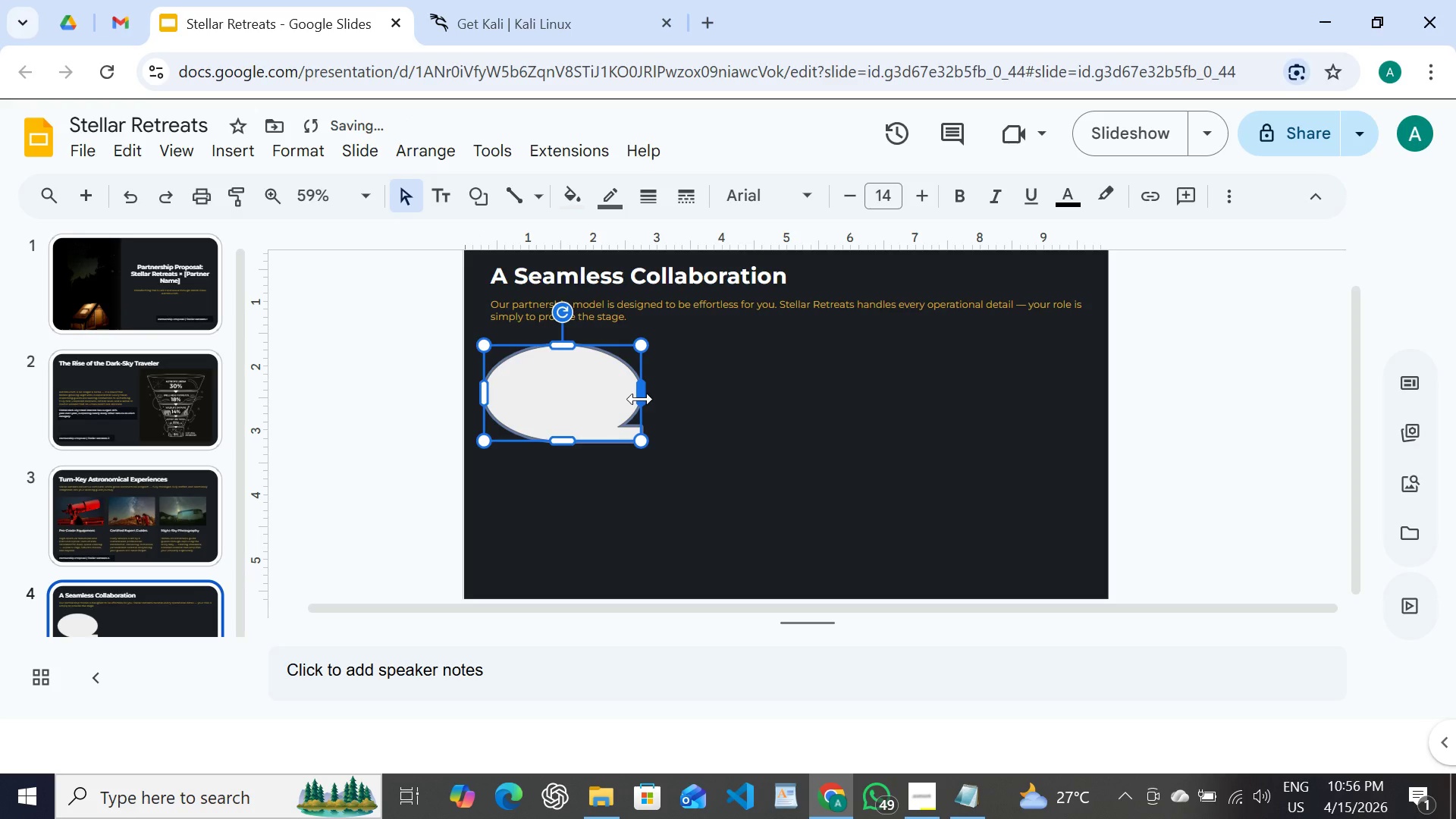 
key(Control+D)
 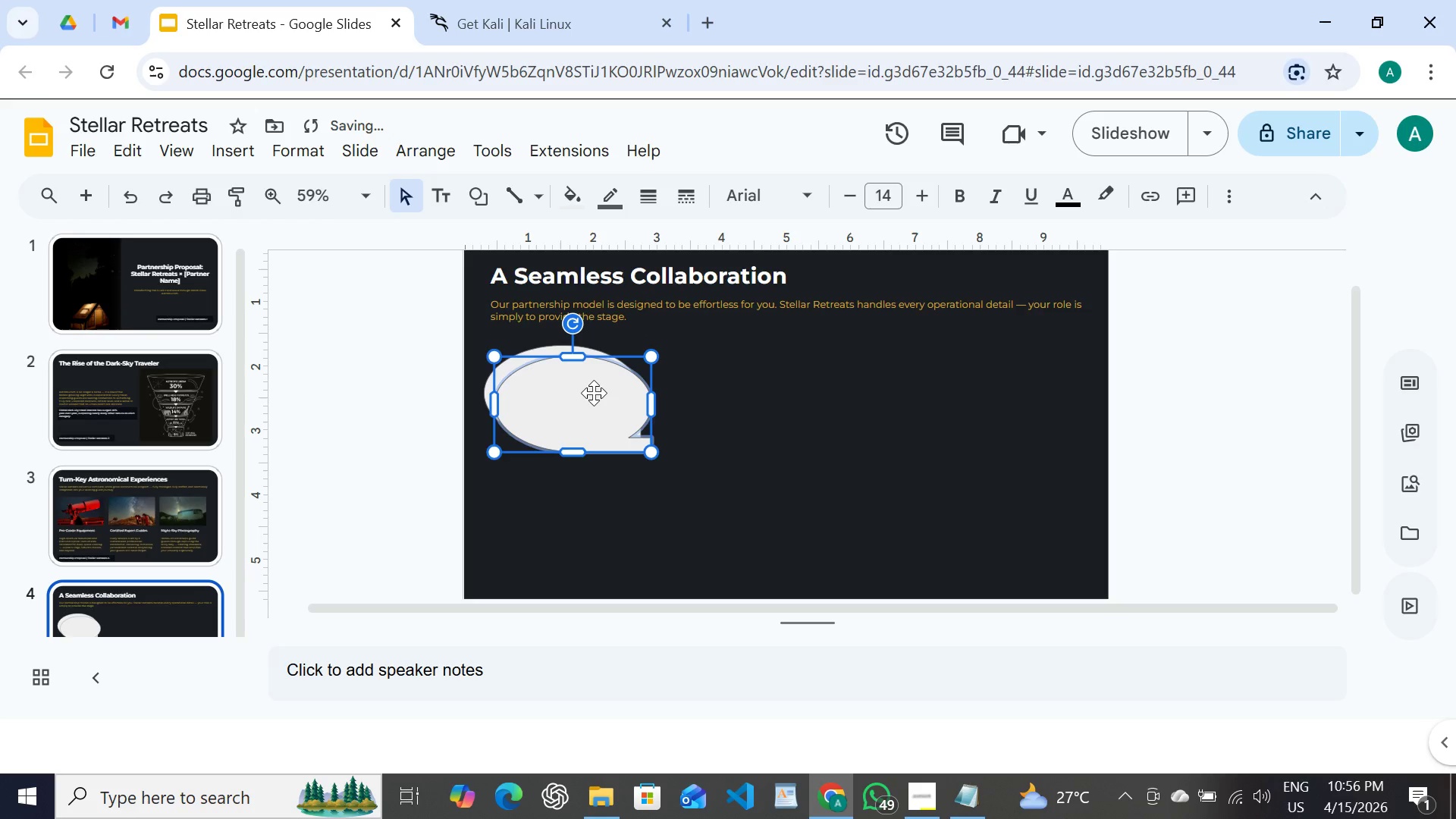 
left_click_drag(start_coordinate=[594, 393], to_coordinate=[584, 517])
 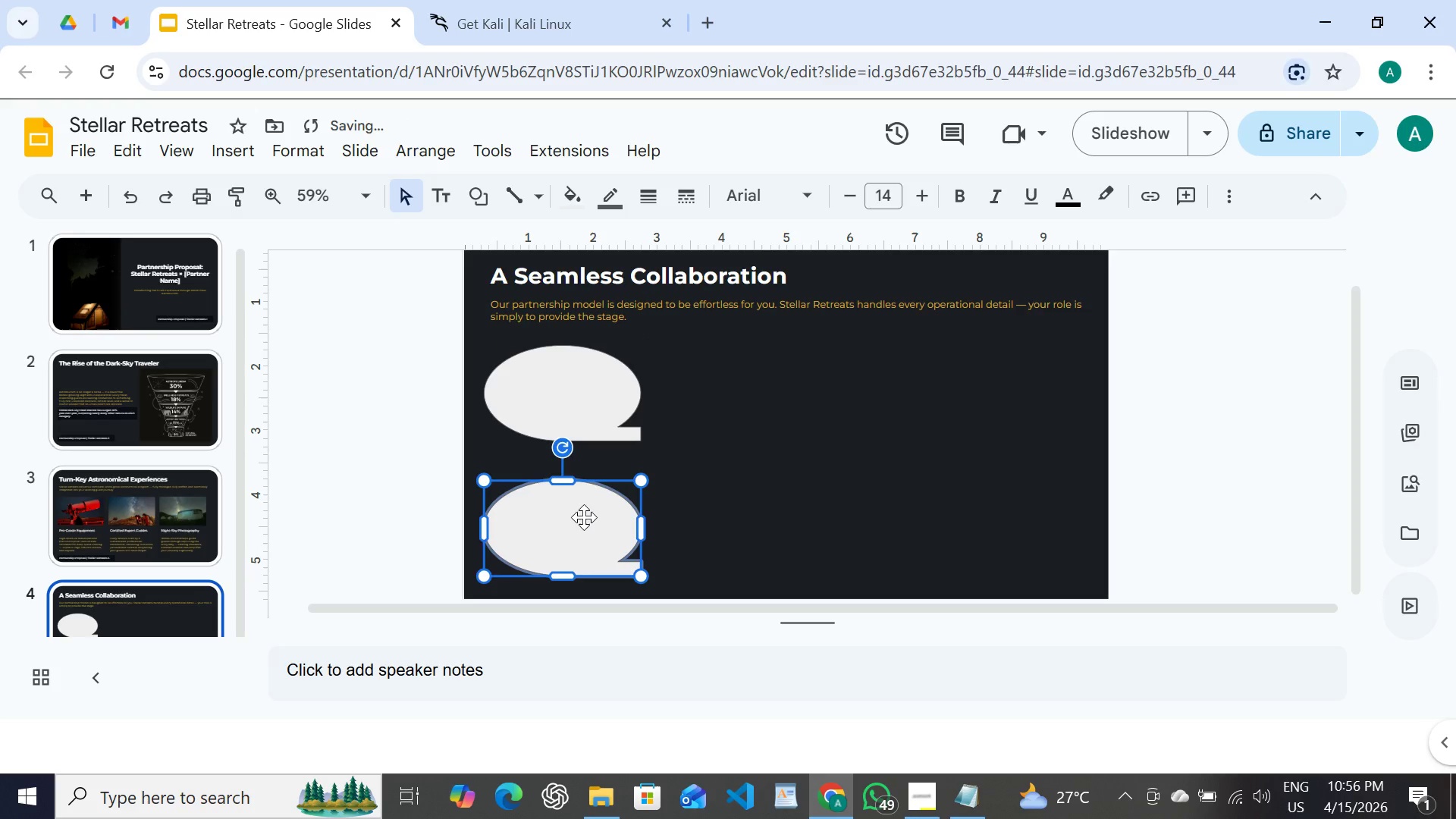 
left_click_drag(start_coordinate=[584, 517], to_coordinate=[585, 504])
 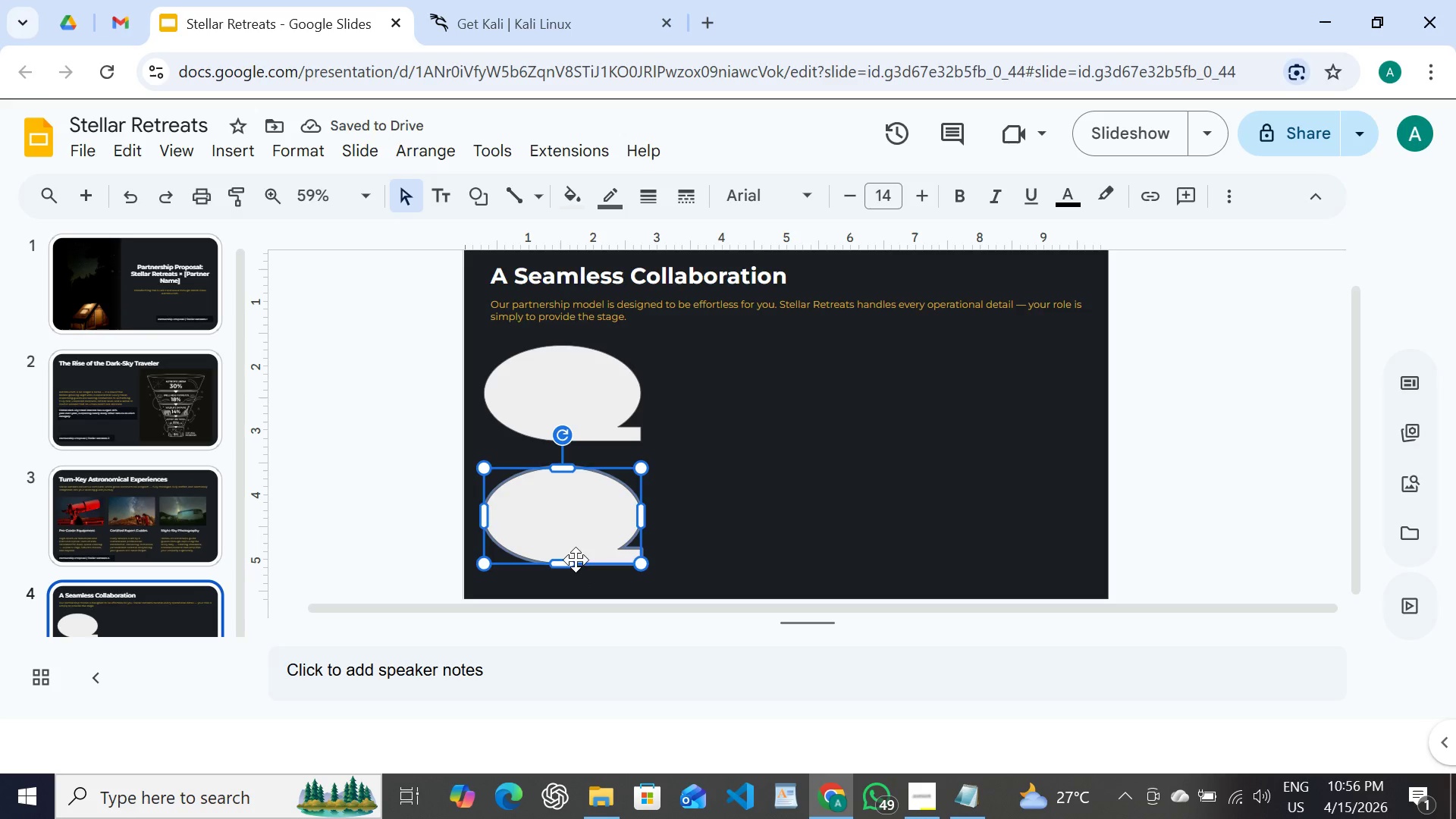 
left_click_drag(start_coordinate=[570, 566], to_coordinate=[581, 369])
 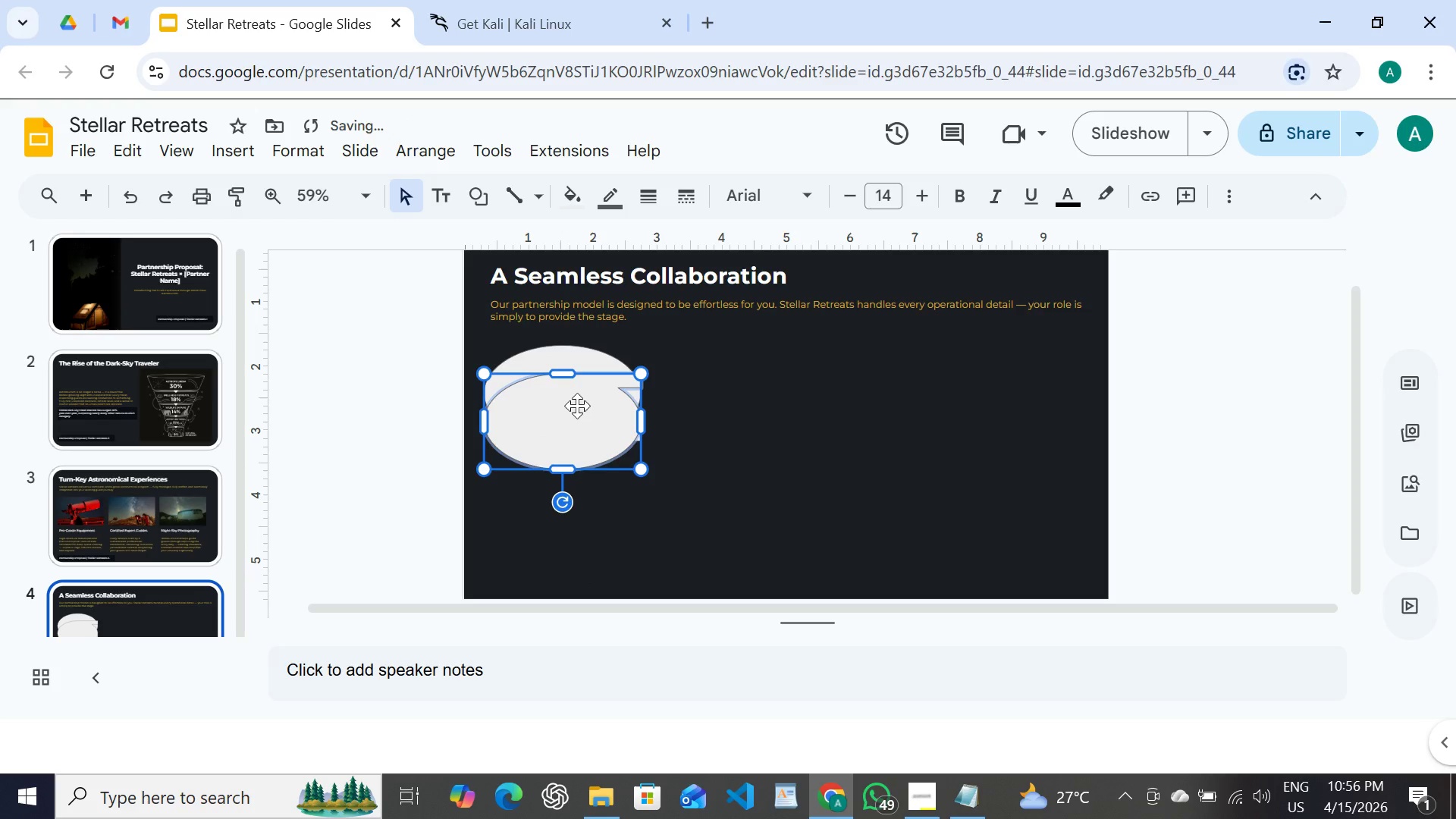 
left_click_drag(start_coordinate=[577, 406], to_coordinate=[570, 522])
 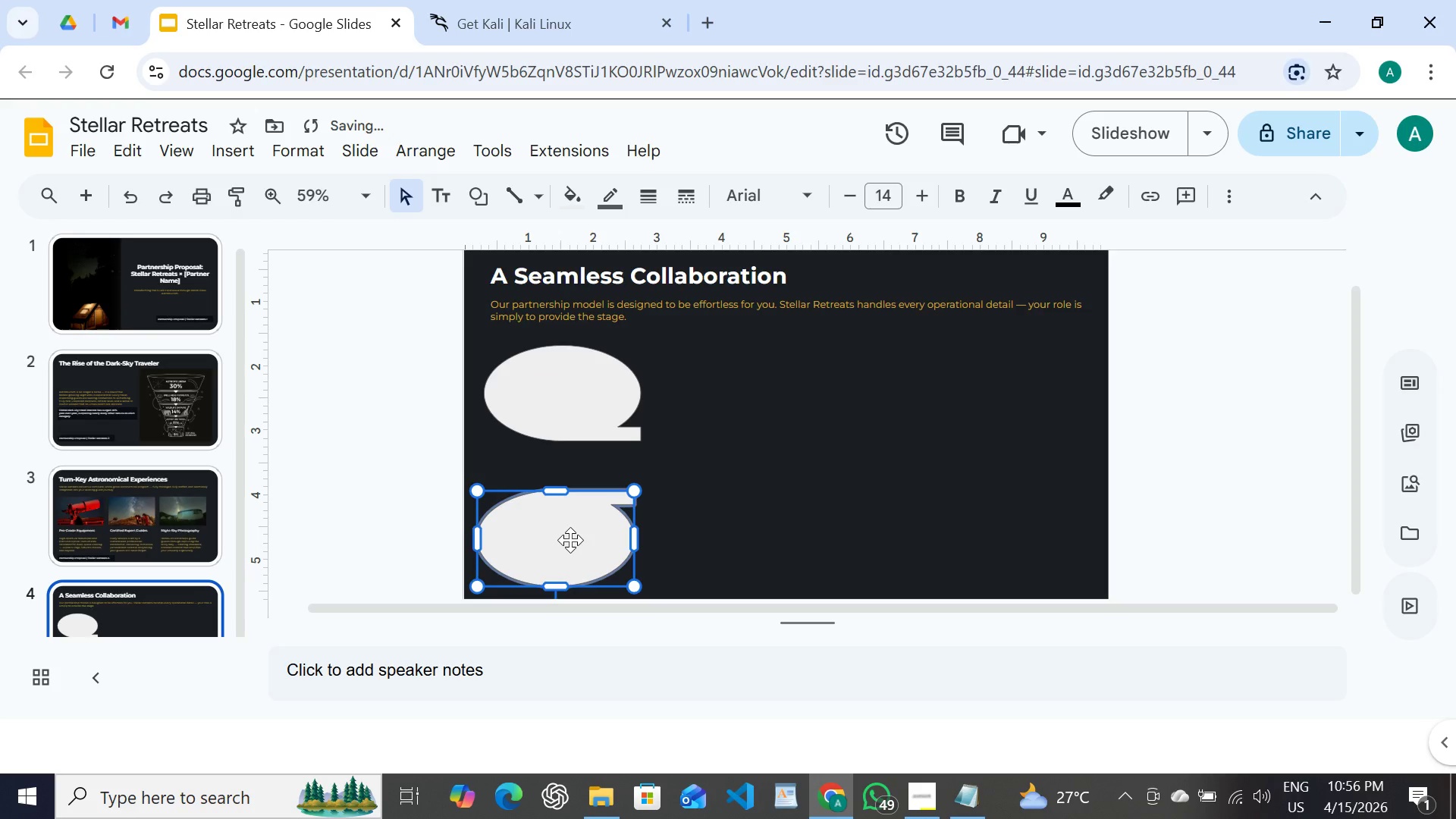 
left_click_drag(start_coordinate=[570, 540], to_coordinate=[575, 514])
 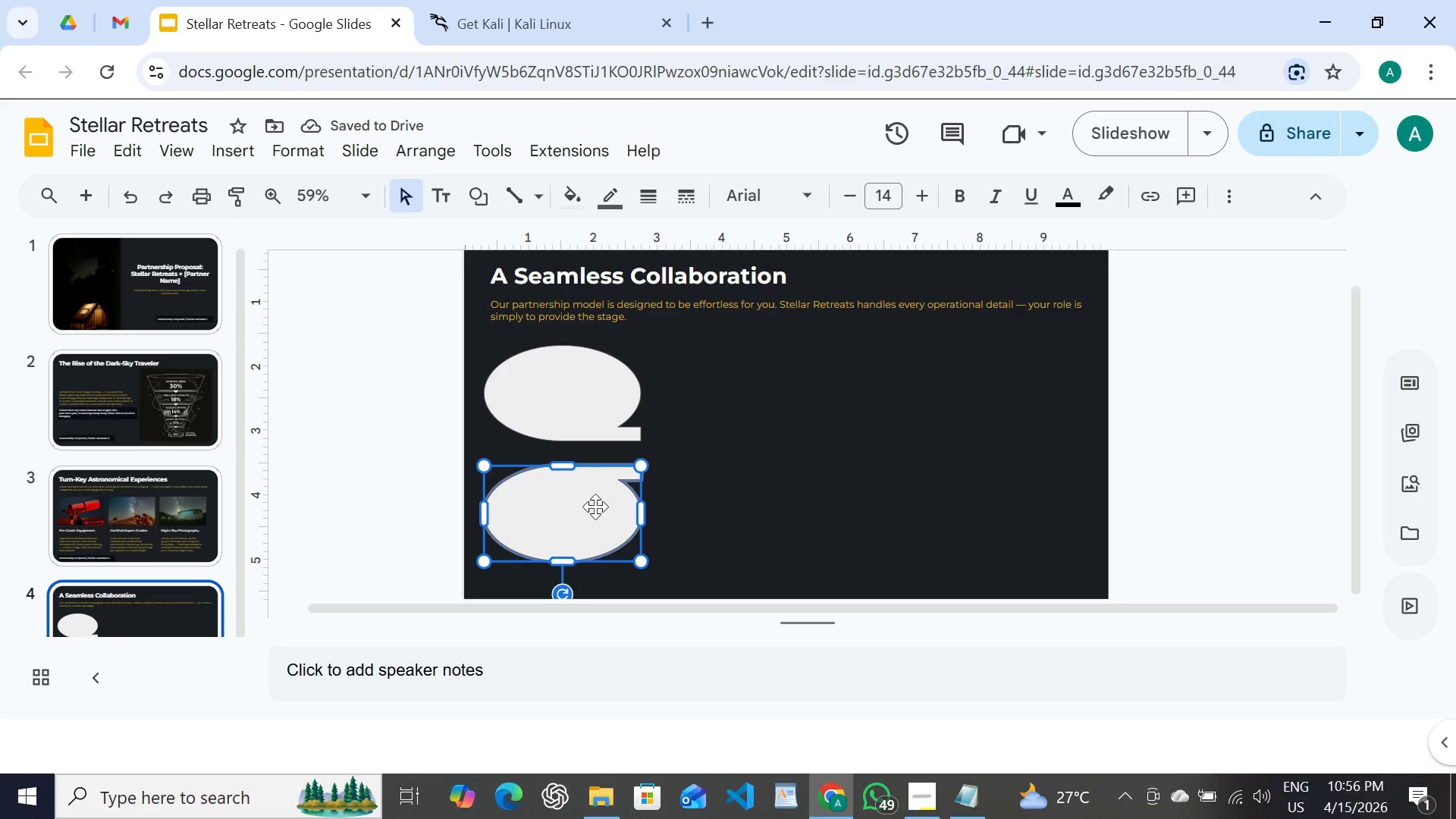 
left_click_drag(start_coordinate=[575, 509], to_coordinate=[576, 518])
 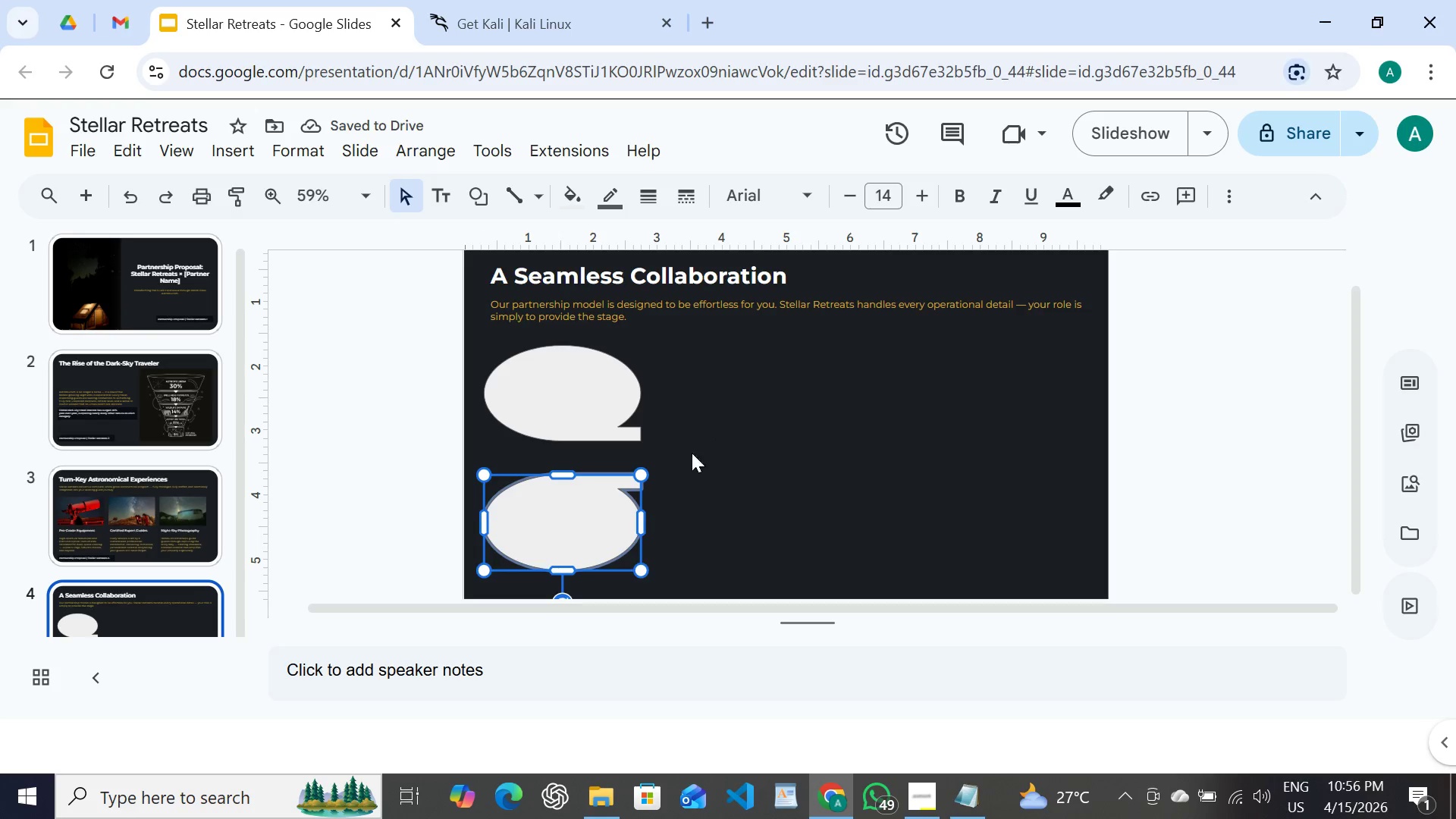 
wait(5.42)
 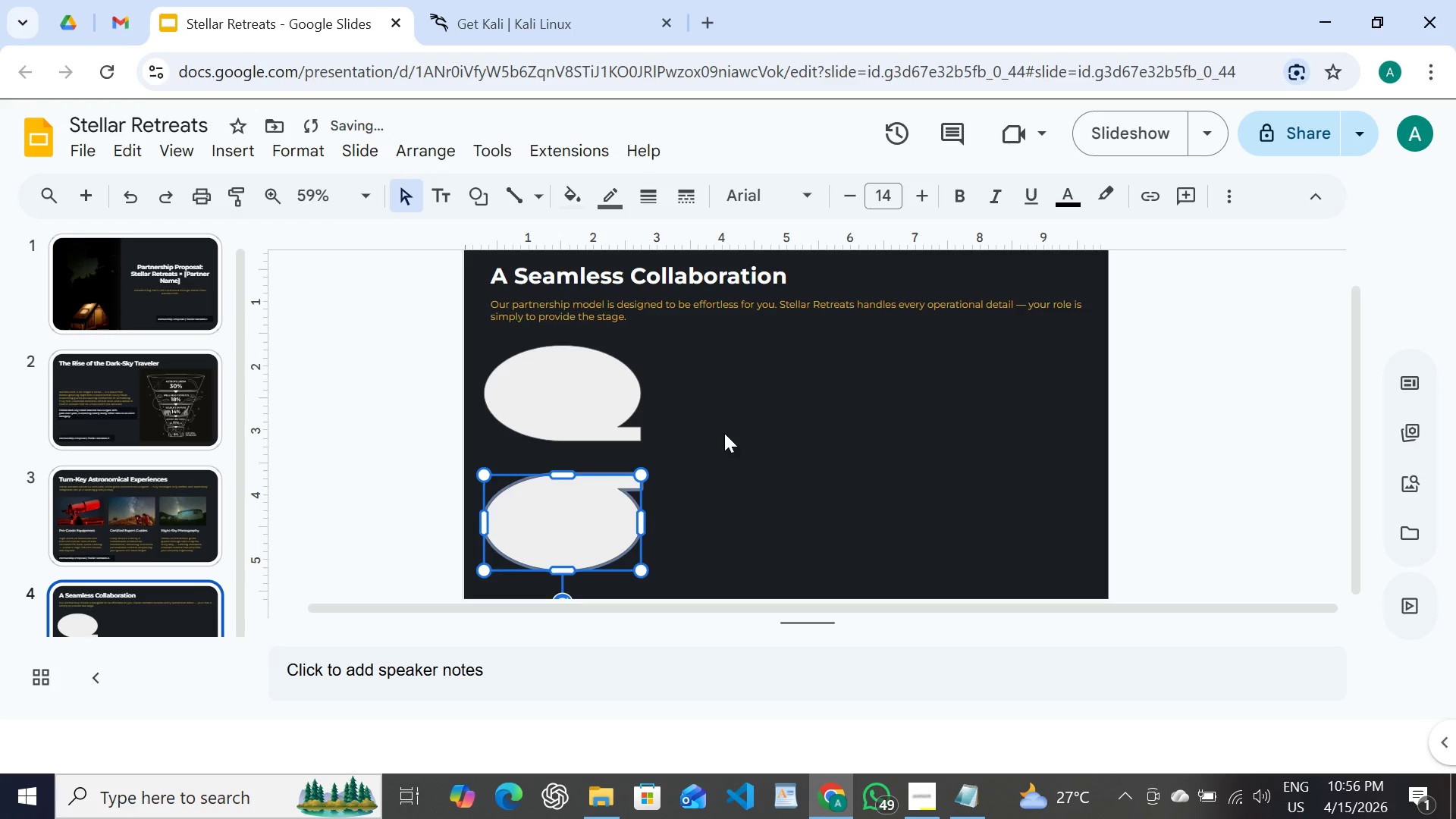 
left_click([570, 375])
 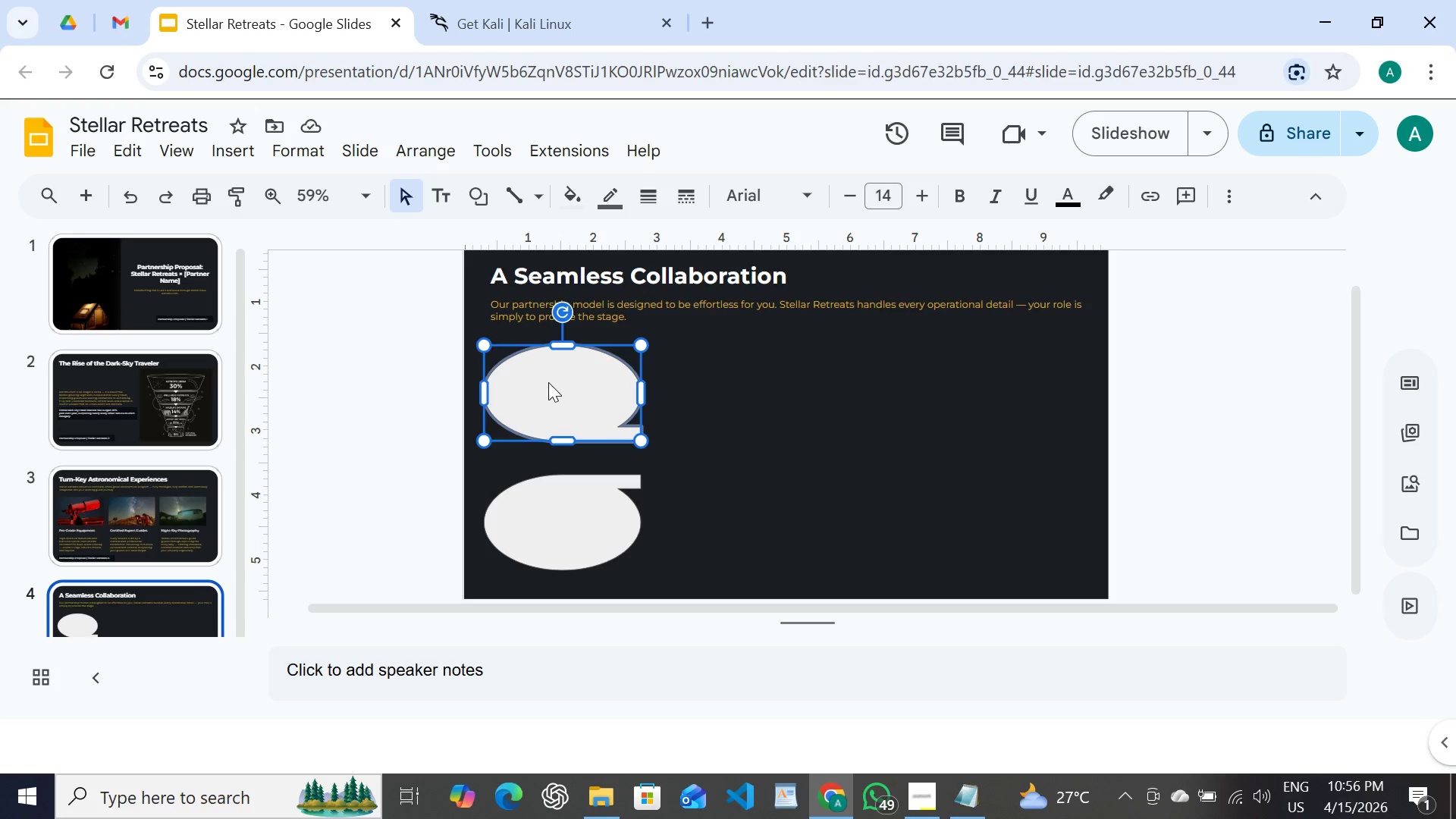 
key(Control+D)
 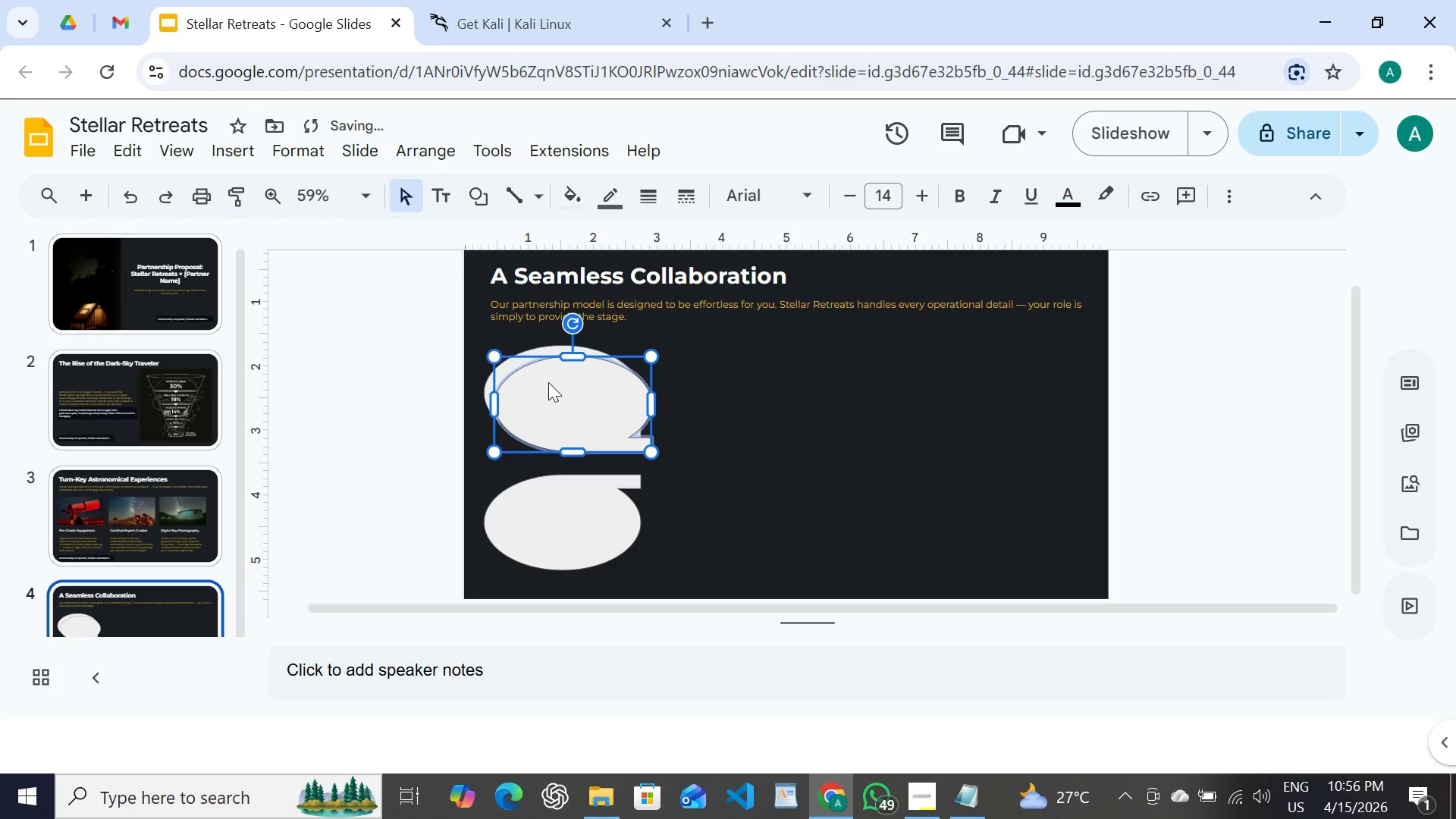 
left_click_drag(start_coordinate=[548, 382], to_coordinate=[886, 372])
 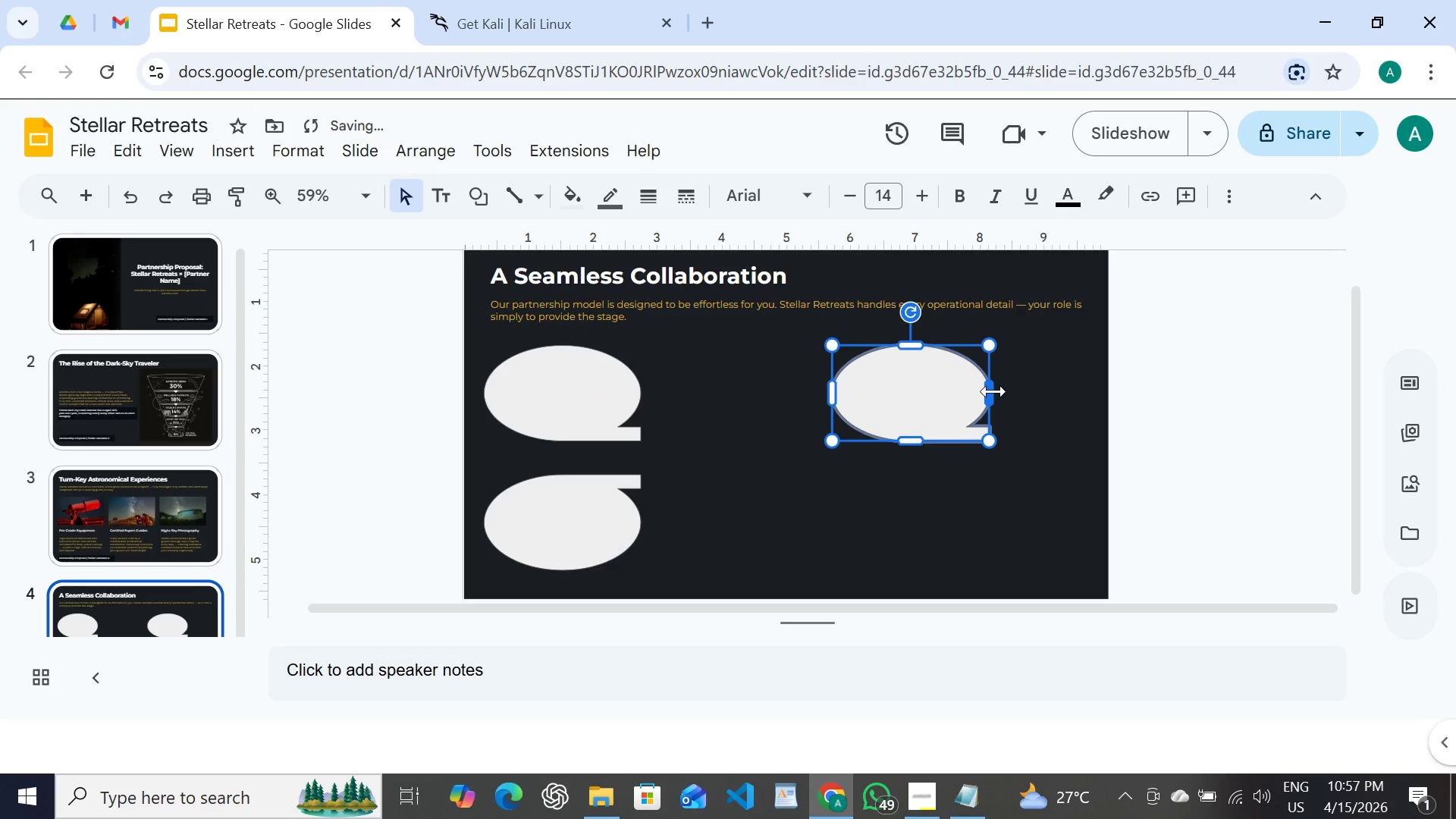 
left_click_drag(start_coordinate=[993, 391], to_coordinate=[677, 375])
 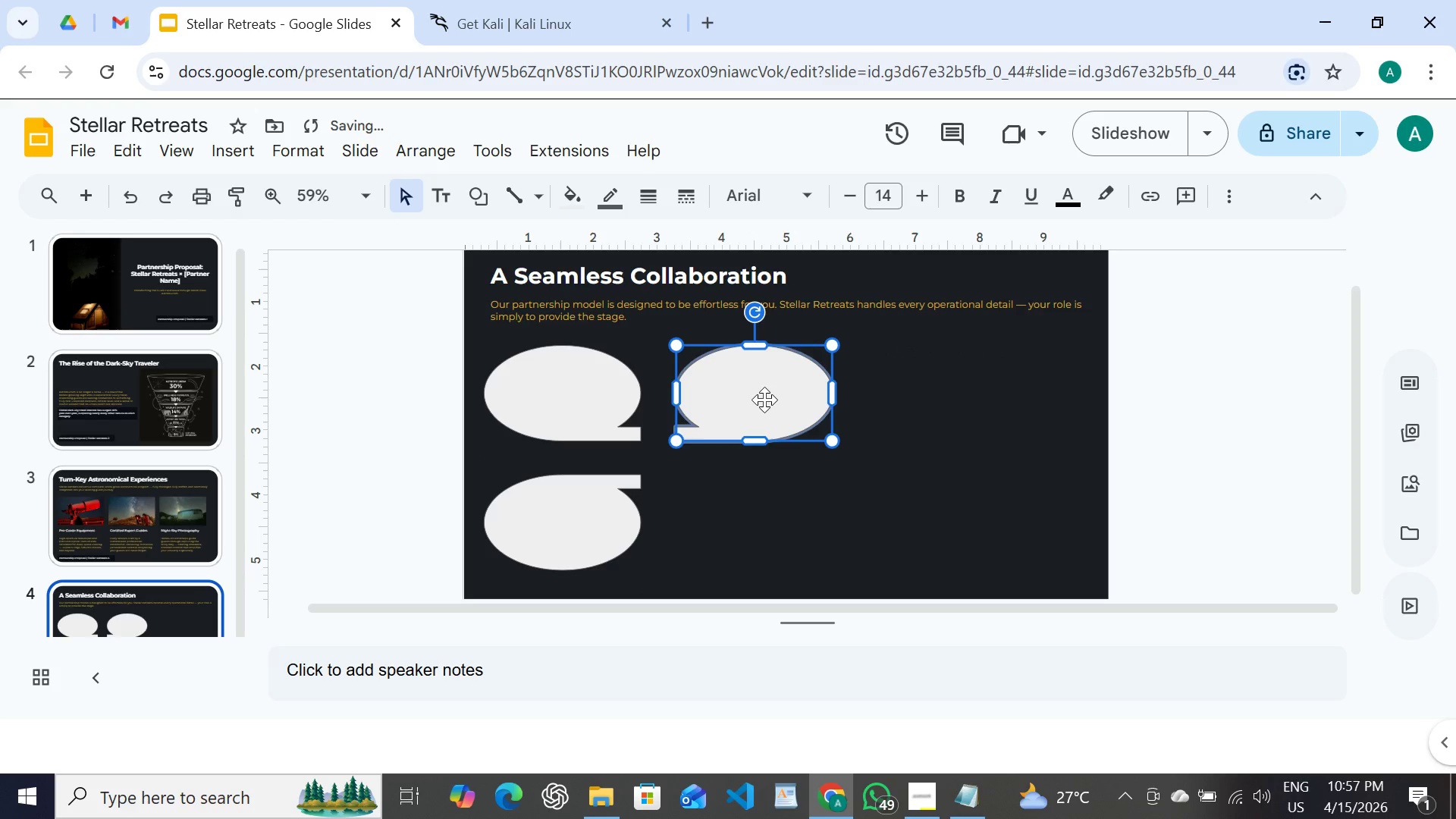 
left_click_drag(start_coordinate=[764, 400], to_coordinate=[946, 401])
 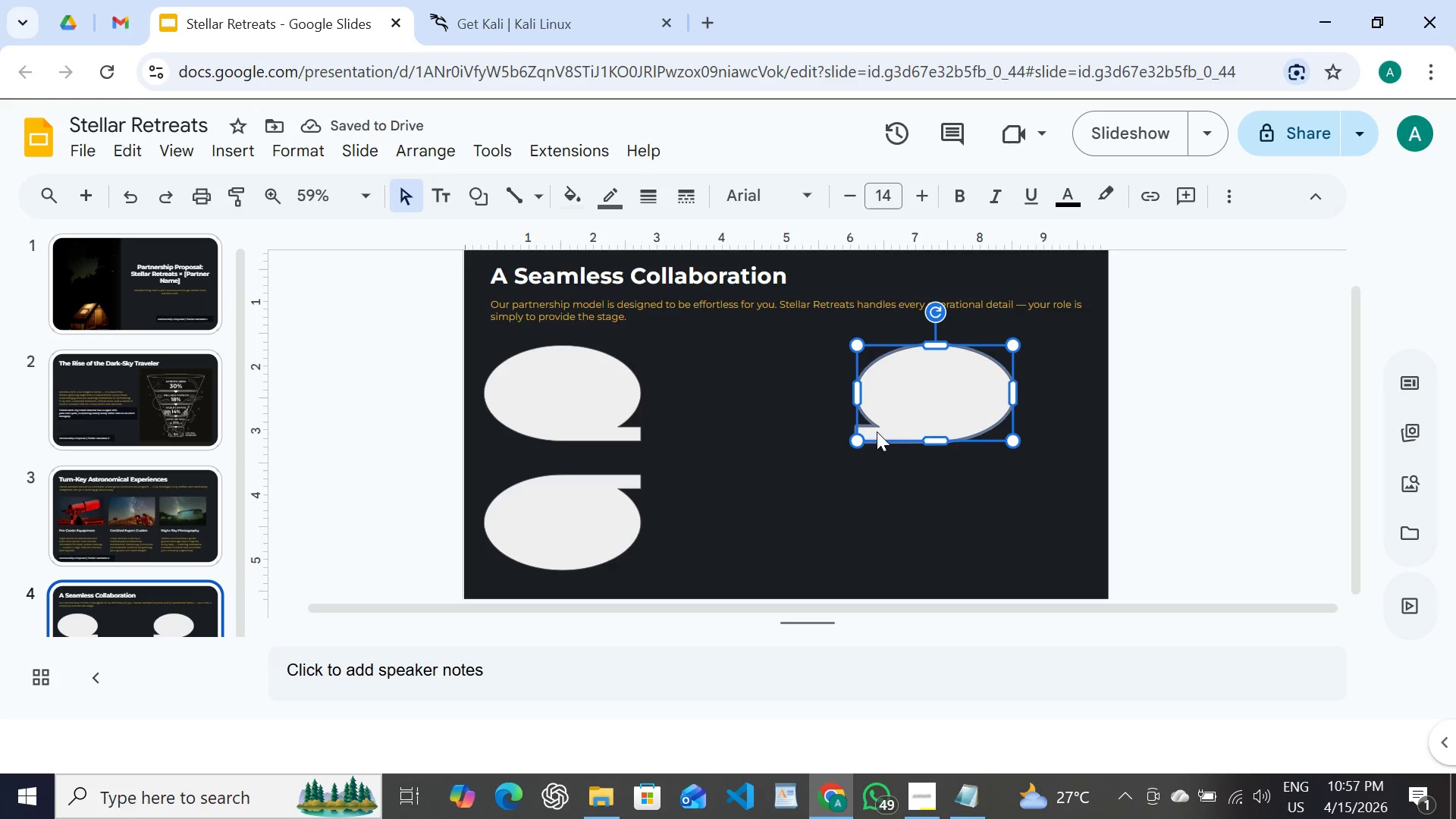 
left_click_drag(start_coordinate=[956, 384], to_coordinate=[959, 384])
 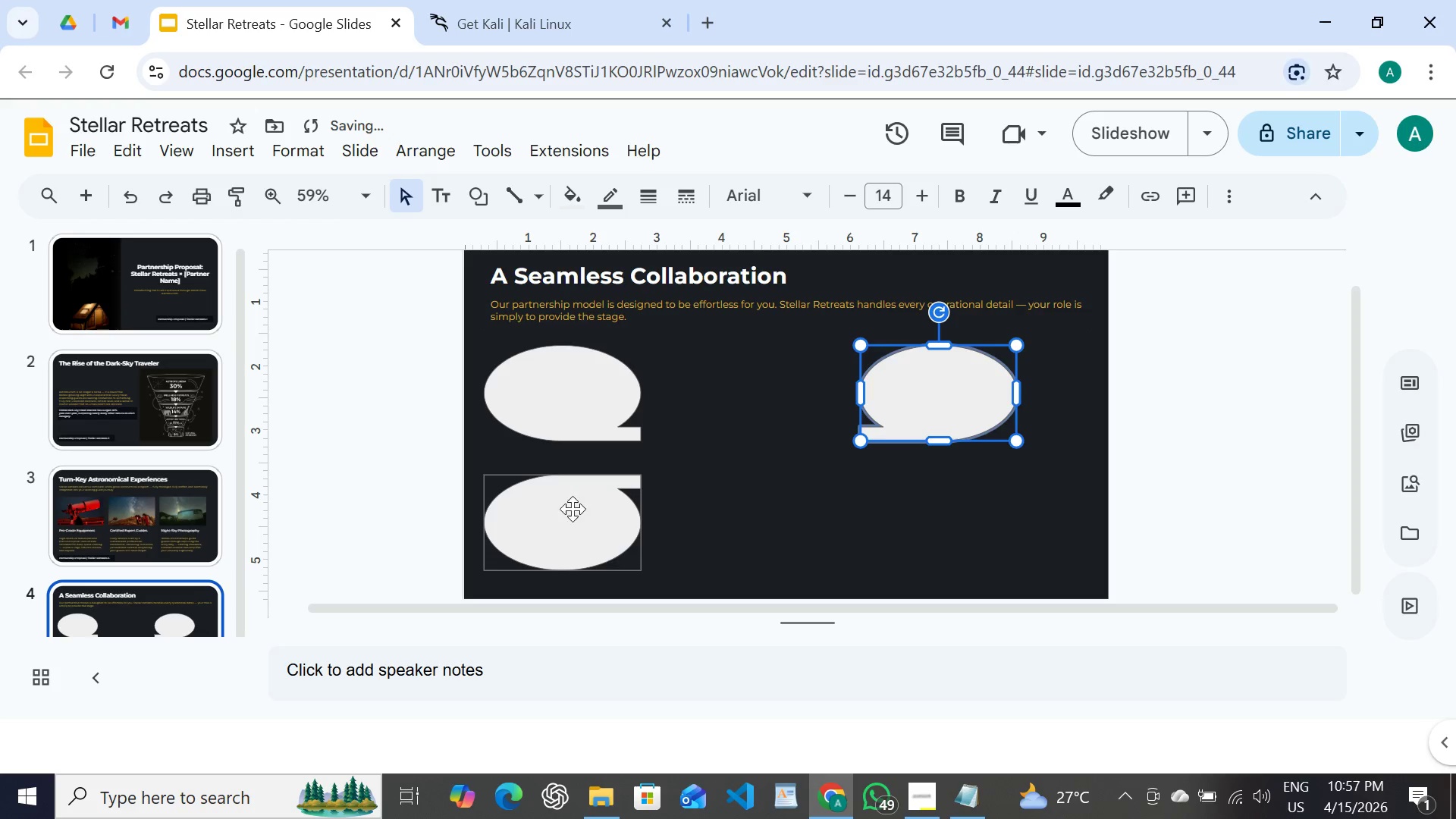 
left_click([573, 509])
 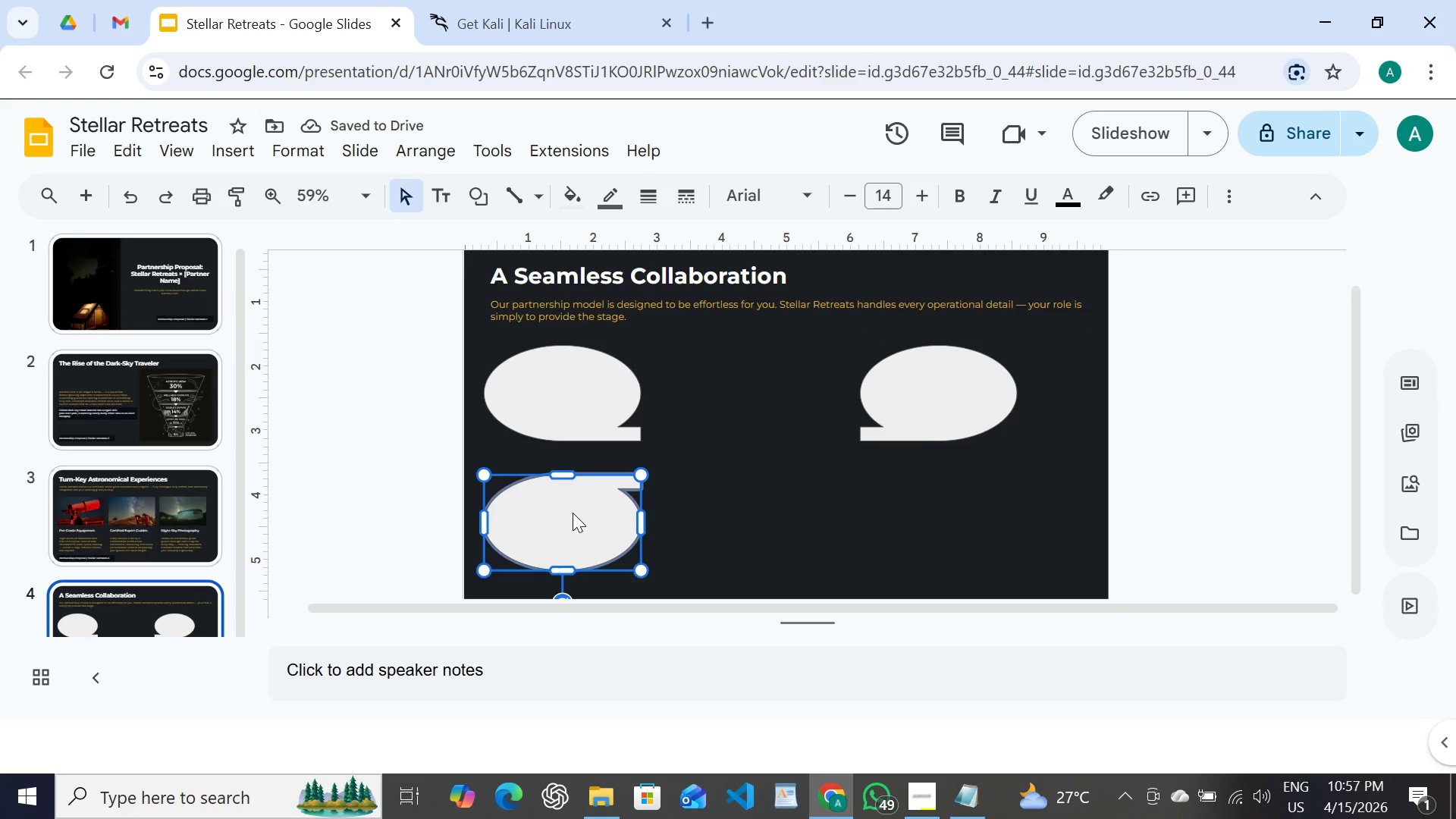 
hold_key(key=ControlRight, duration=1.53)
 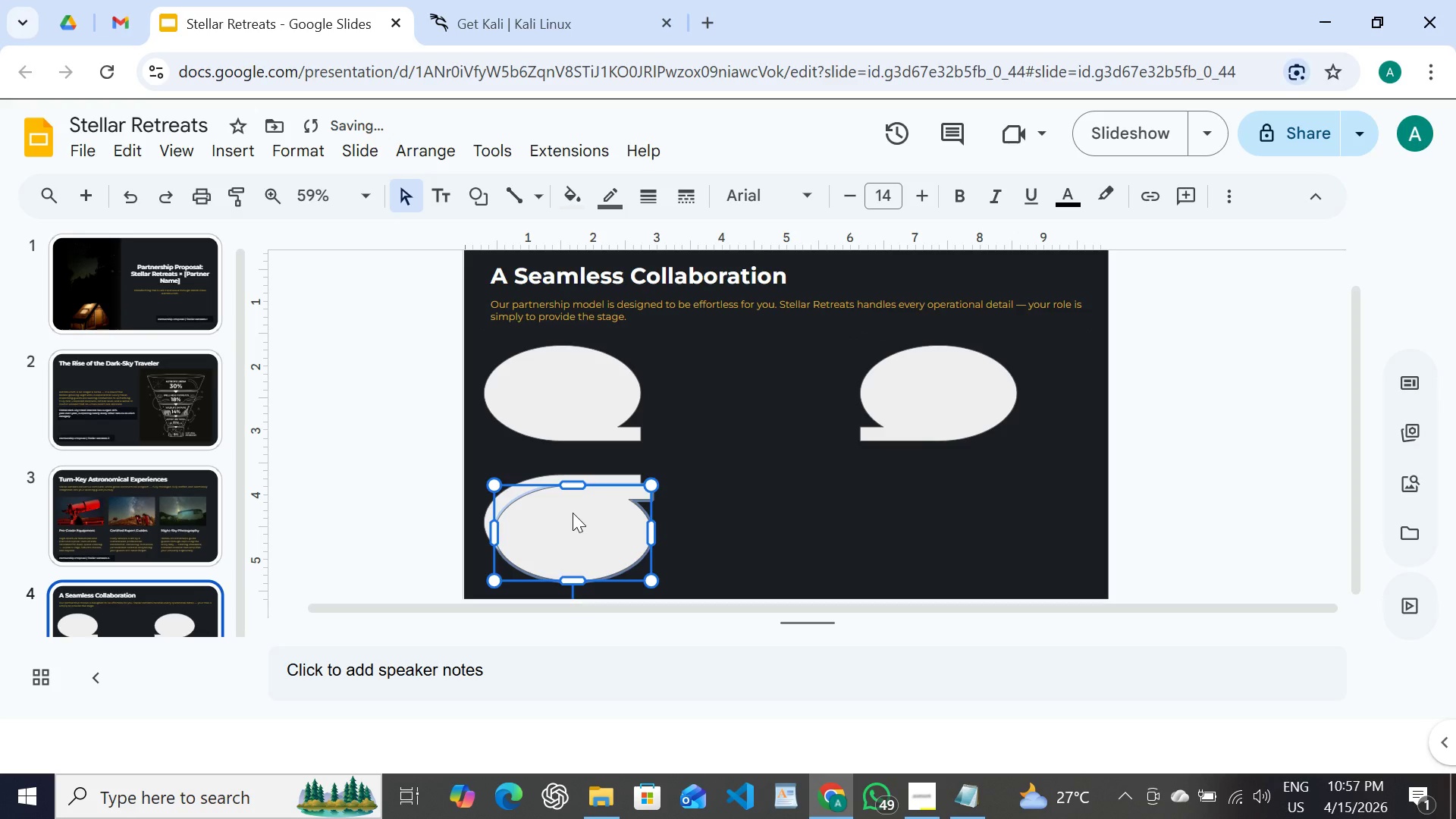 
key(Control+D)
 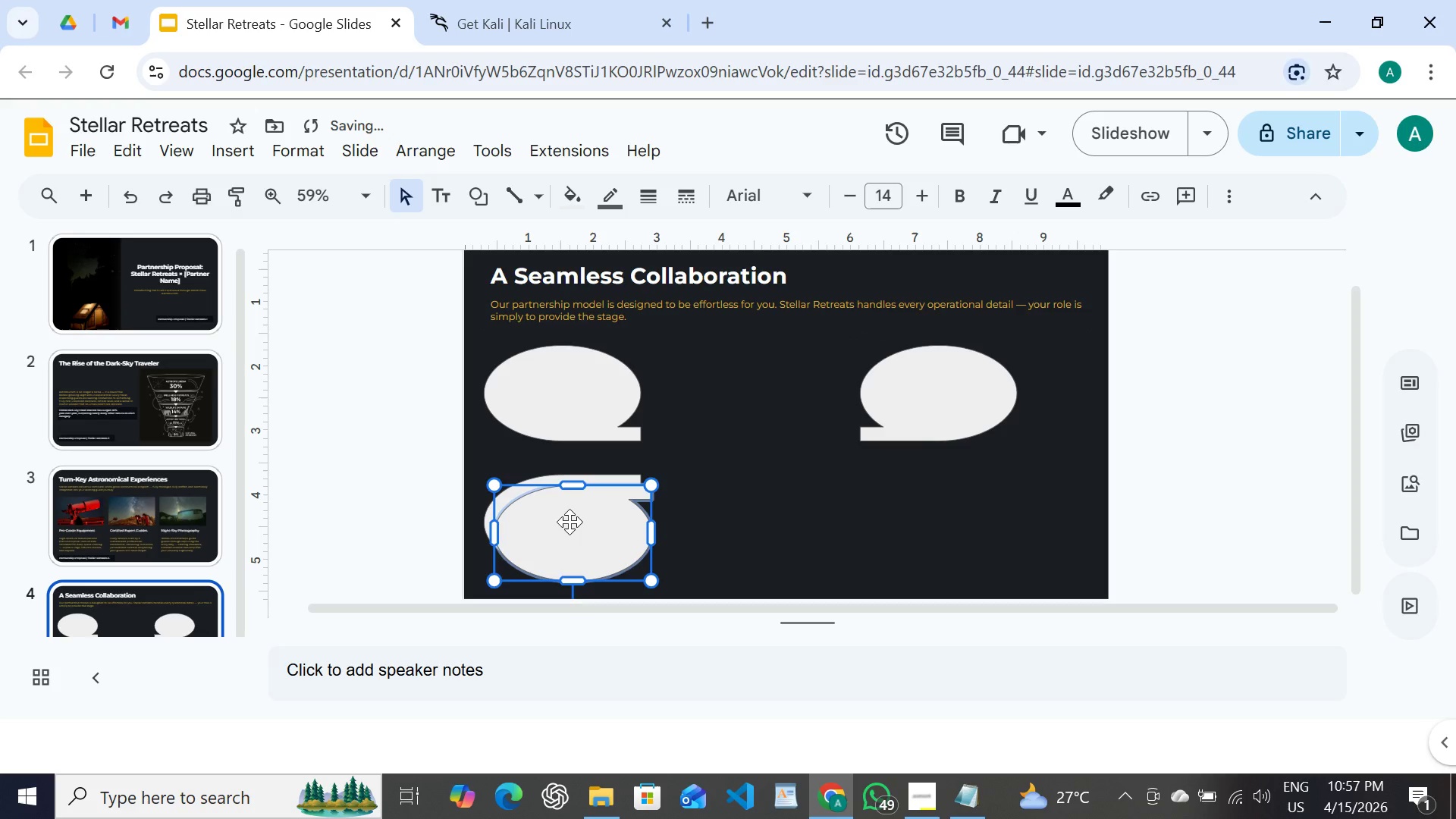 
left_click_drag(start_coordinate=[570, 522], to_coordinate=[928, 507])
 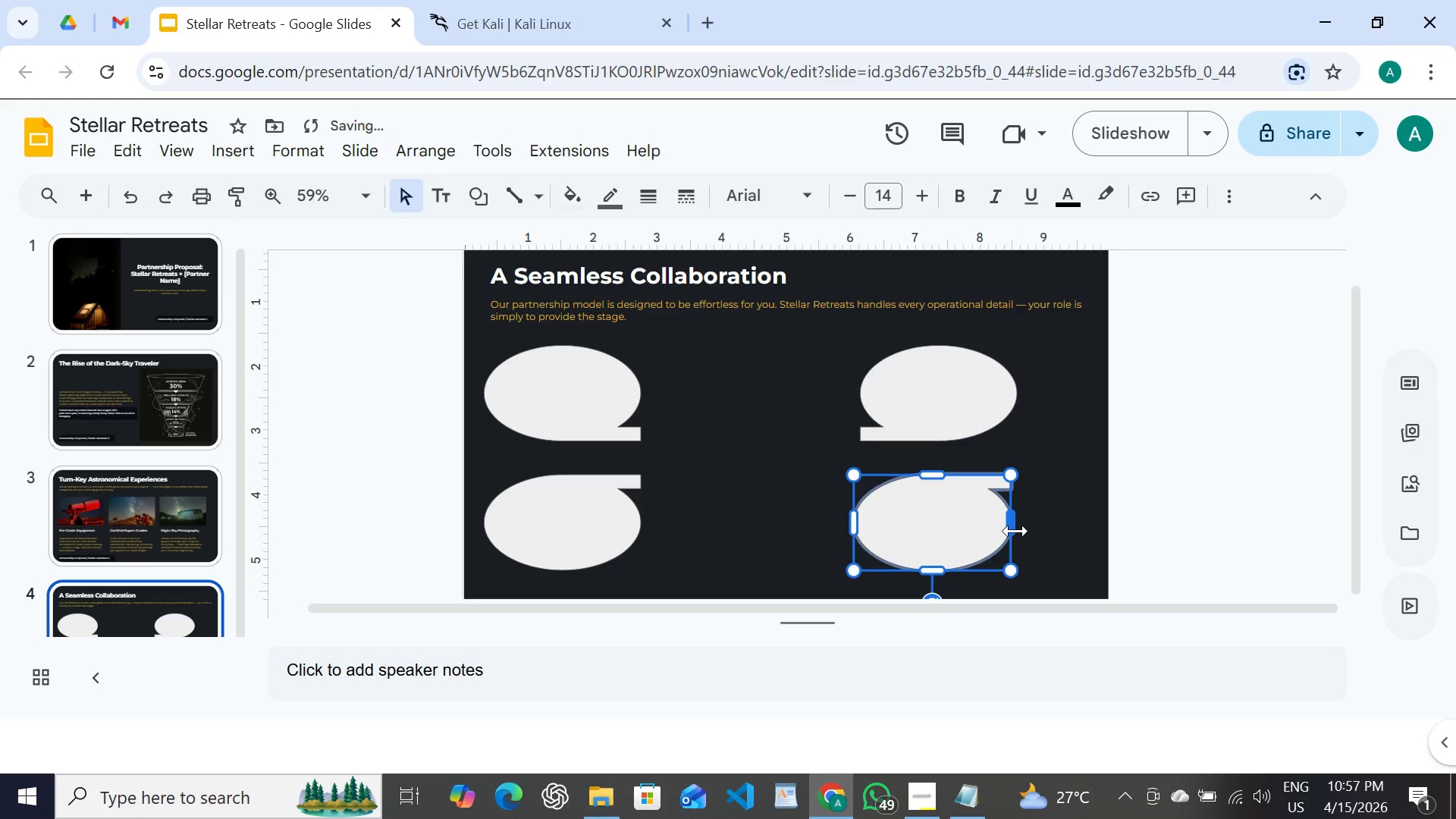 
left_click_drag(start_coordinate=[1015, 531], to_coordinate=[880, 513])
 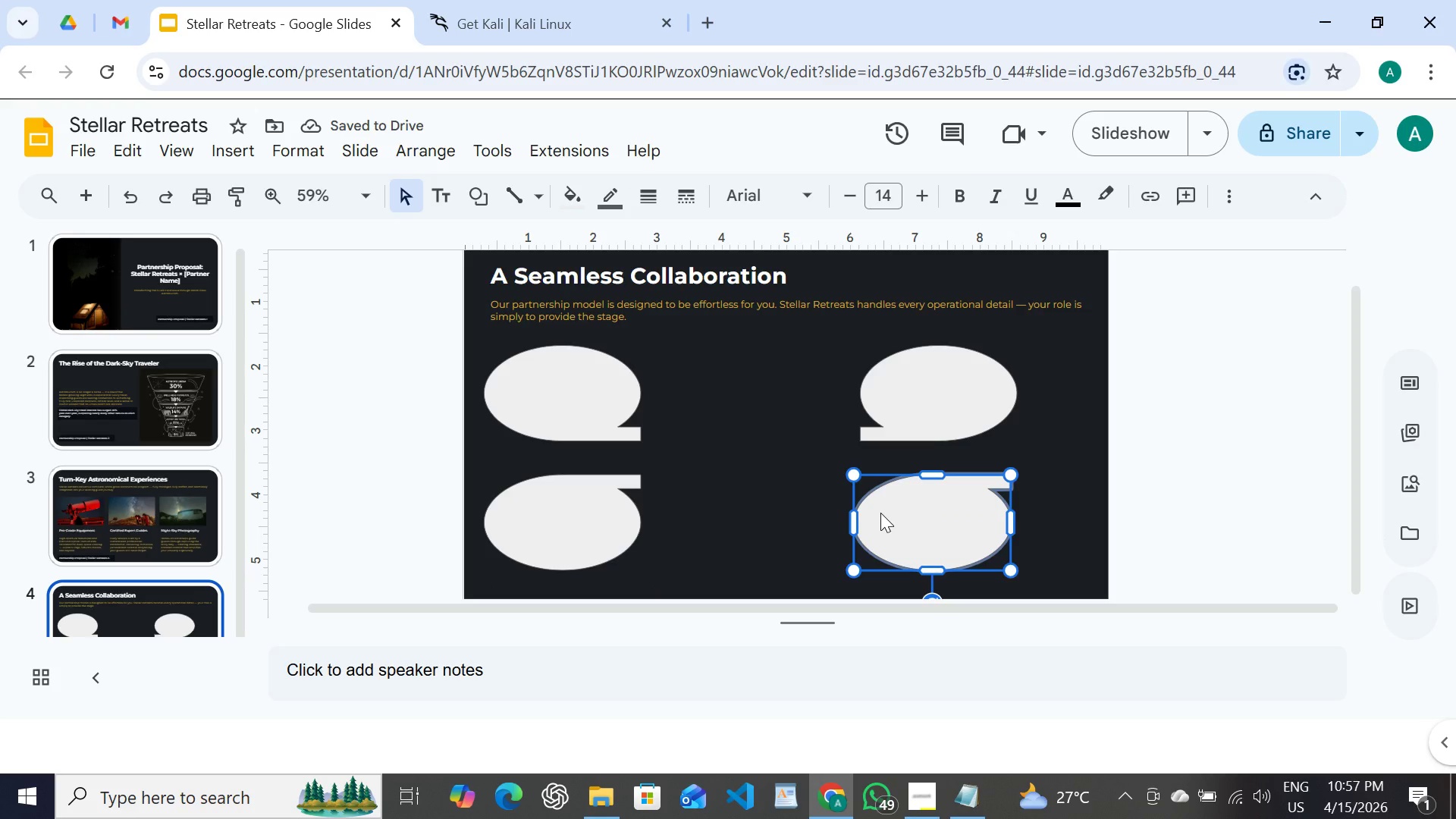 
key(Control+Z)
 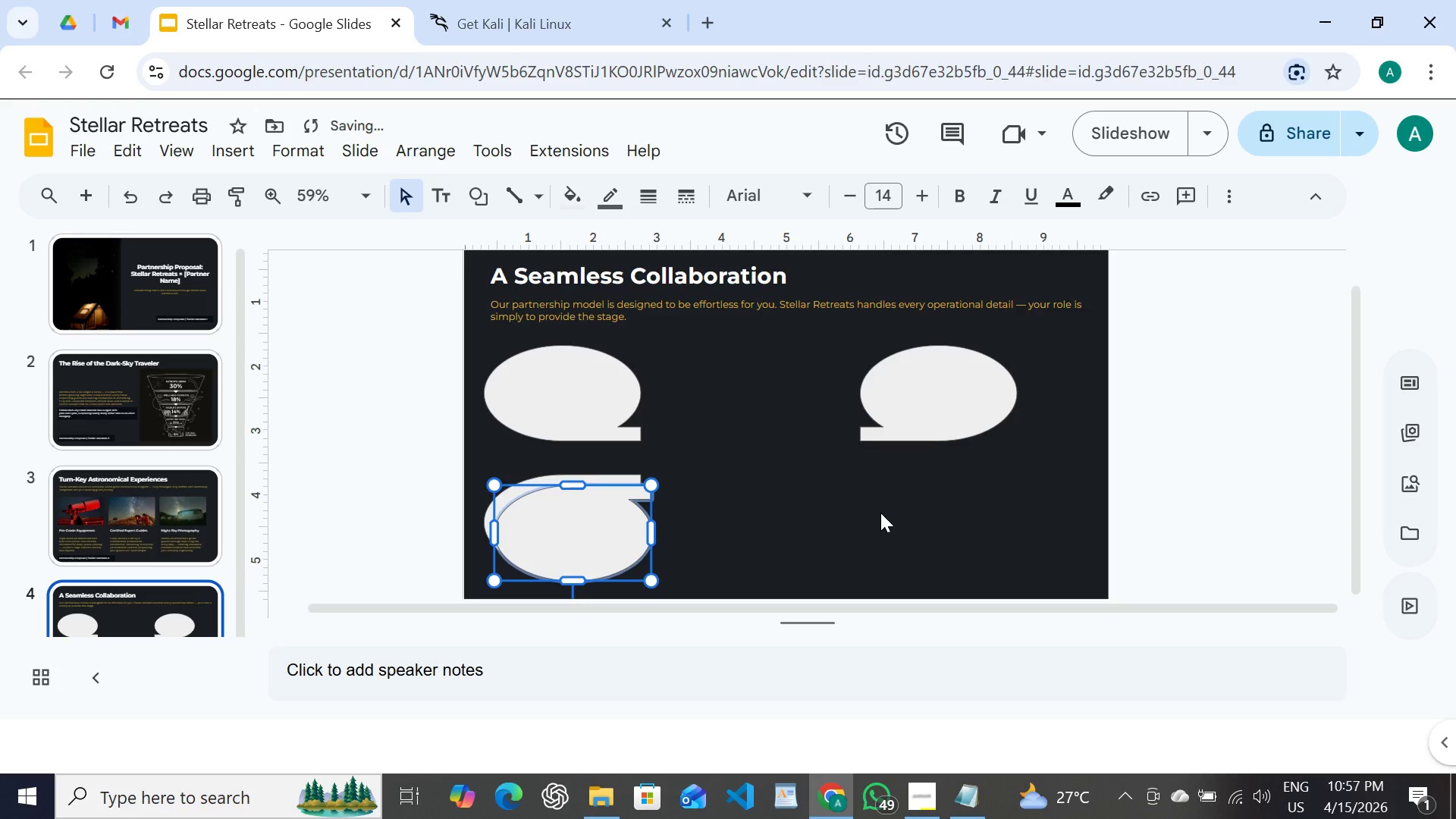 
key(Control+Y)
 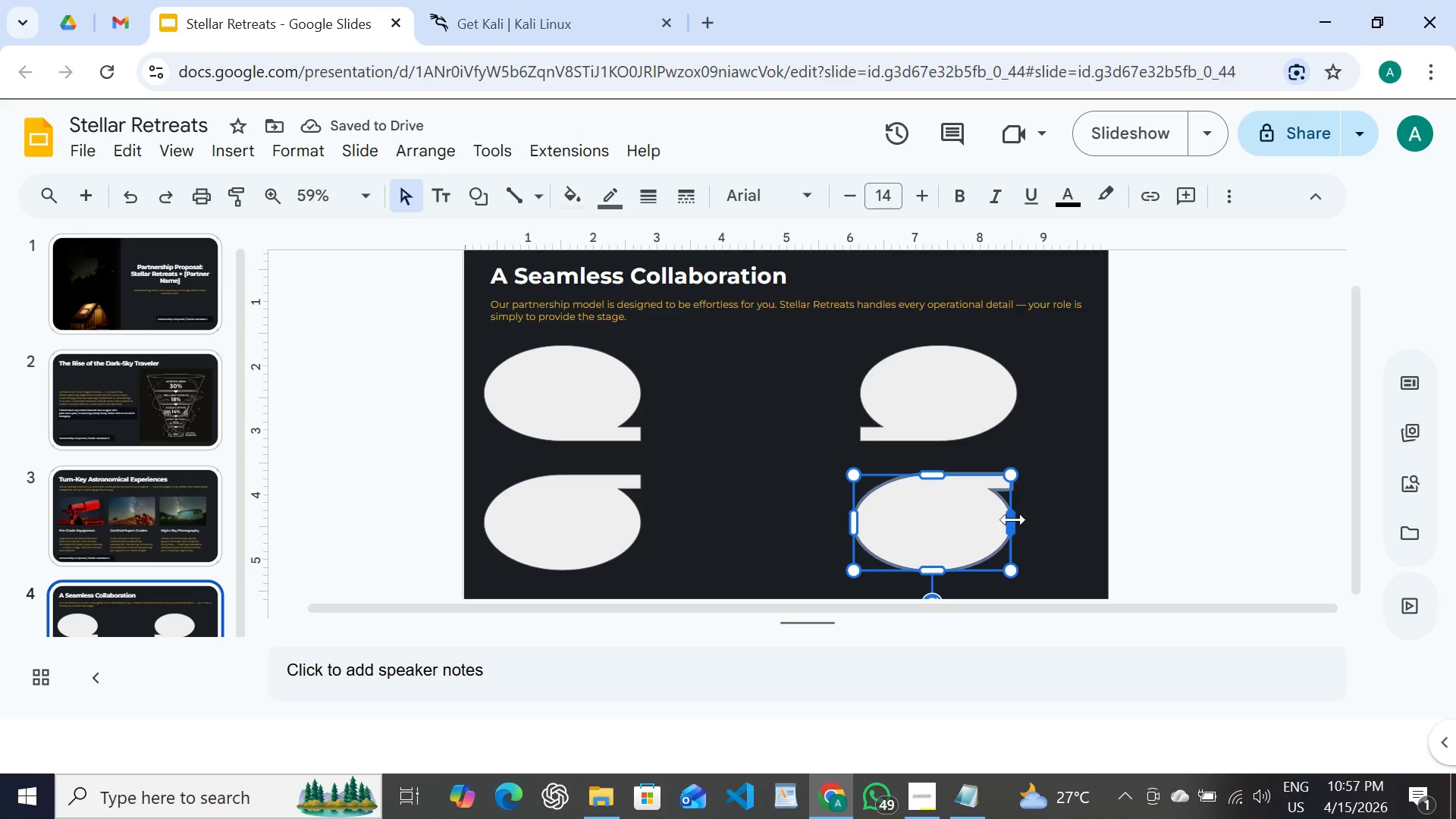 
left_click_drag(start_coordinate=[1012, 517], to_coordinate=[696, 527])
 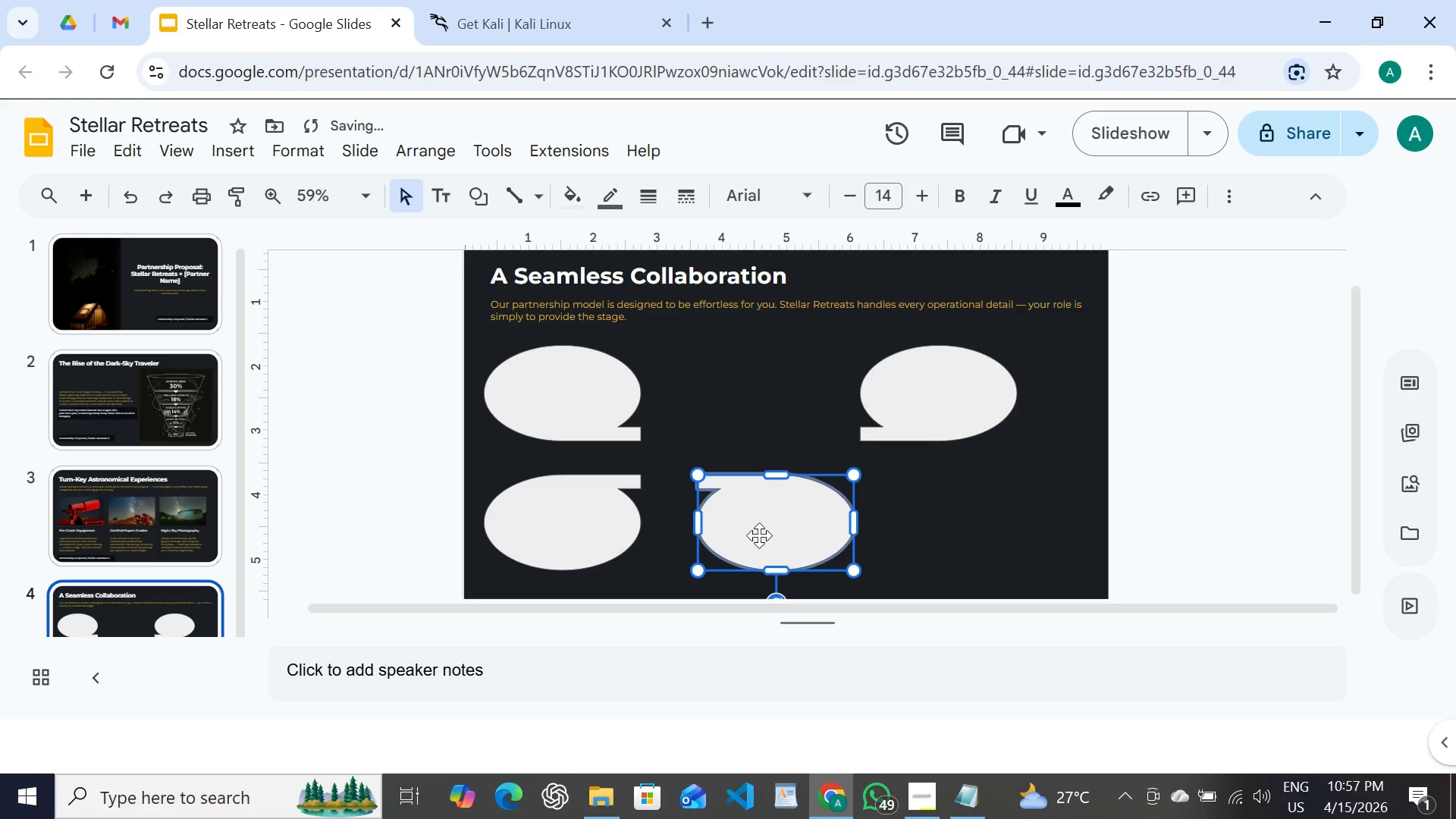 
left_click_drag(start_coordinate=[759, 535], to_coordinate=[920, 537])
 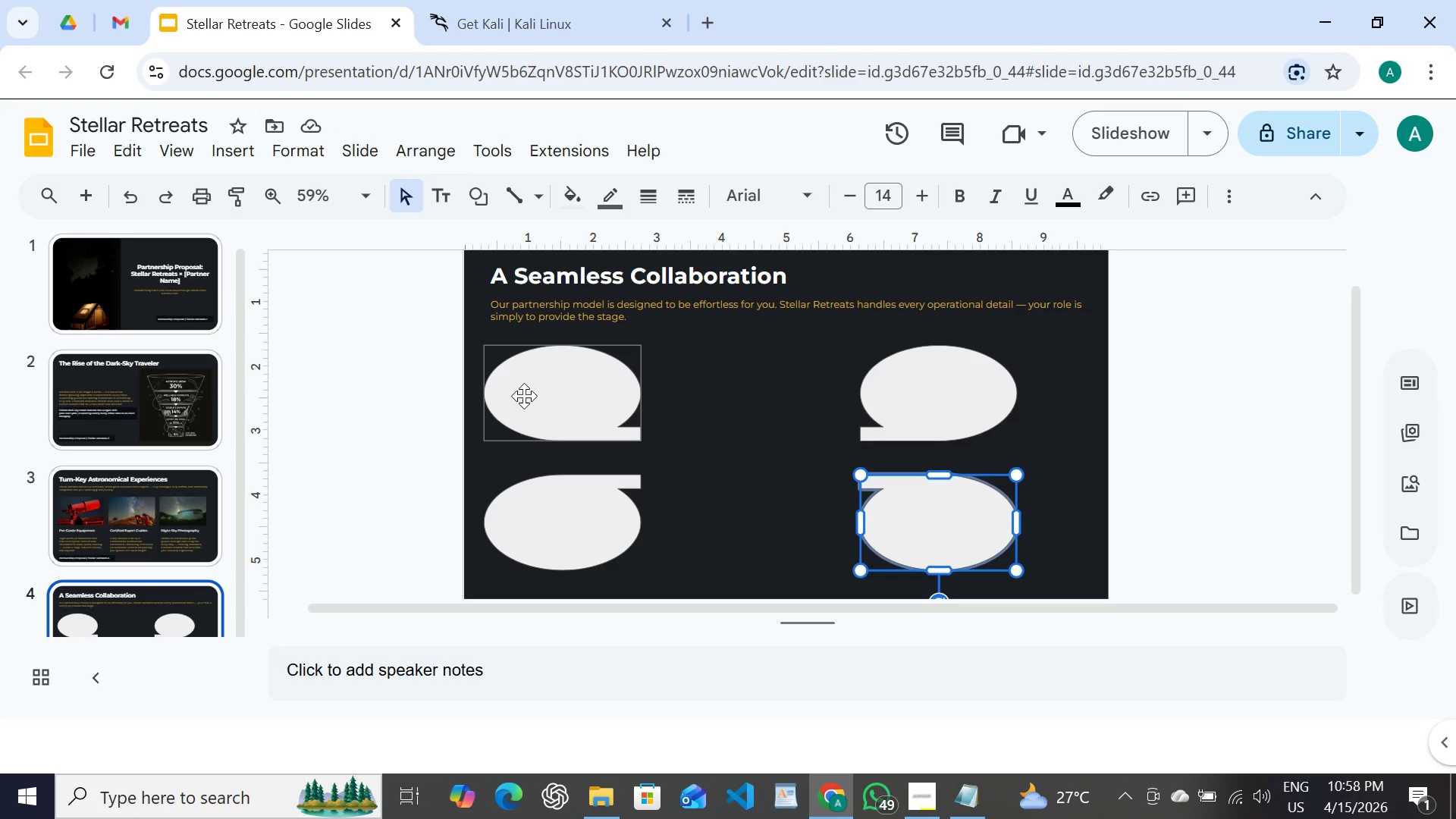 
wait(7.06)
 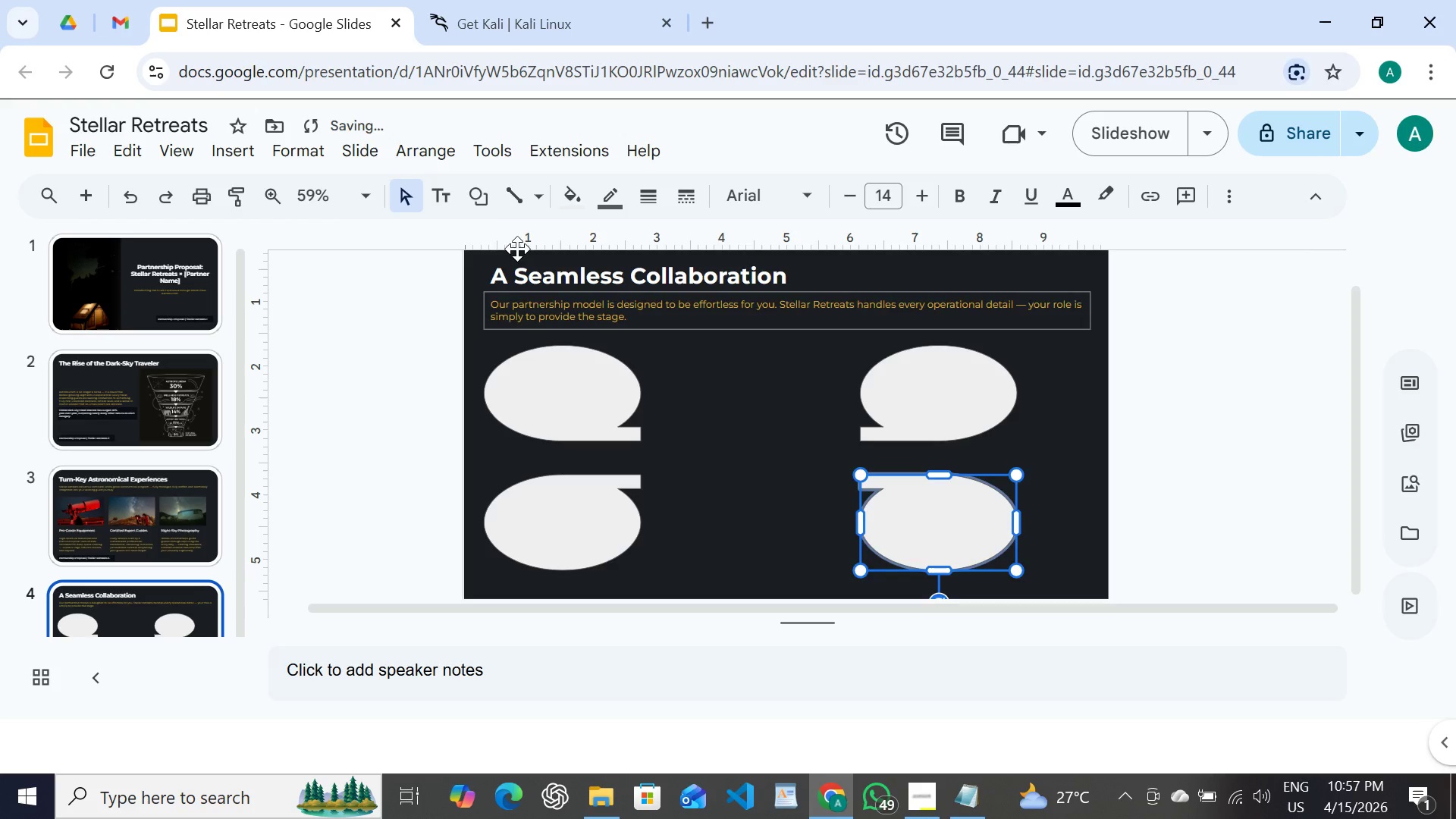 
hold_key(key=ShiftLeft, duration=1.5)
left_click([524, 396])
 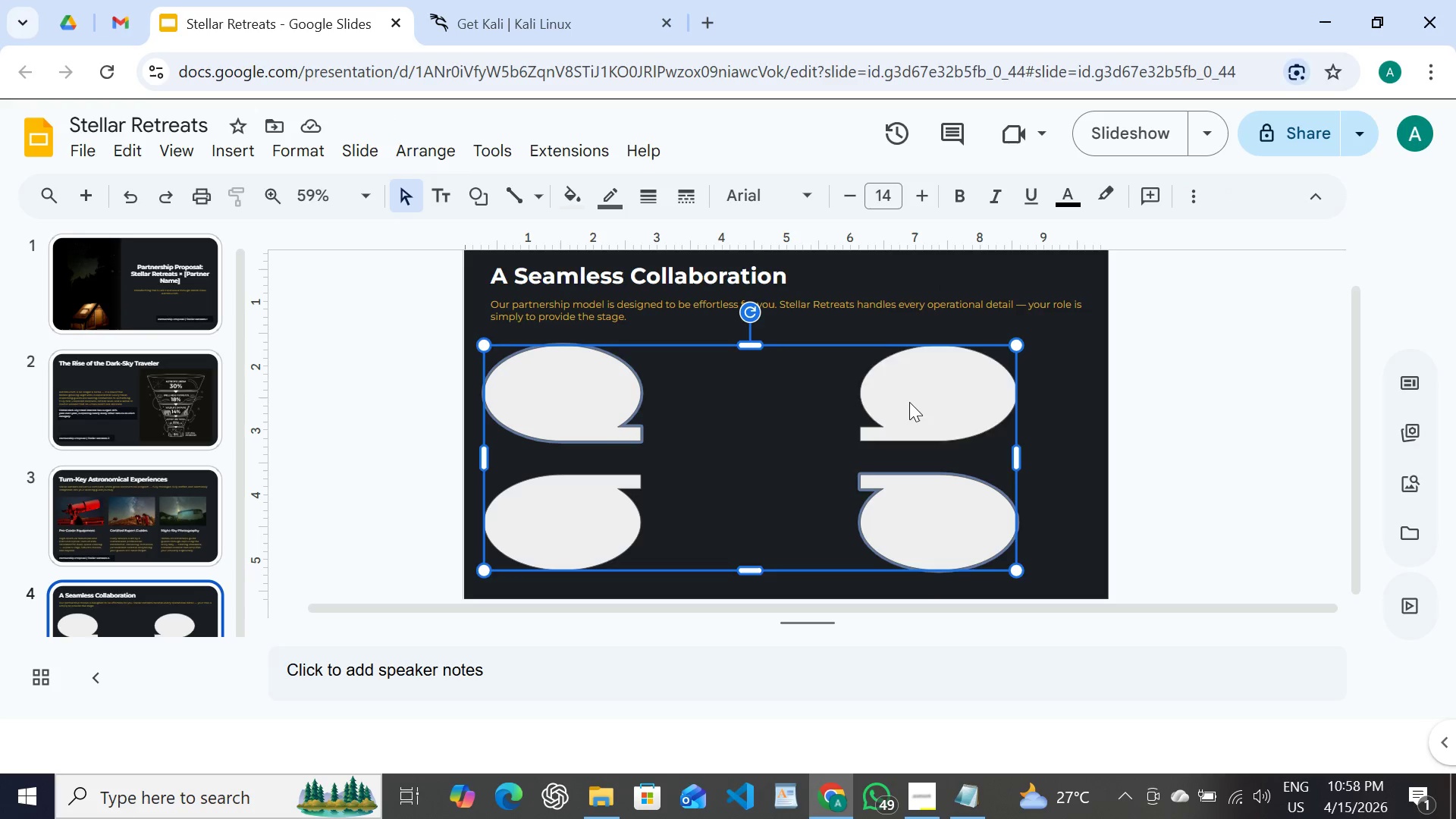 
left_click([909, 402])
 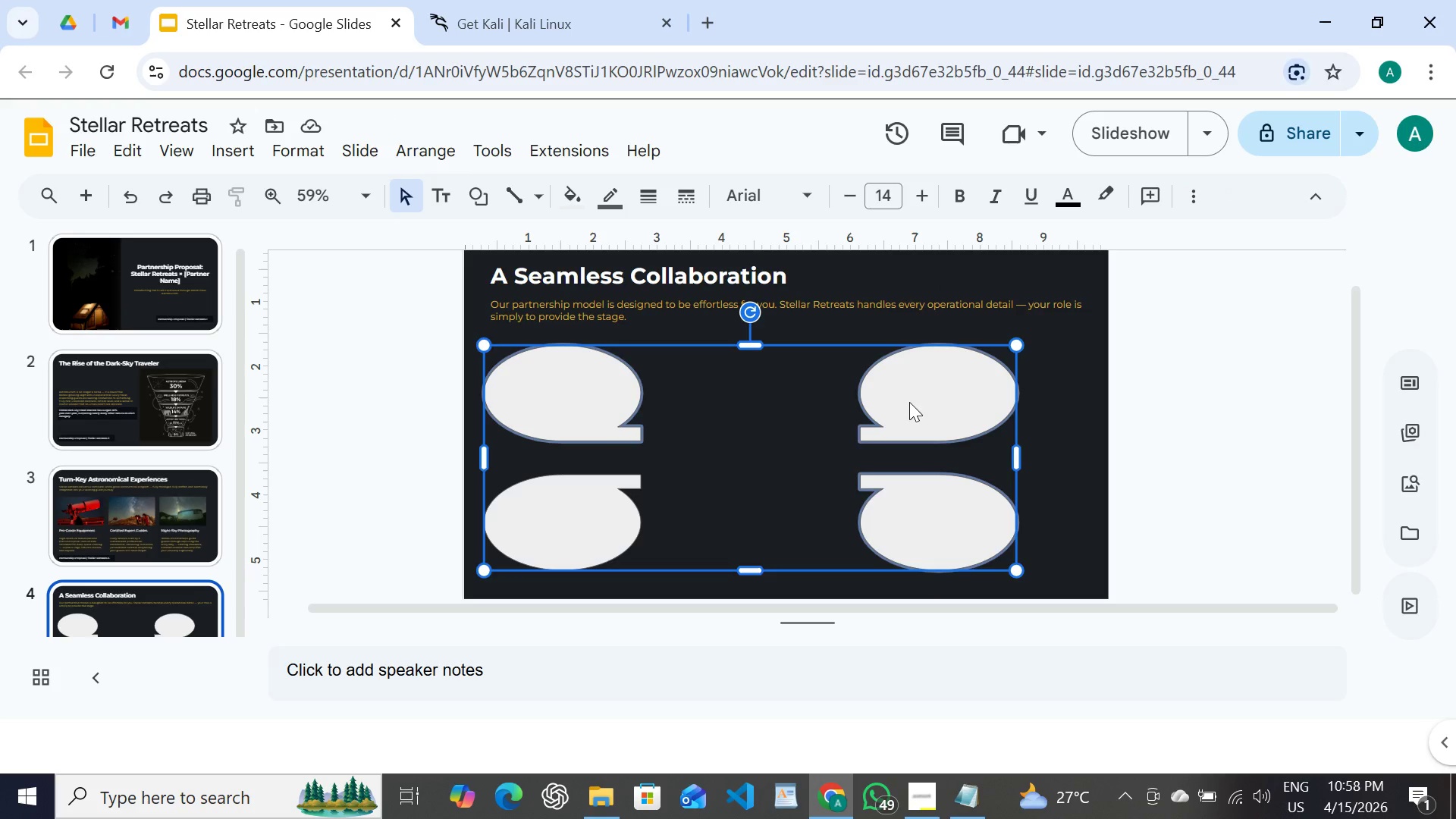 
hold_key(key=ShiftLeft, duration=1.38)
left_click([569, 539])
 